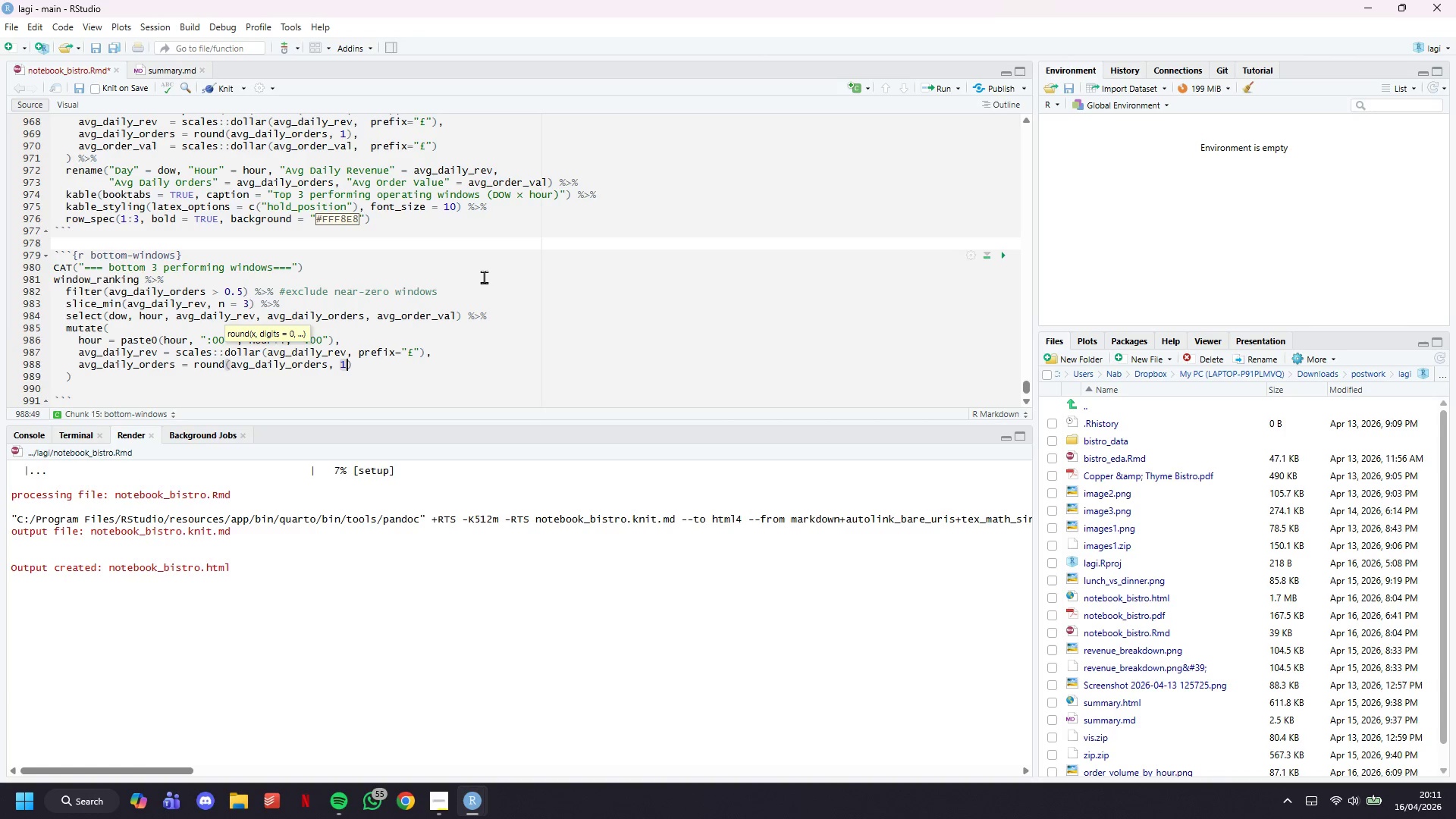 
key(1)
 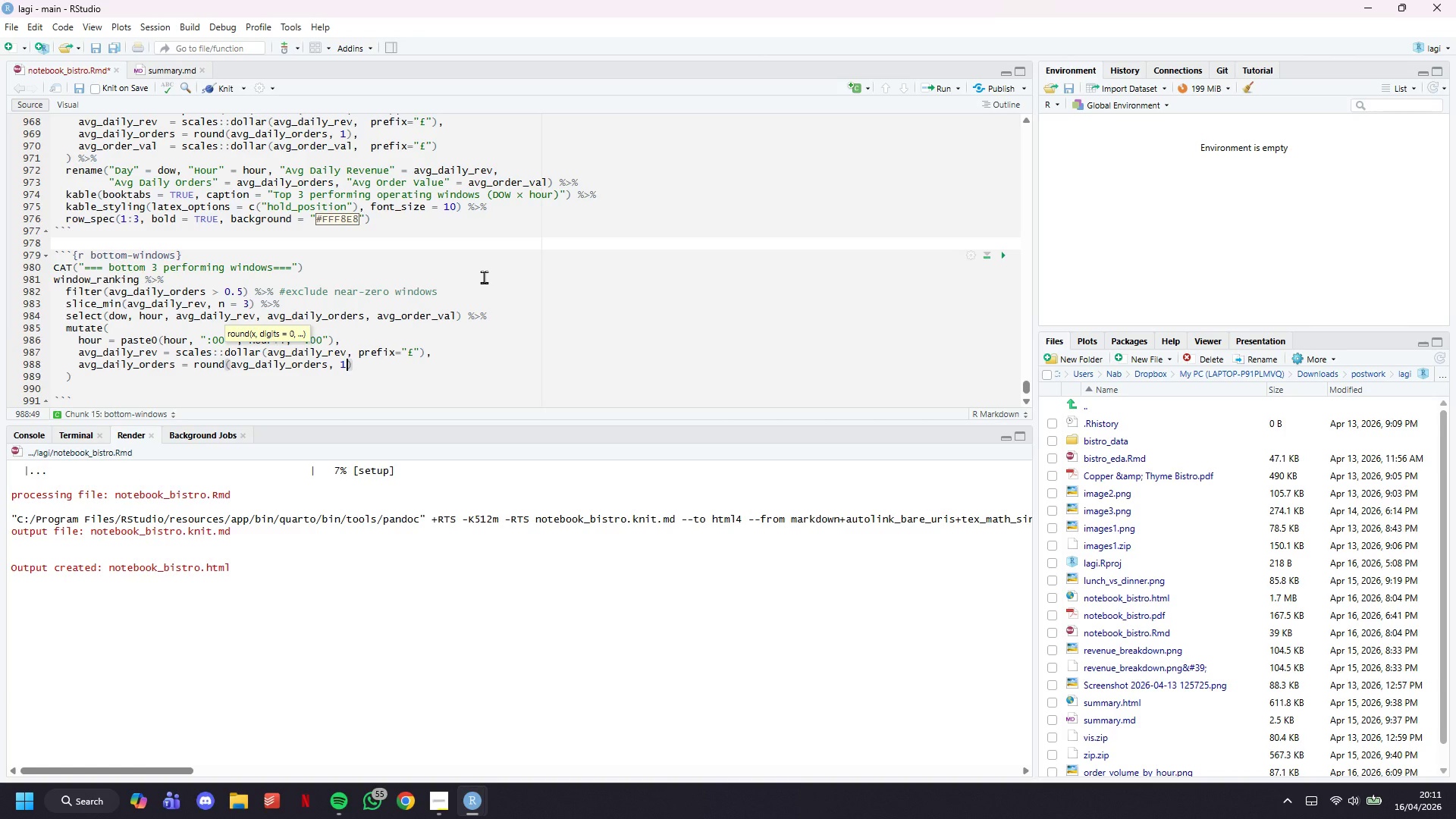 
key(ArrowRight)
 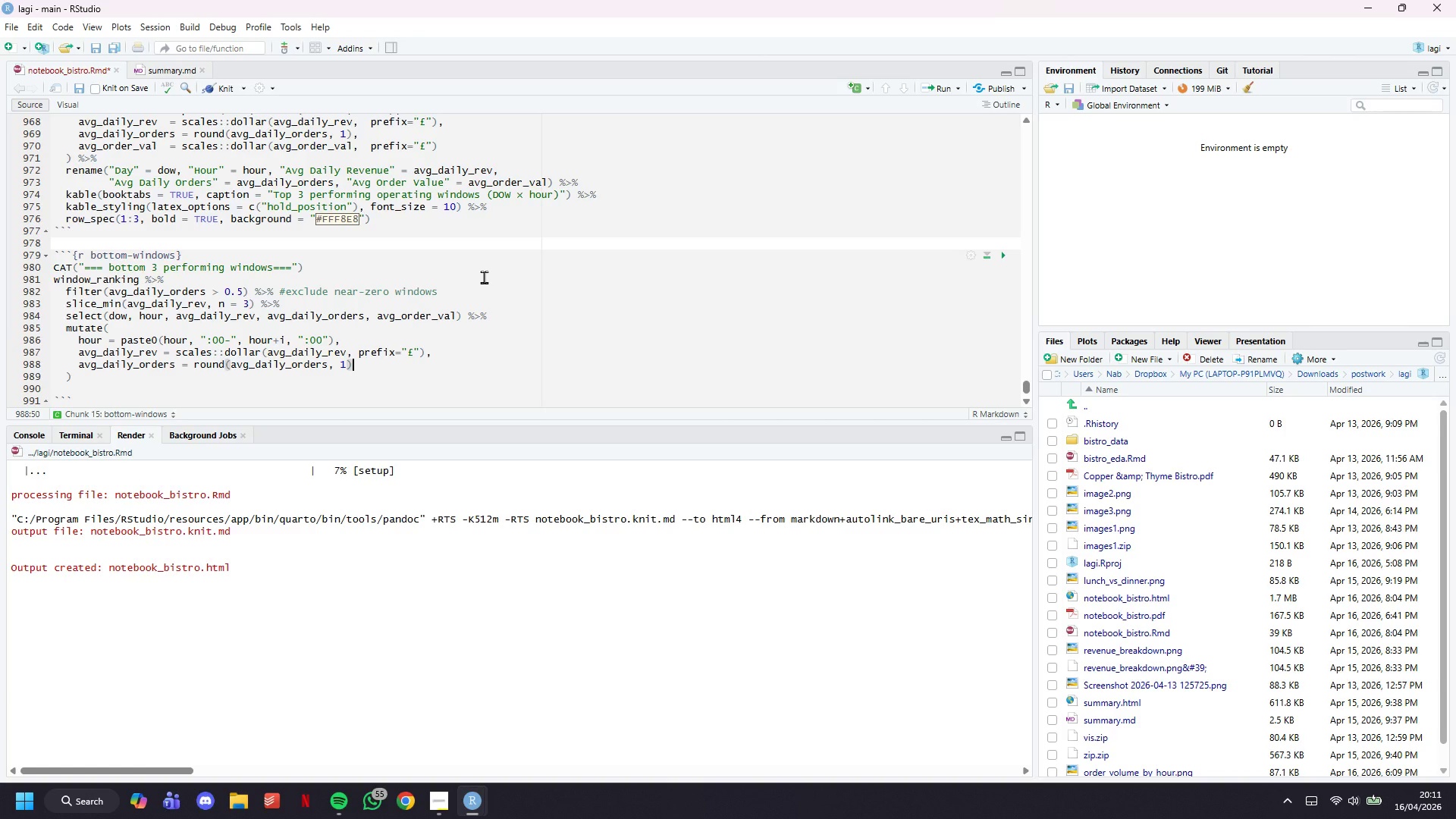 
key(Comma)
 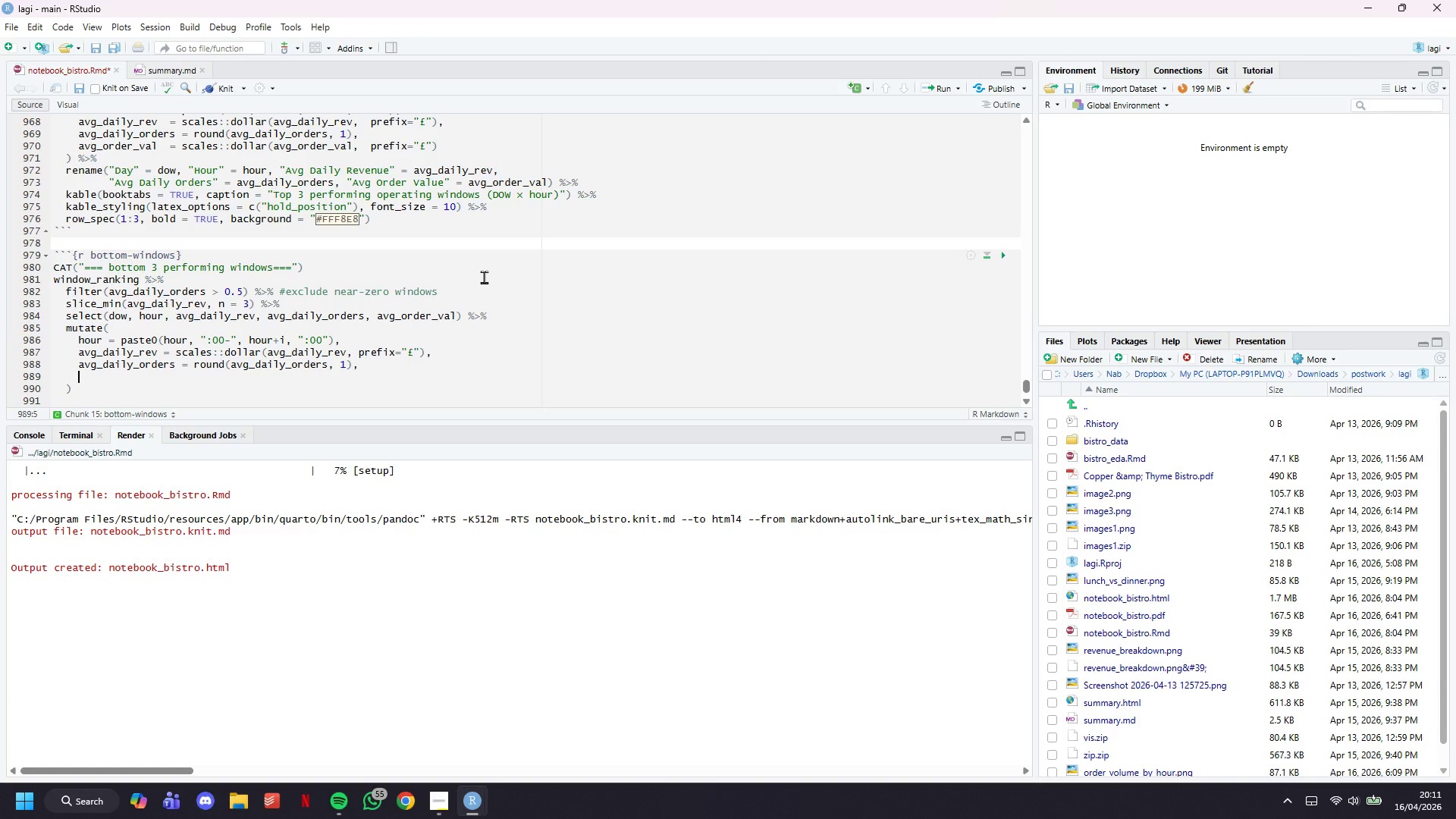 
key(Enter)
 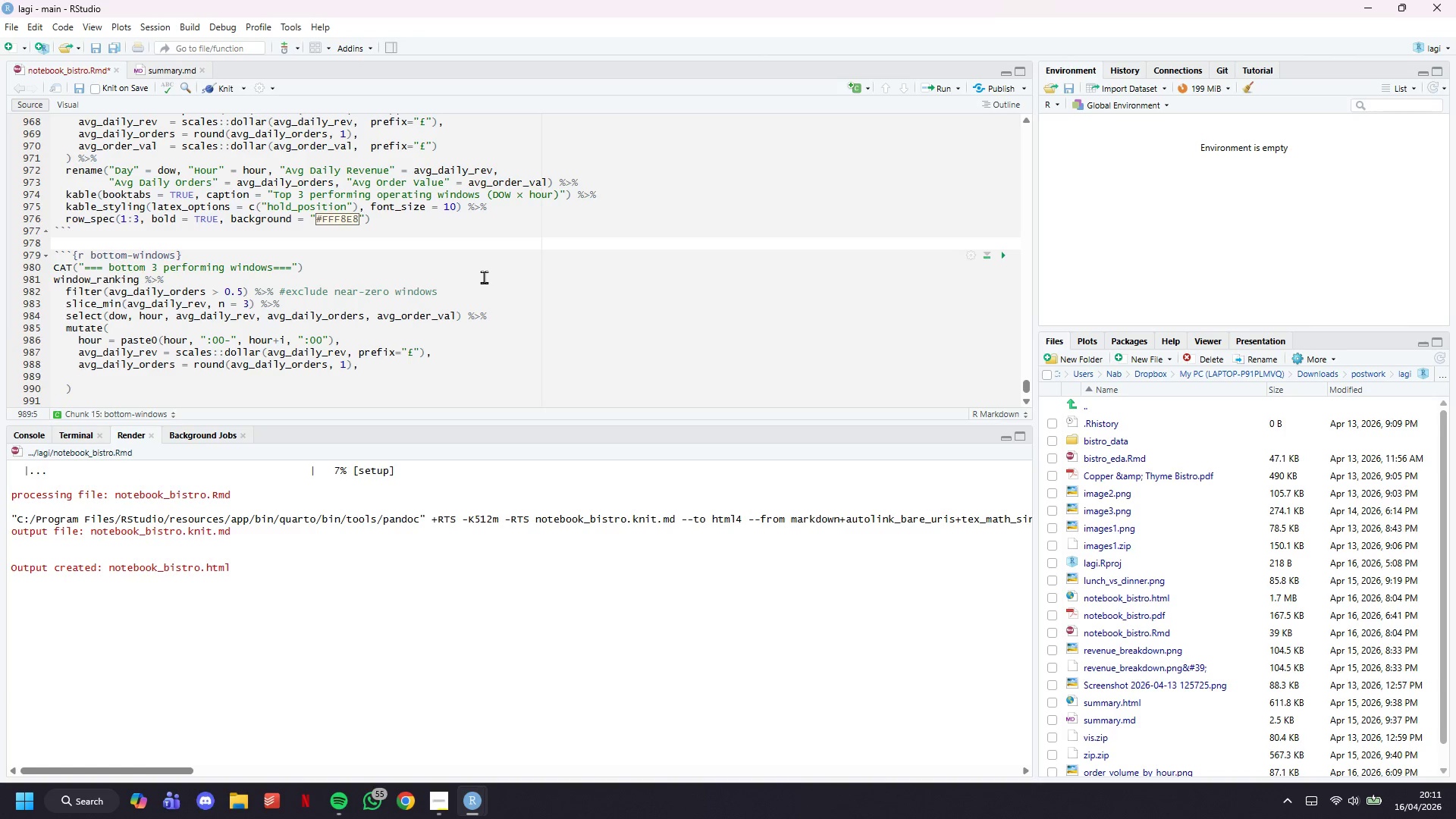 
type(avg_order_val = scales::dollar(avg_order_val, prefix=")
 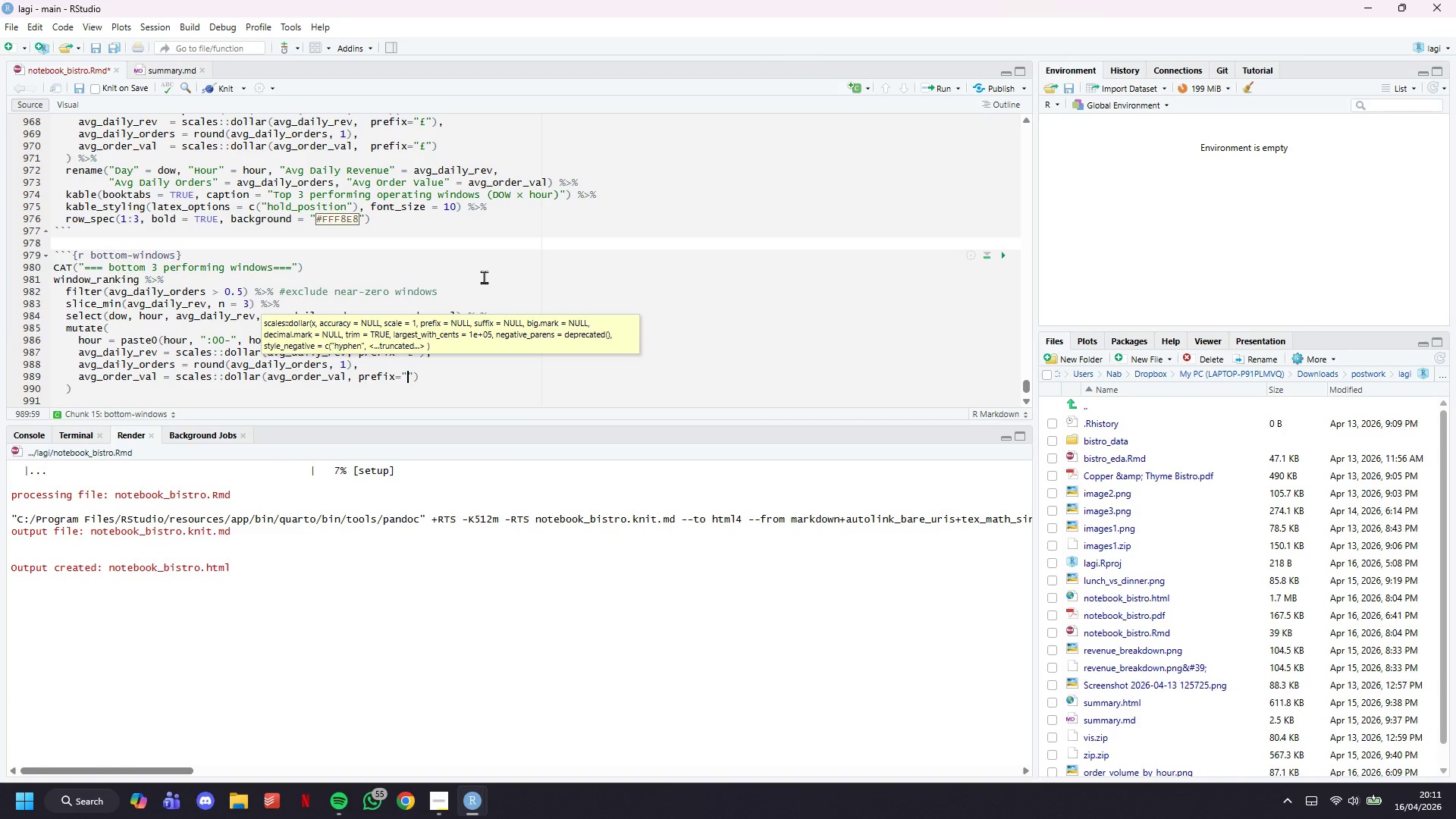 
 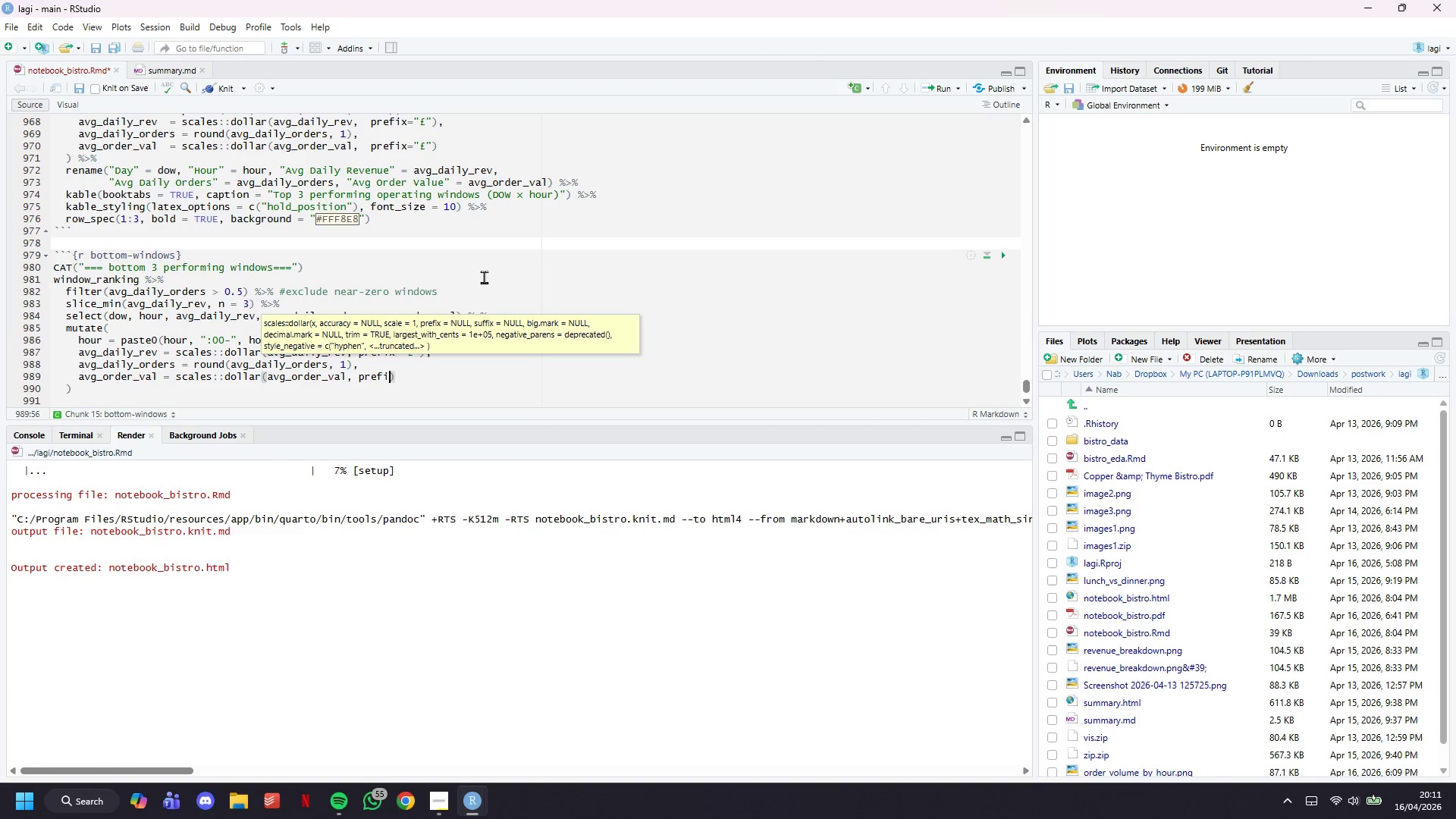 
key(Meta+MetaLeft)
 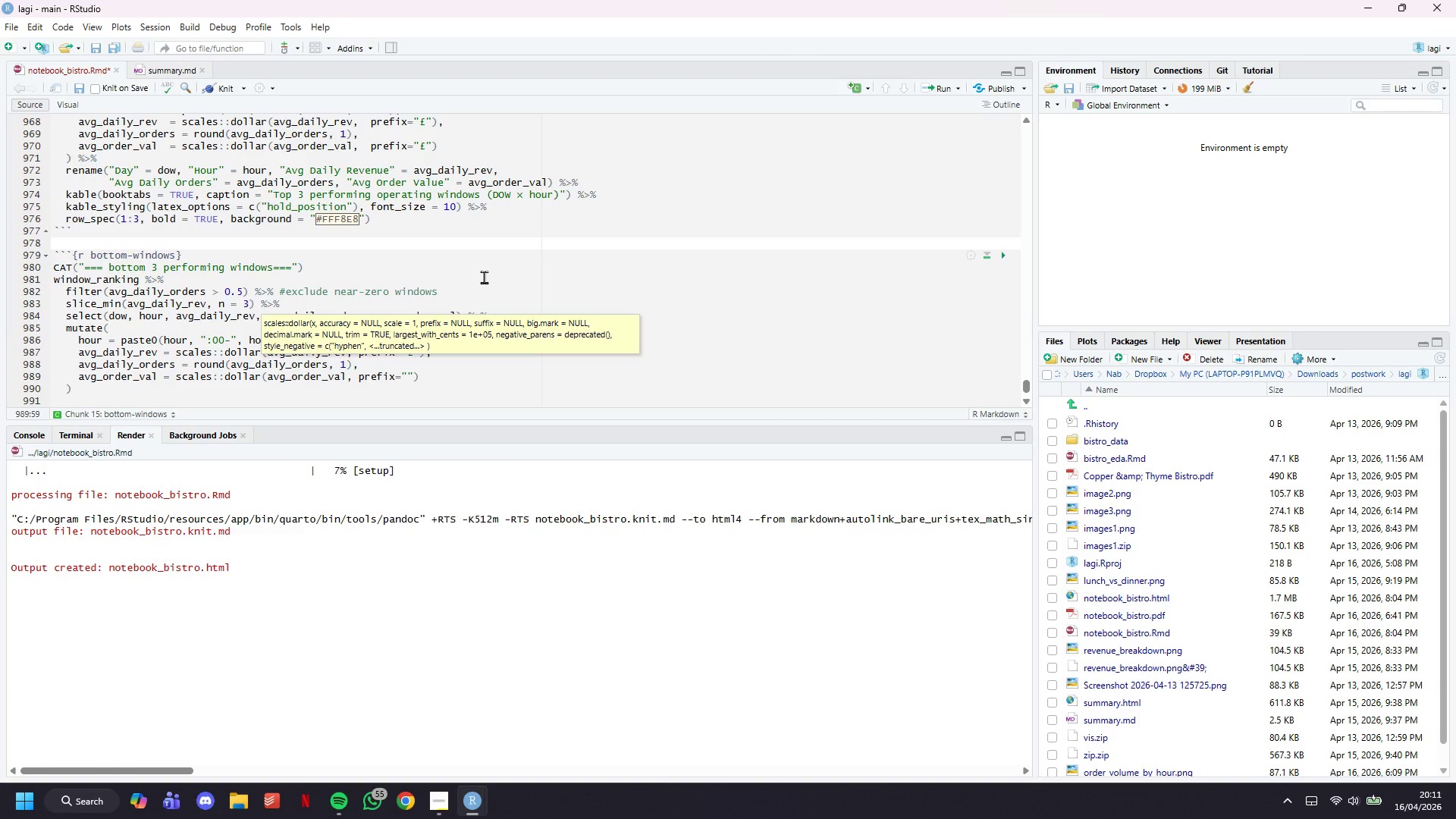 
key(Meta+Period)
 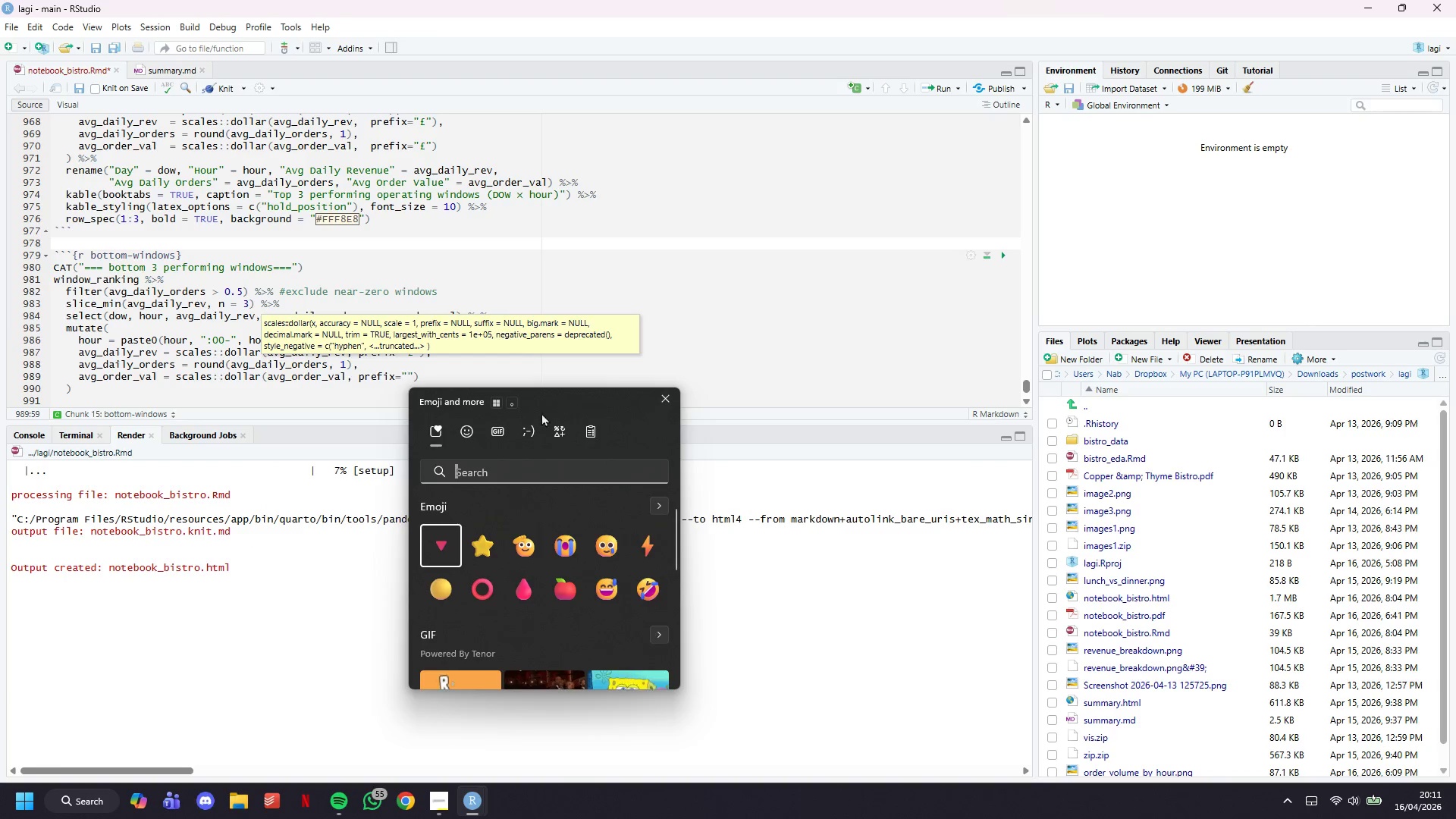 
left_click([569, 431])
 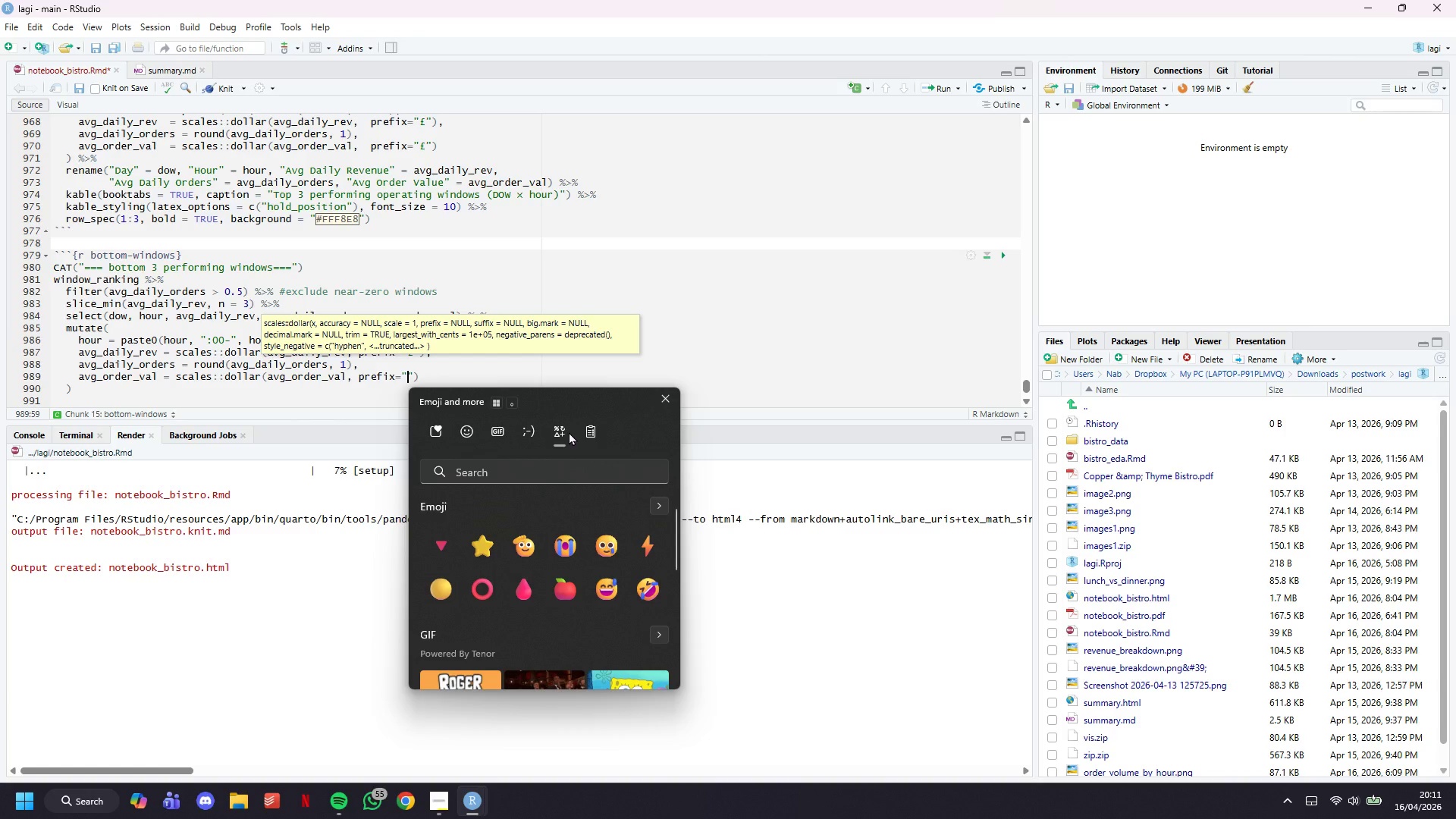 
mouse_move([450, 510])
 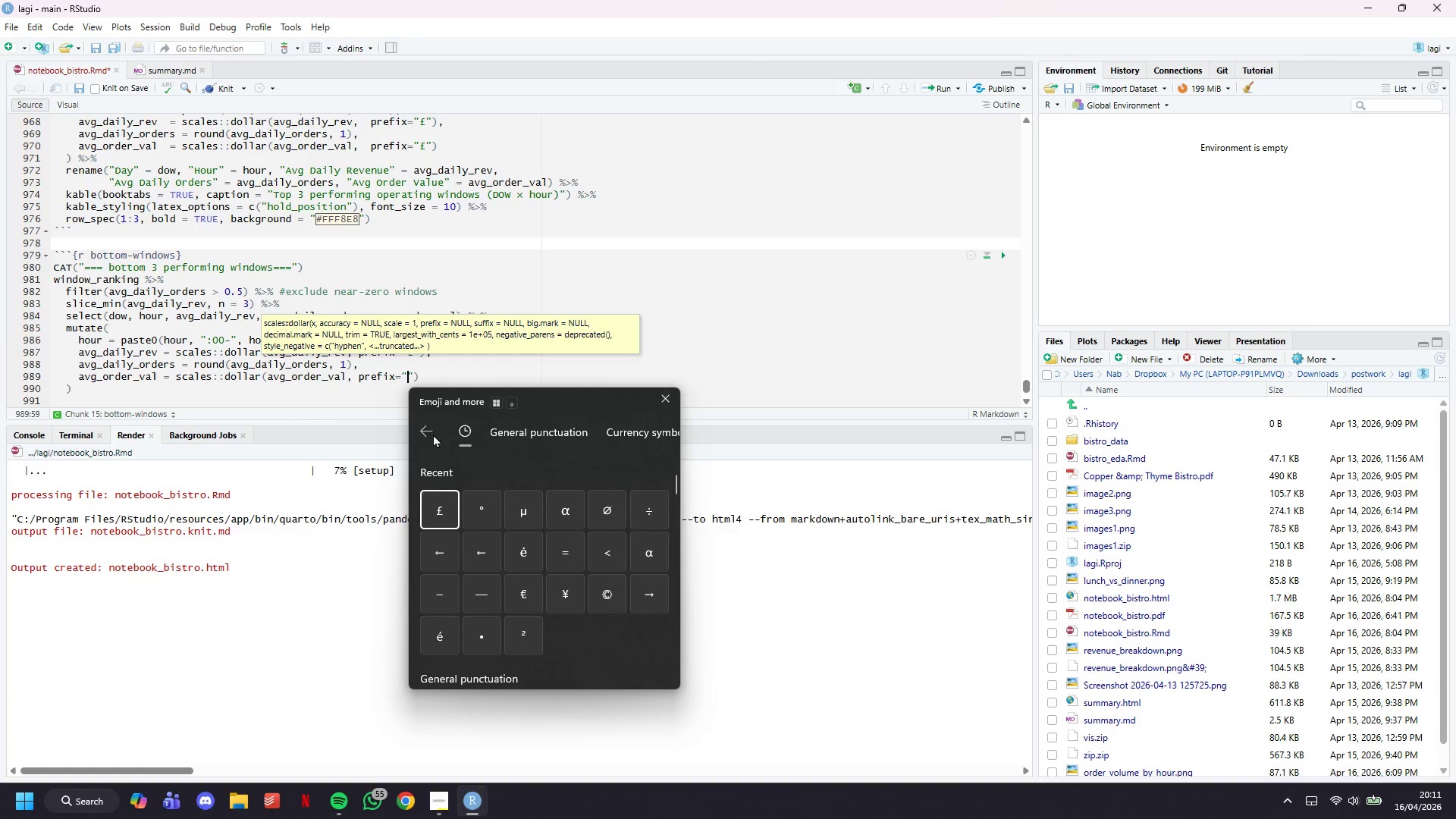 
left_click([435, 510])
 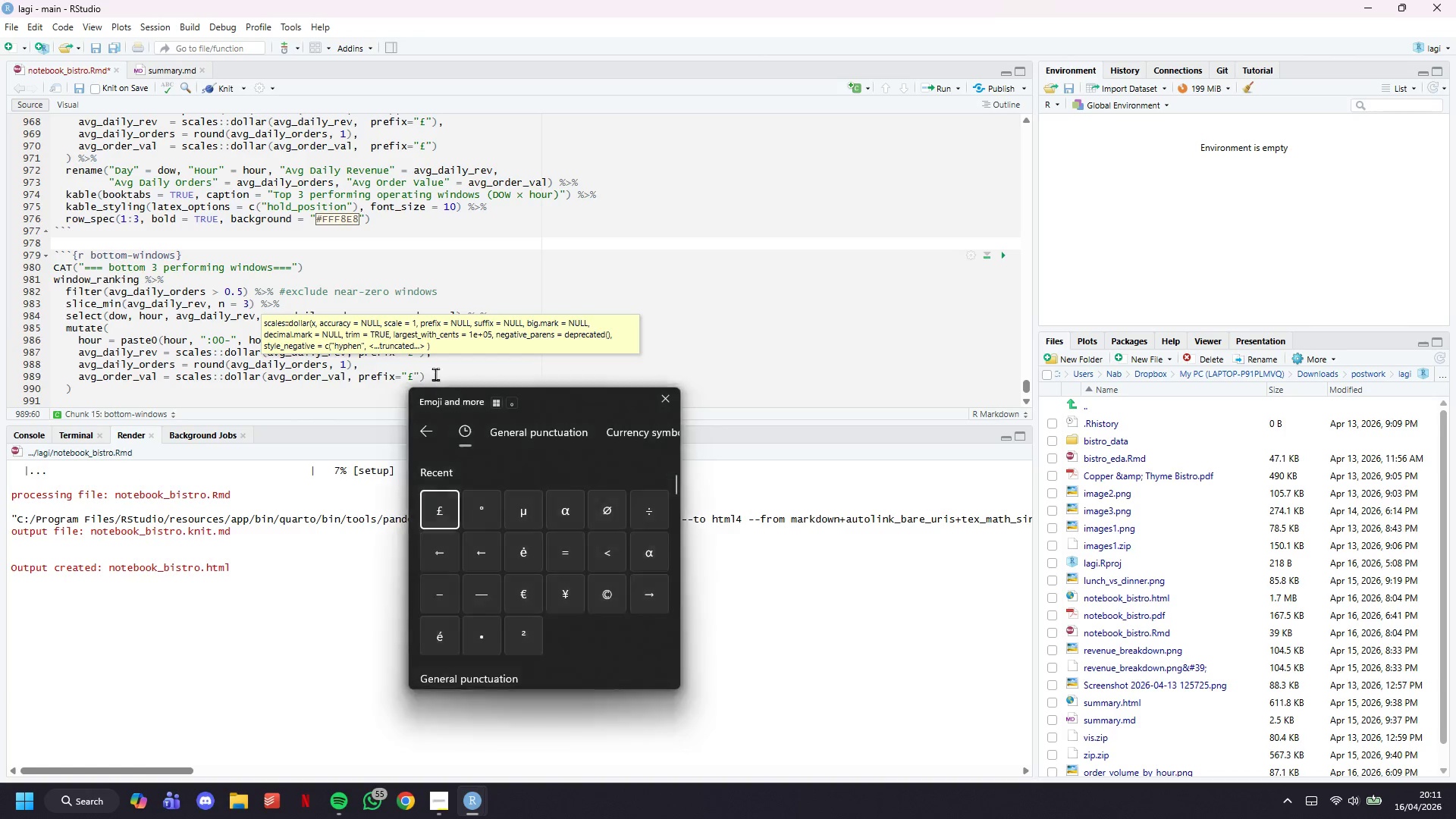 
double_click([452, 375])
 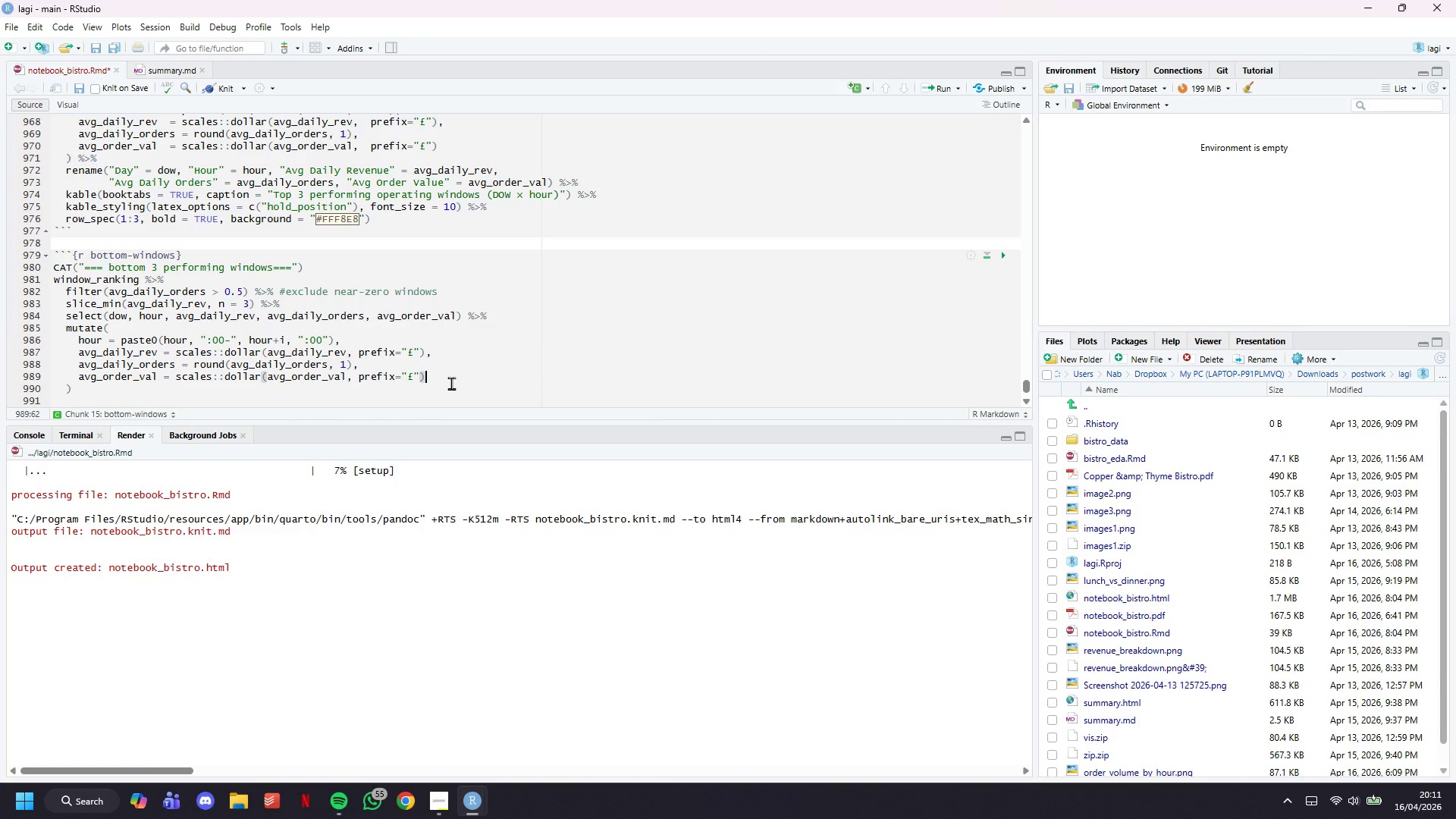 
key(ArrowDown)
 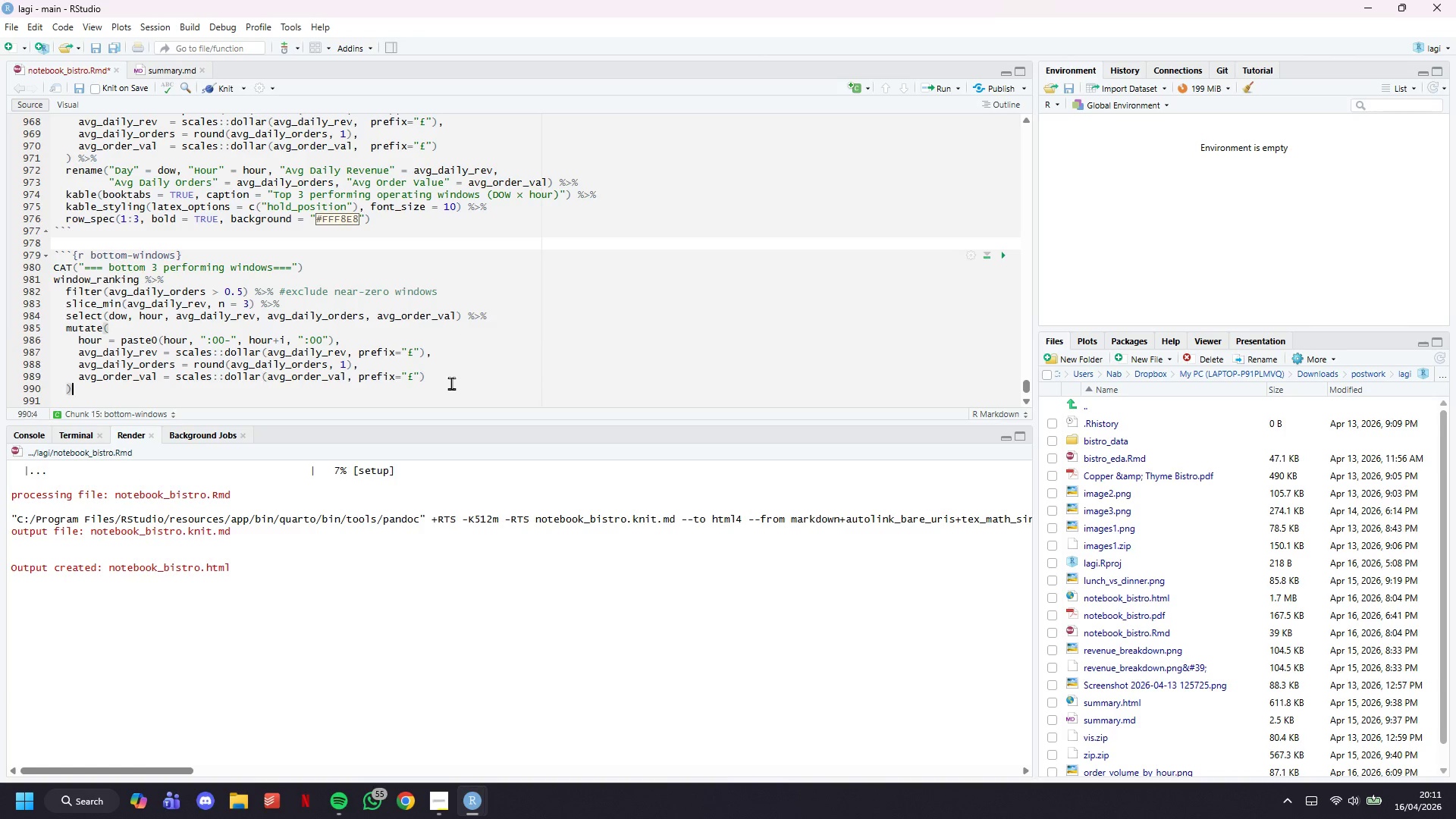 
key(Space)
 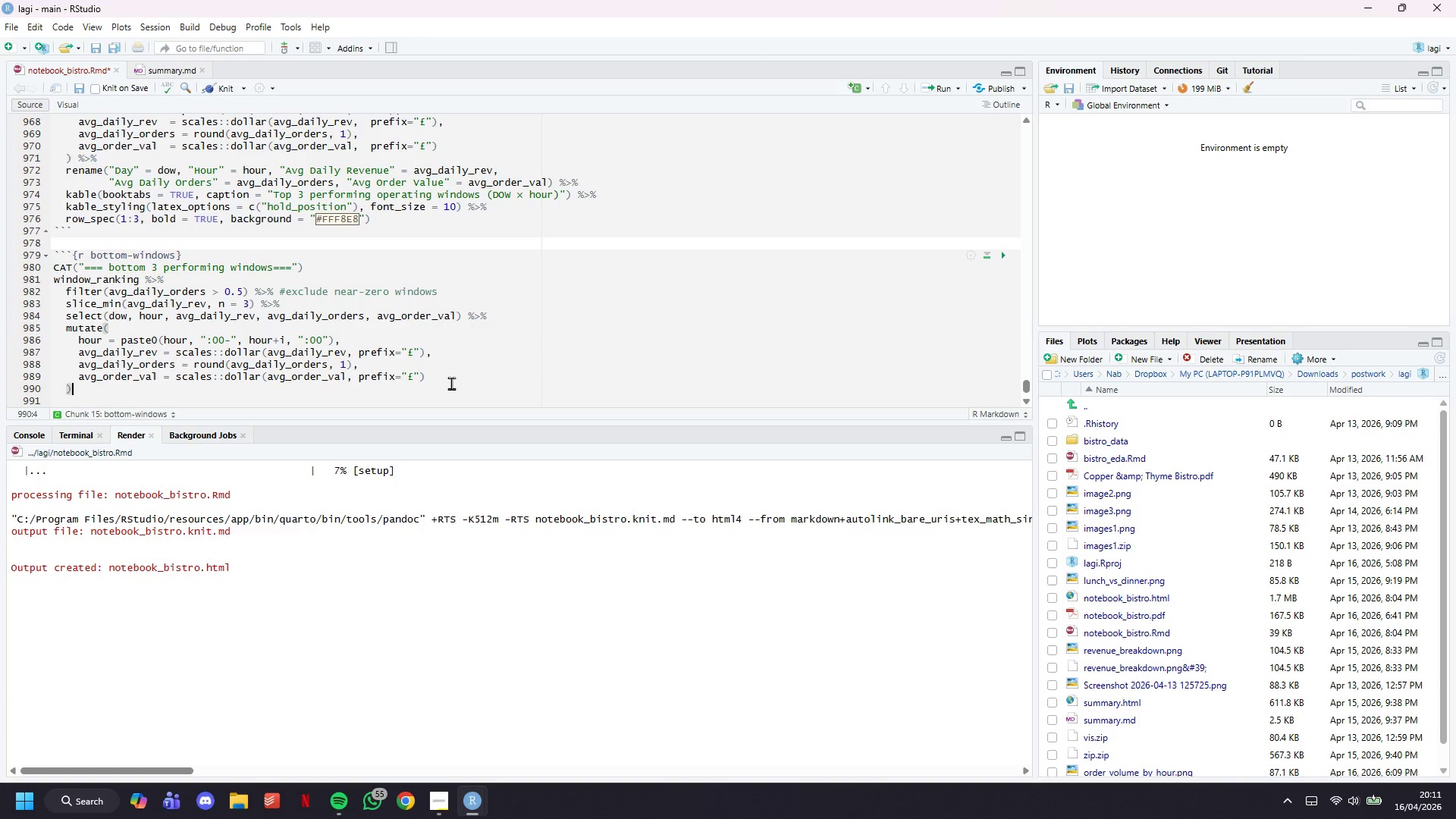 
key(Shift+5)
 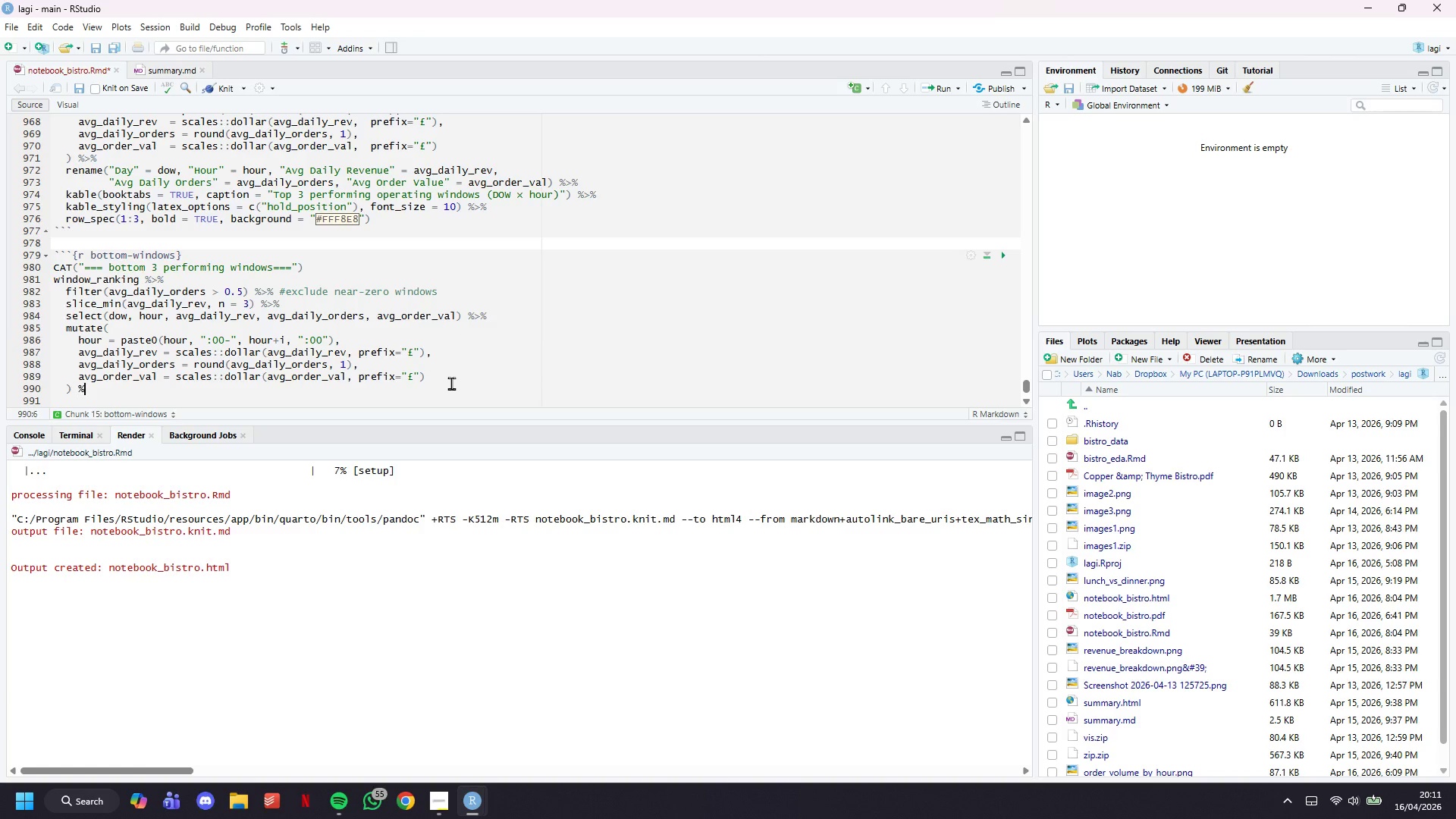 
key(Shift+Period)
 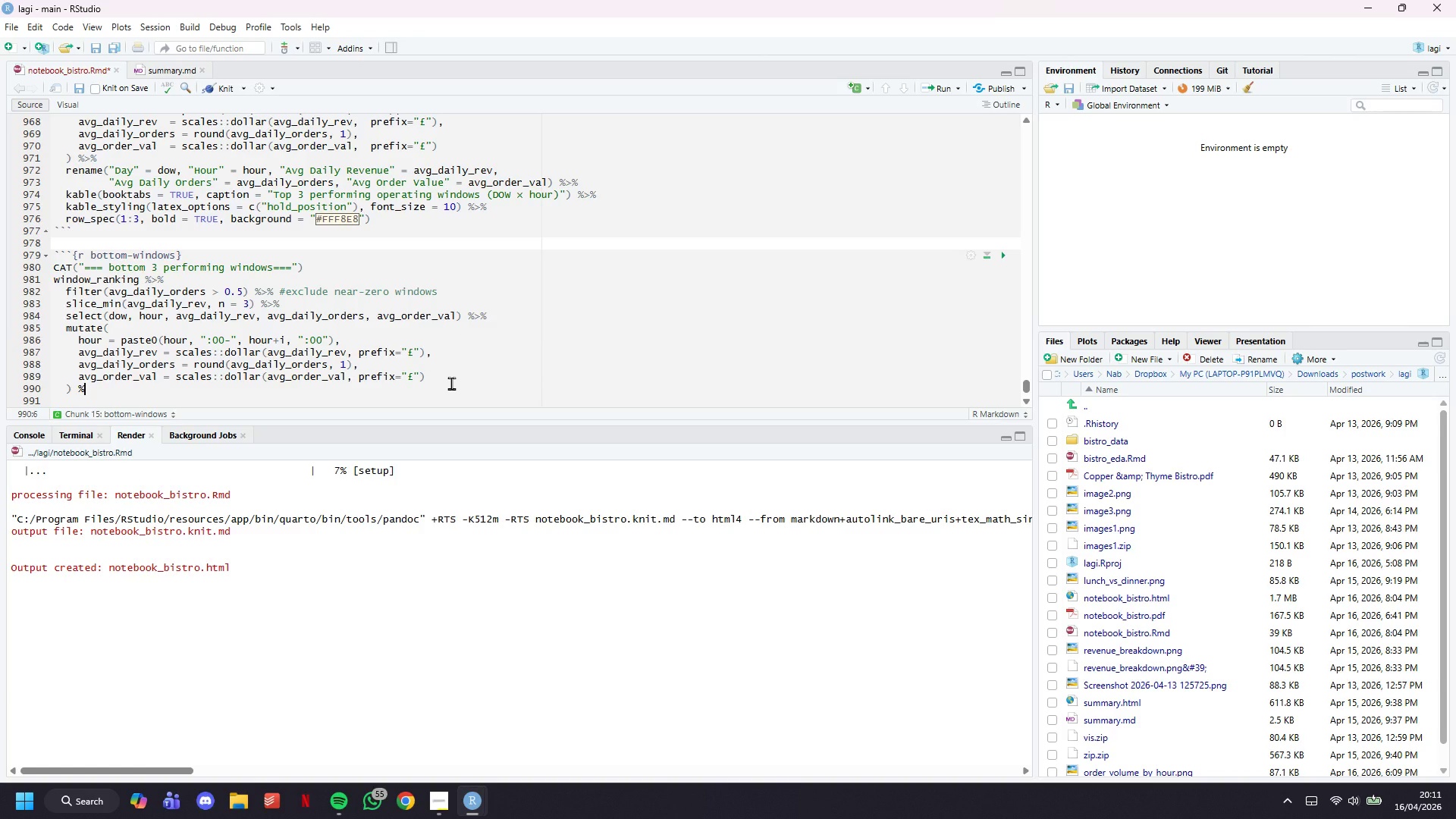 
key(Shift+5)
 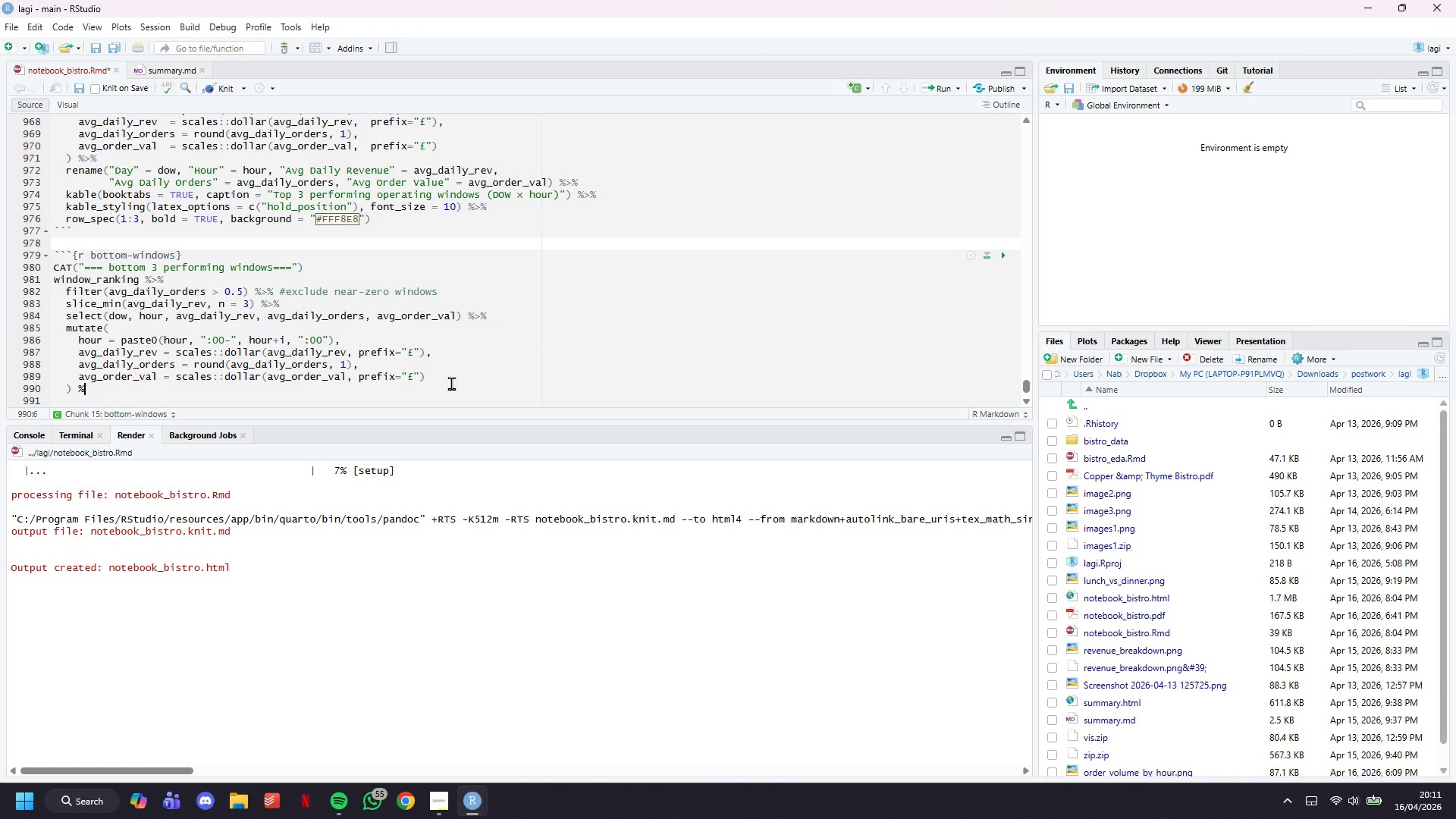 
key(Enter)
 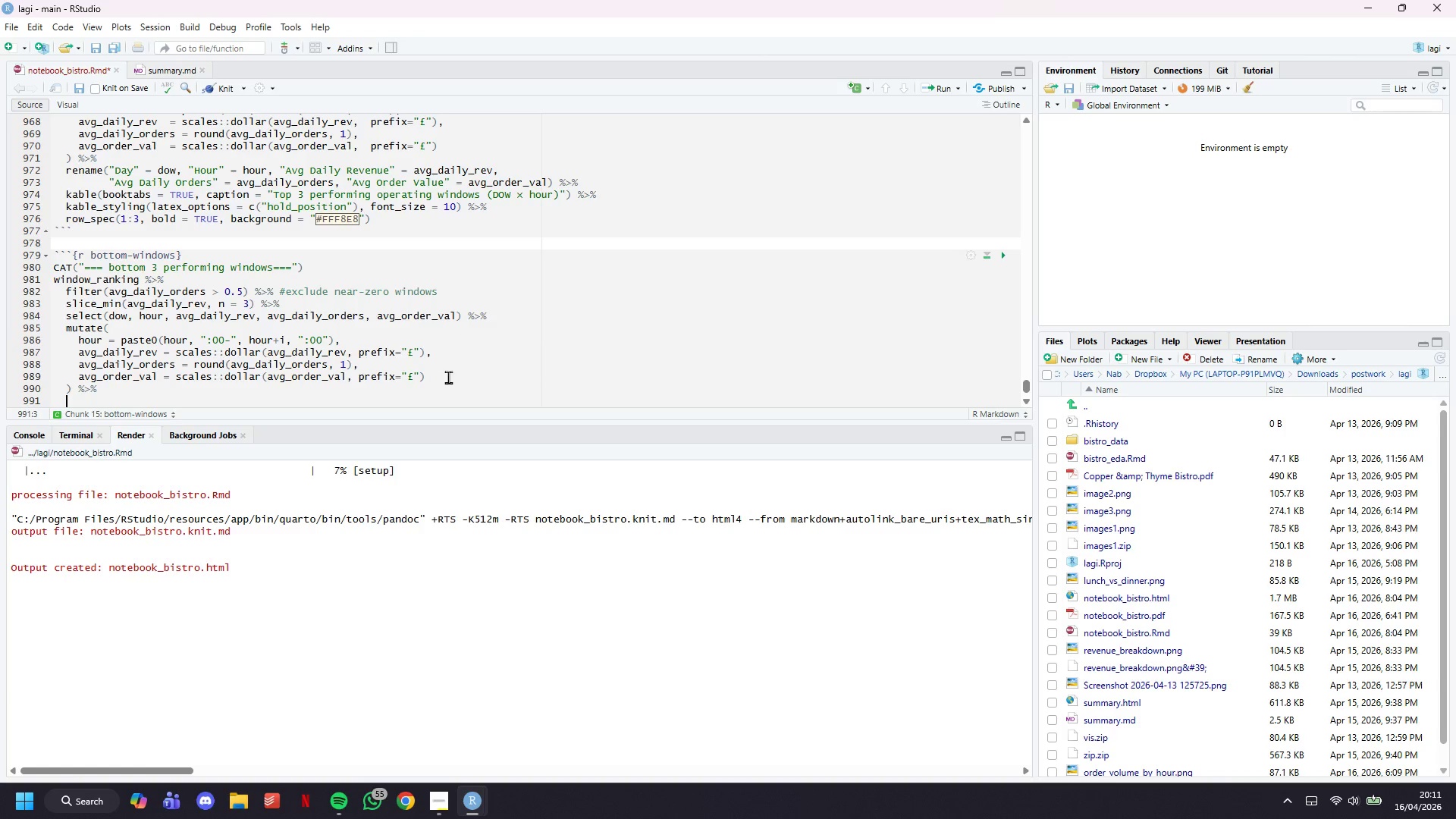 
scroll: coordinate [149, 212], scroll_direction: down, amount: 4.0
 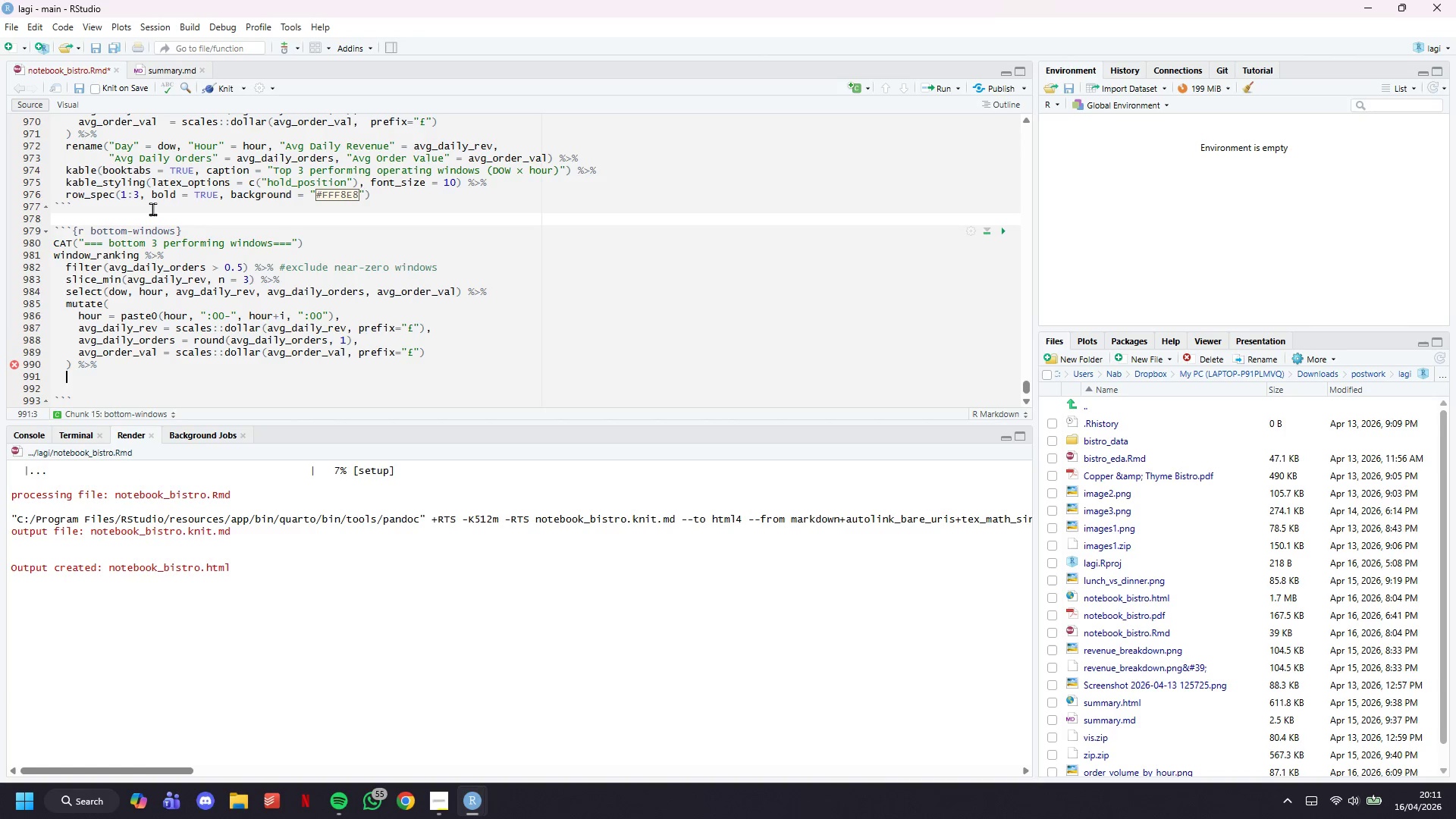 
type(rename("Day)
 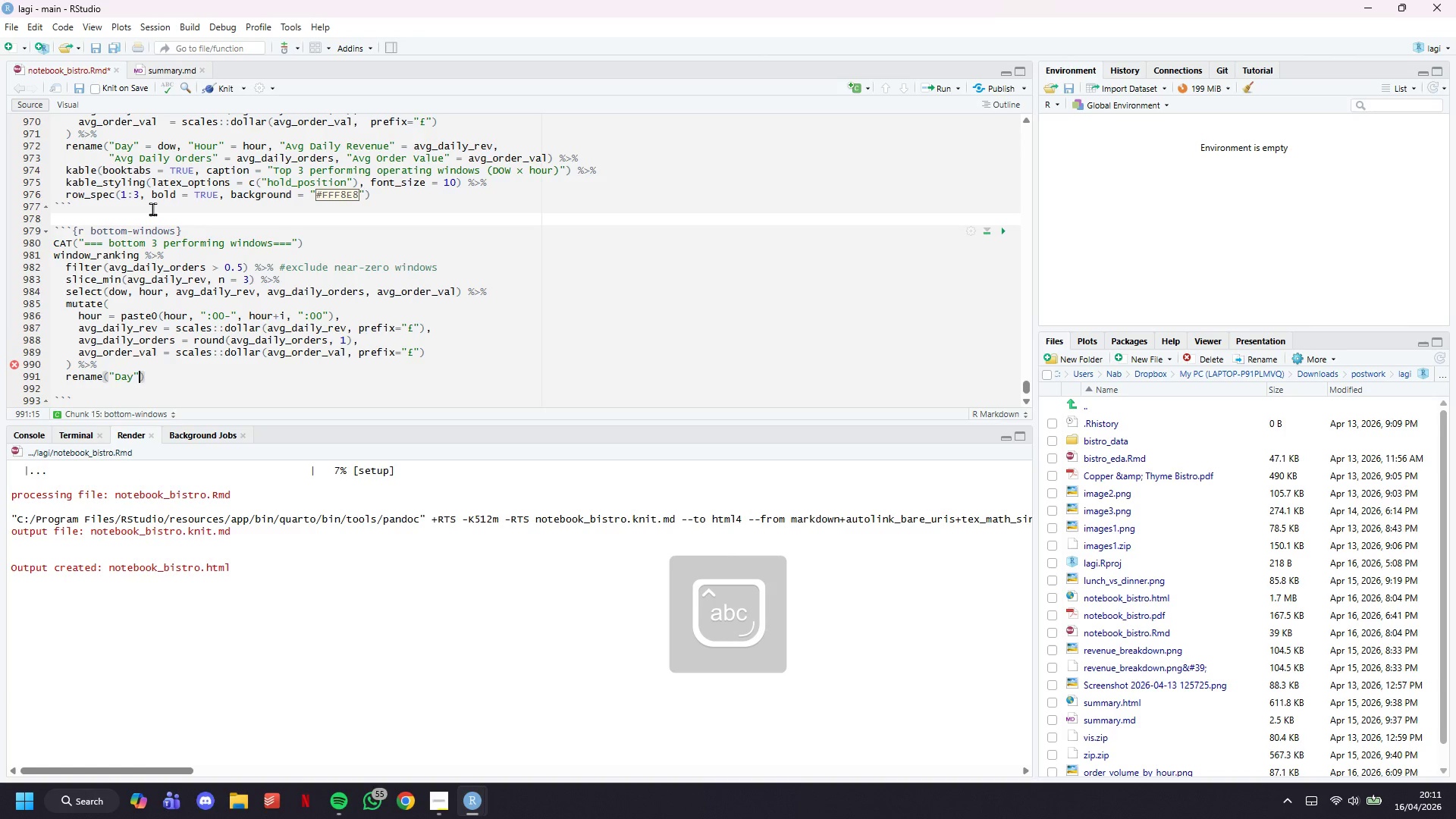 
 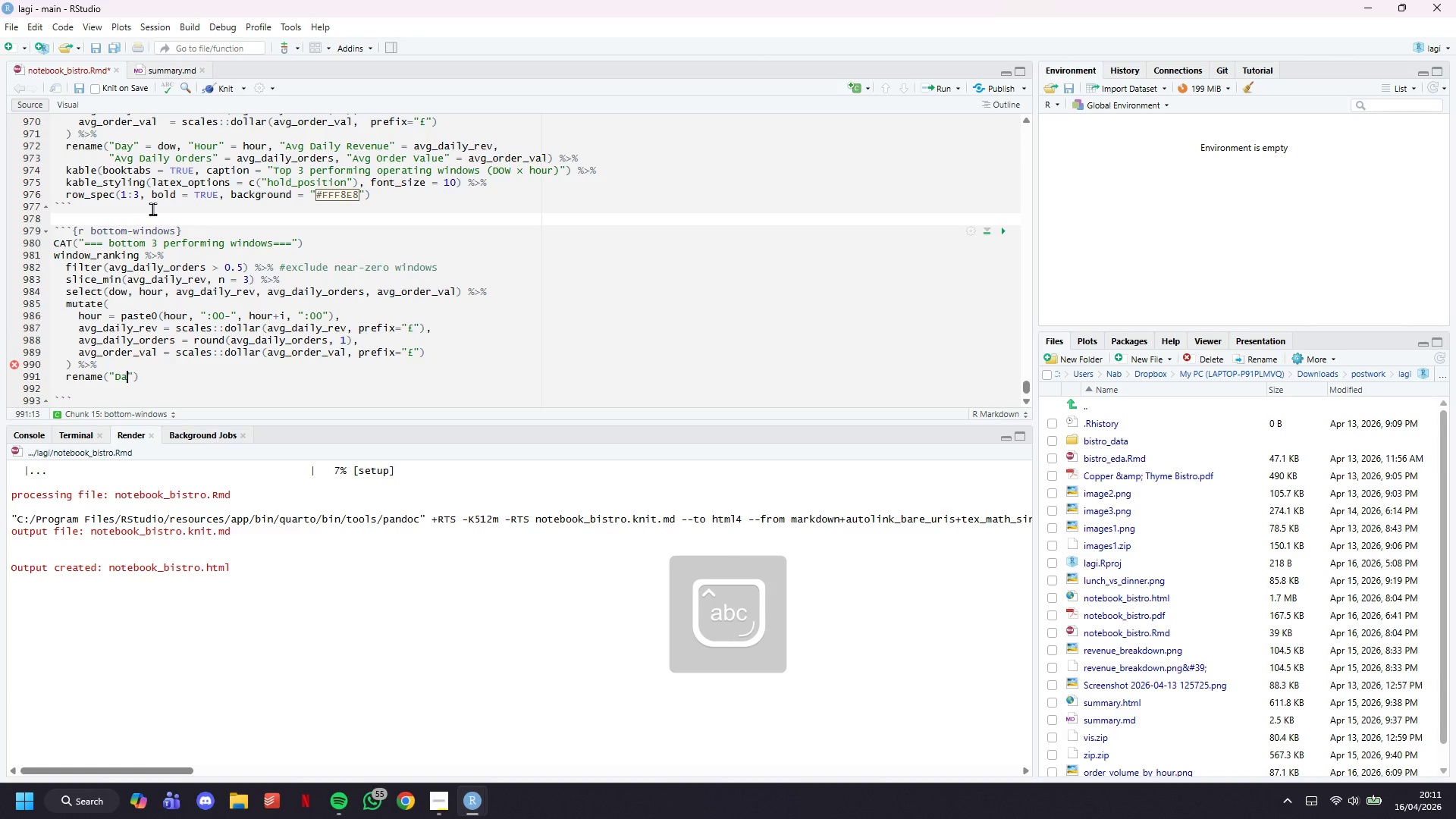 
key(ArrowRight)
 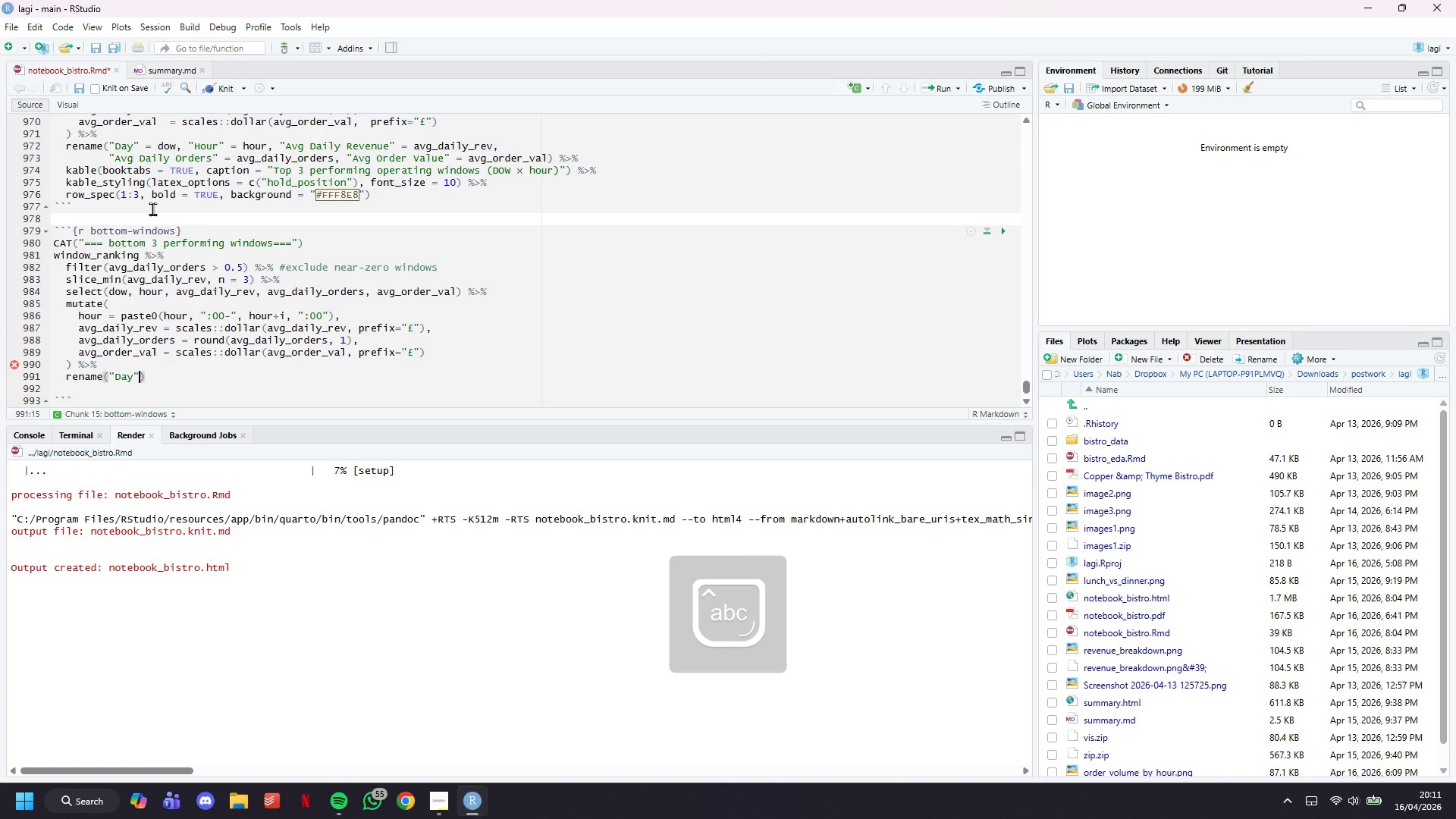 
key(Space)
 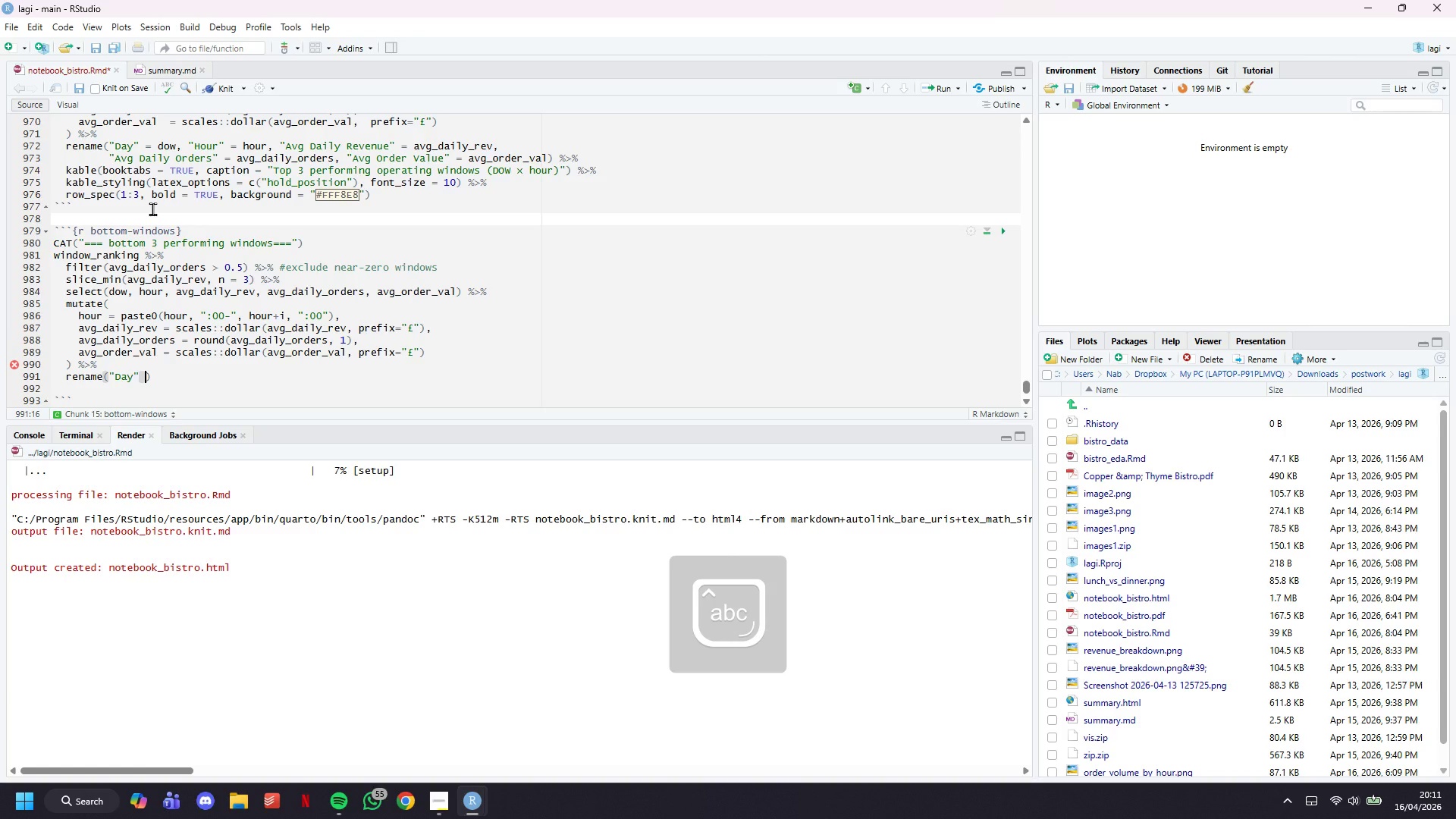 
key(Equal)
 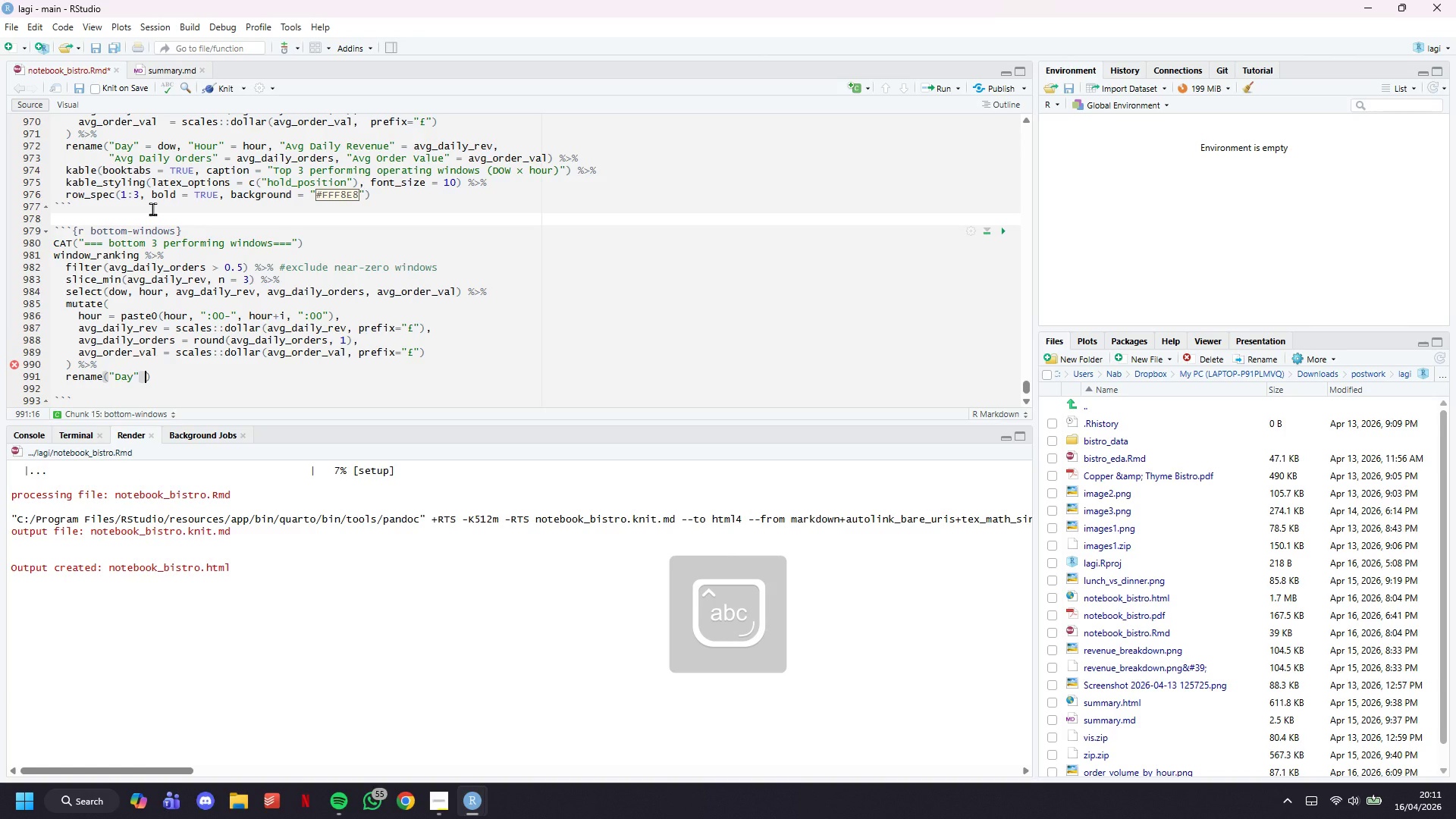 
key(Space)
 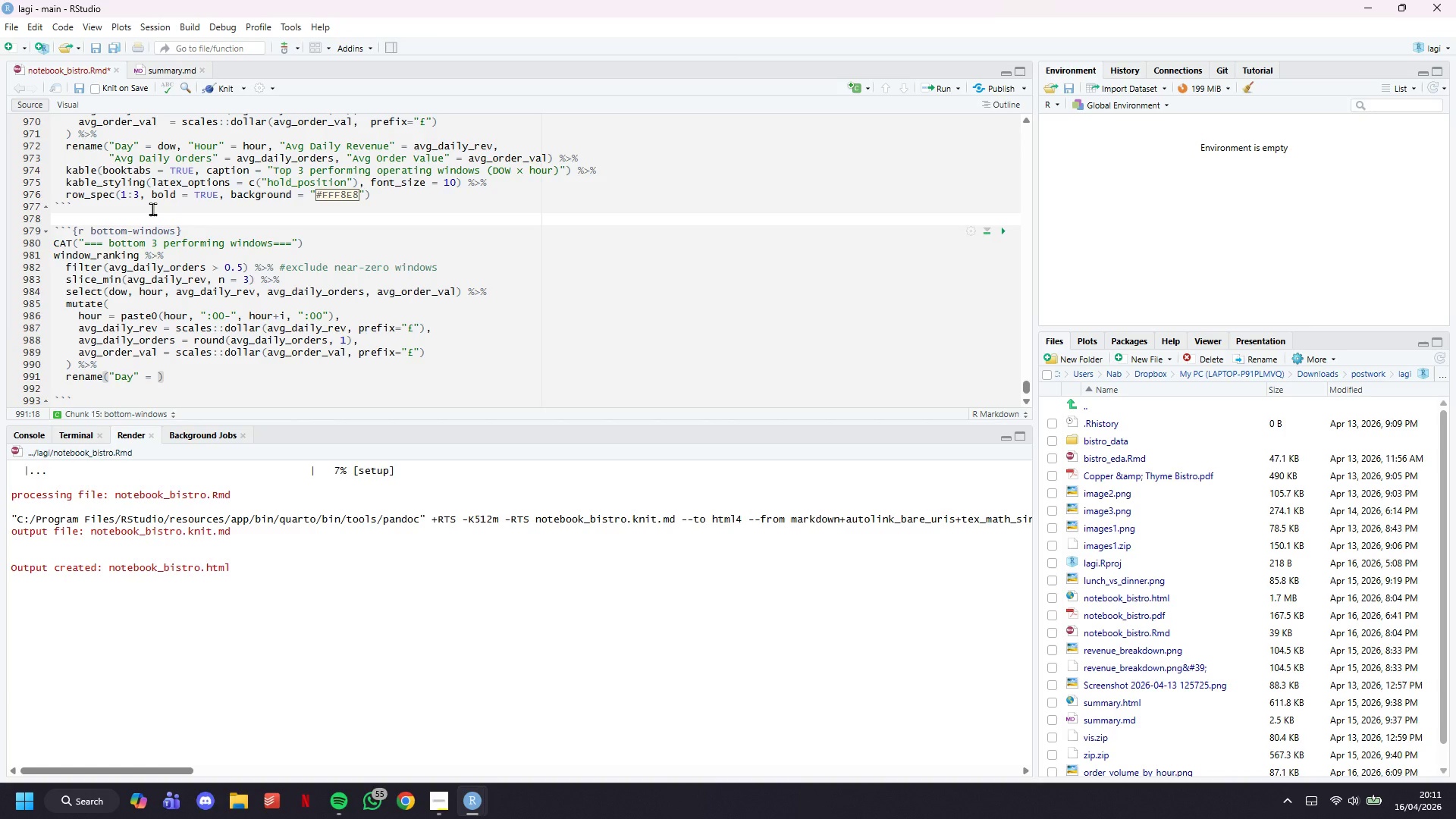 
type(dow, "Hour)
 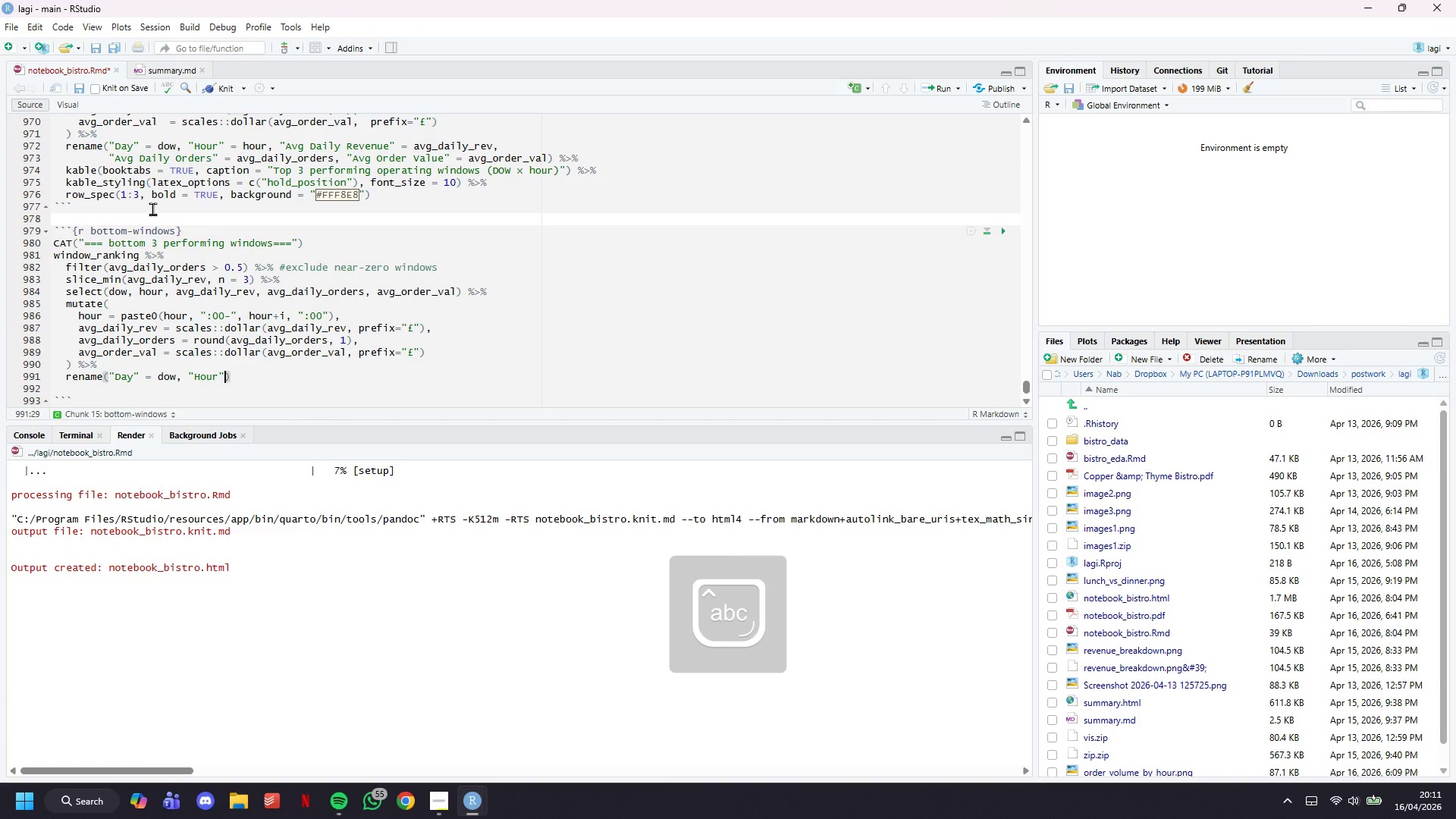 
 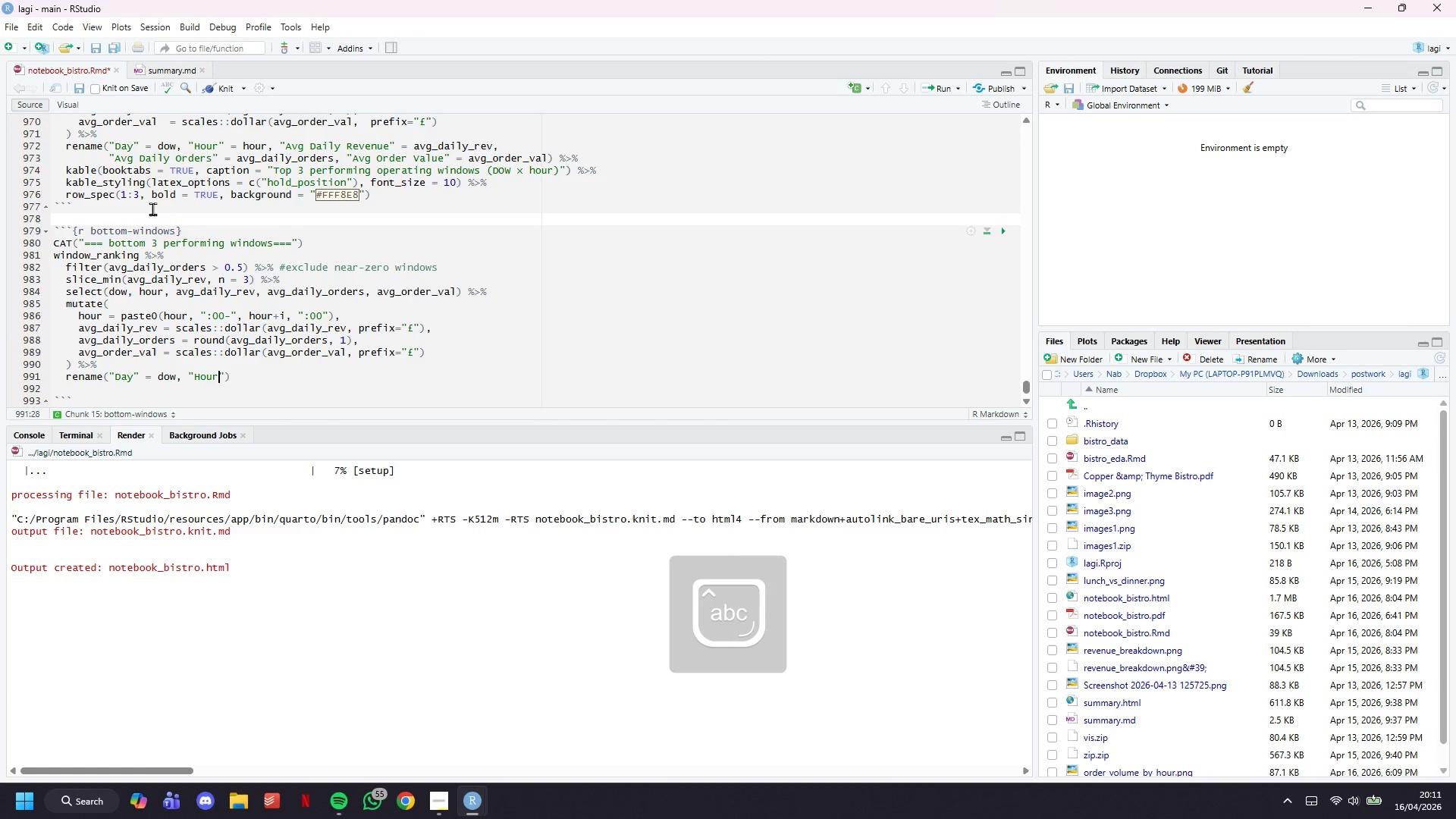 
key(ArrowRight)
 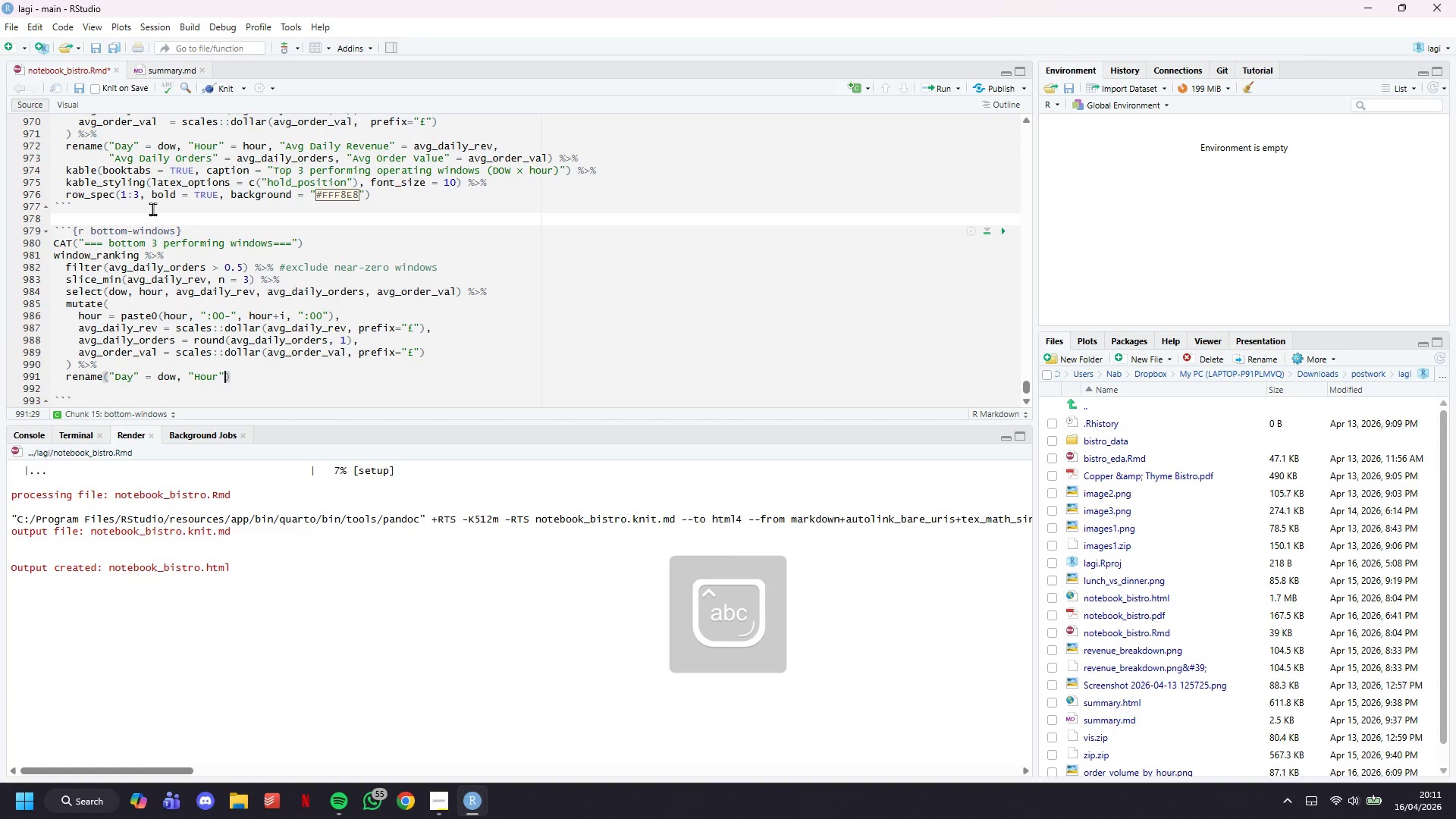 
type( = hour, )
 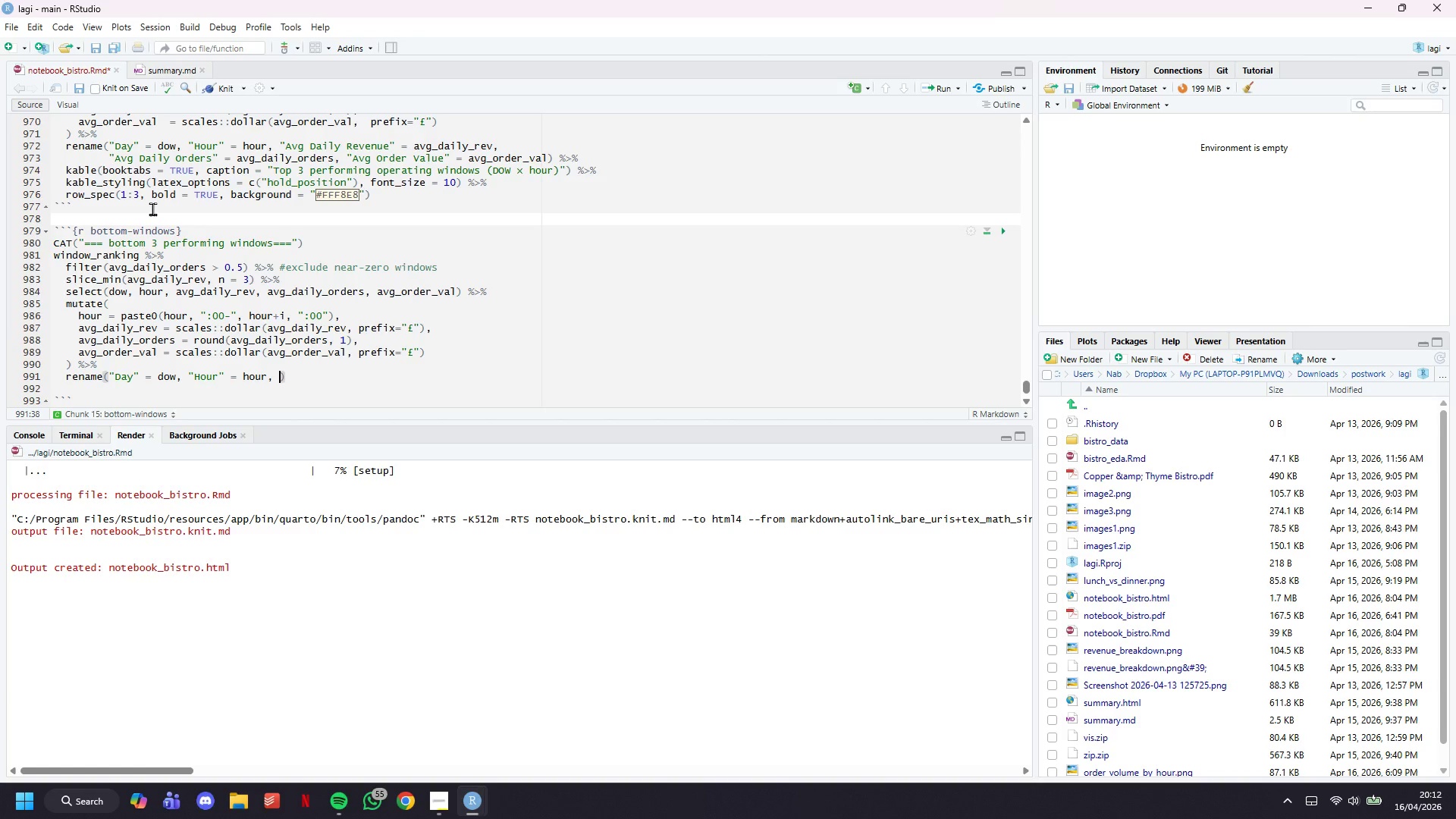 
wait(7.48)
 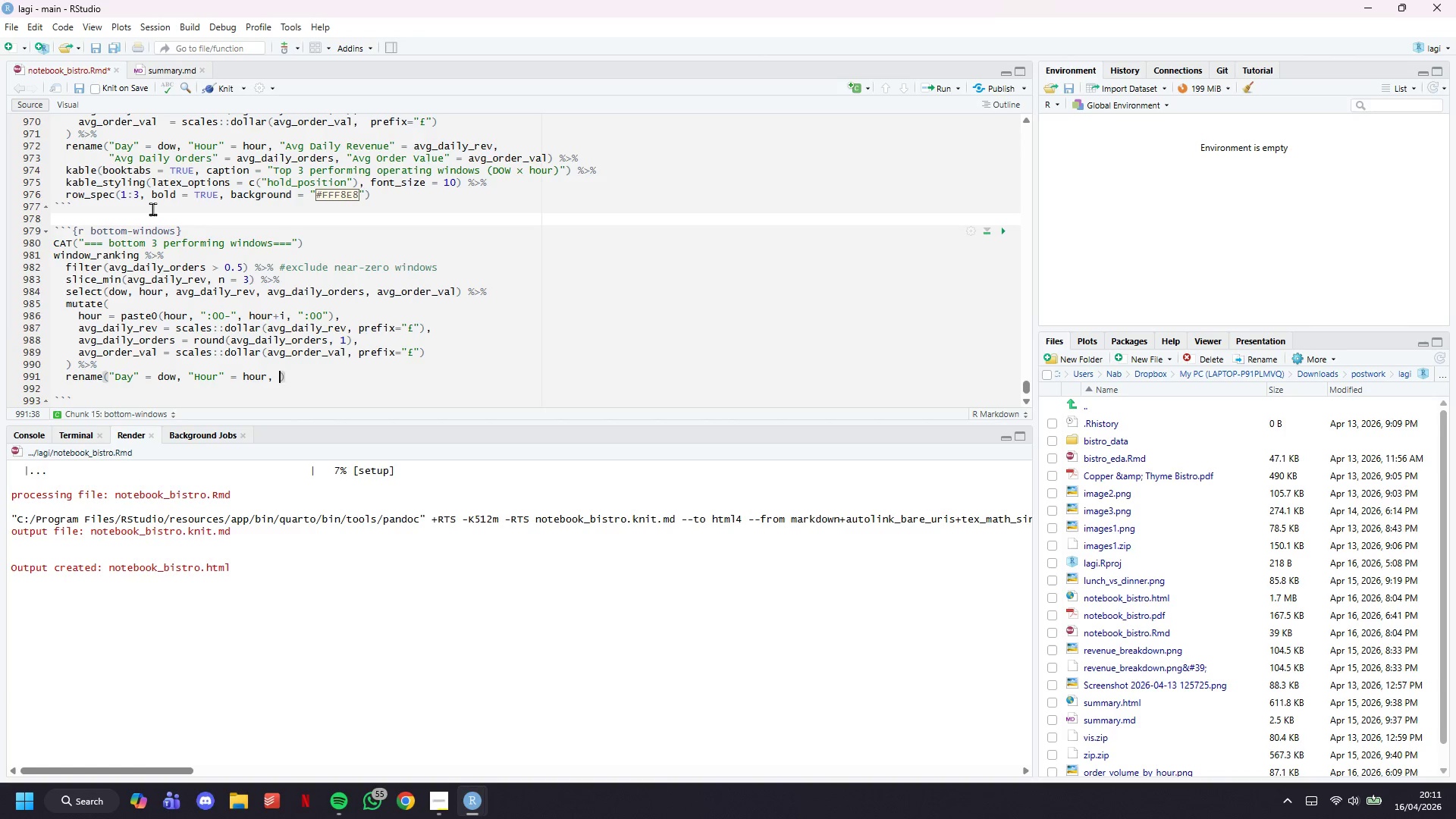 
type("Avg Daily Revenue)
 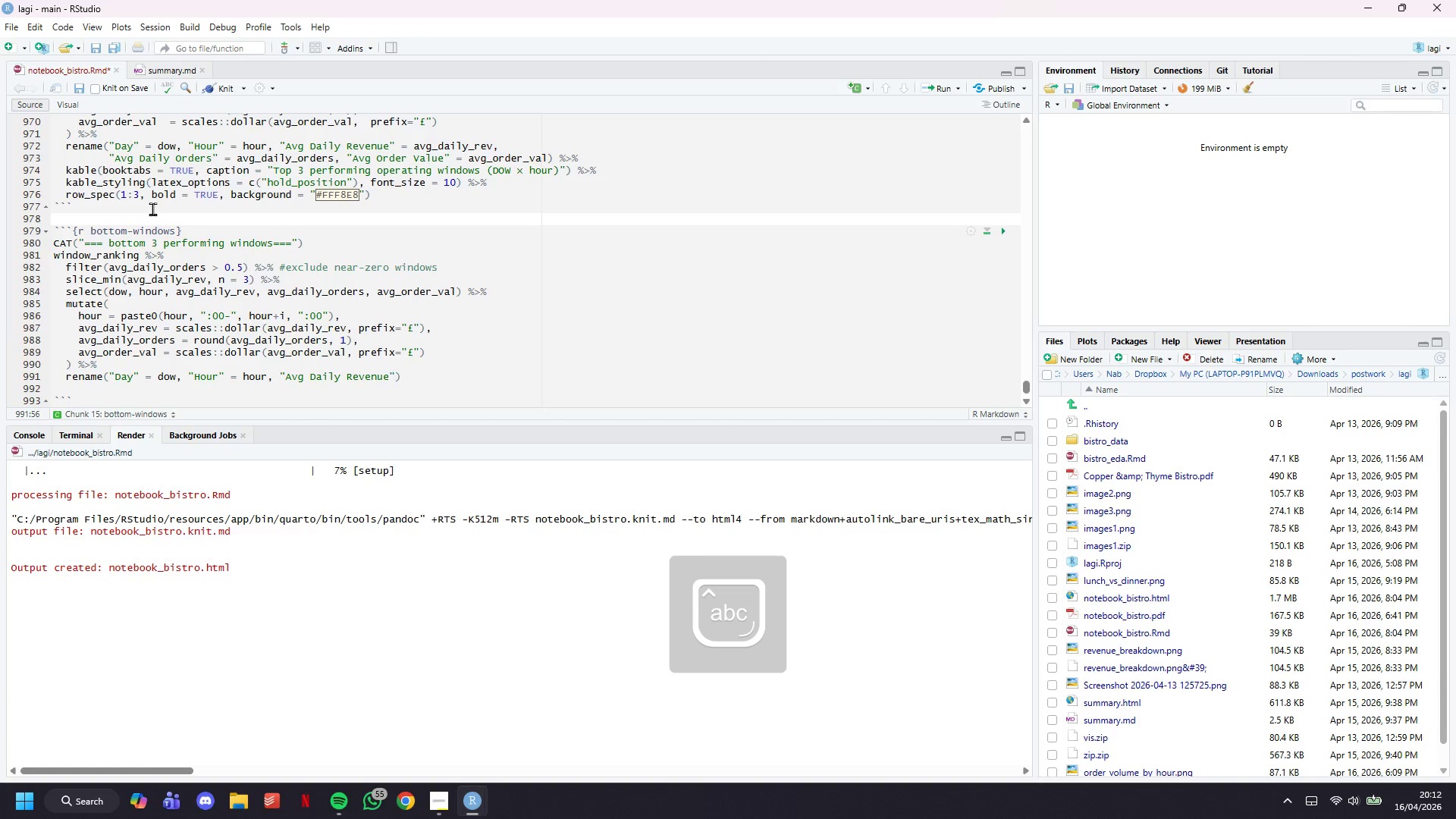 
key(ArrowRight)
 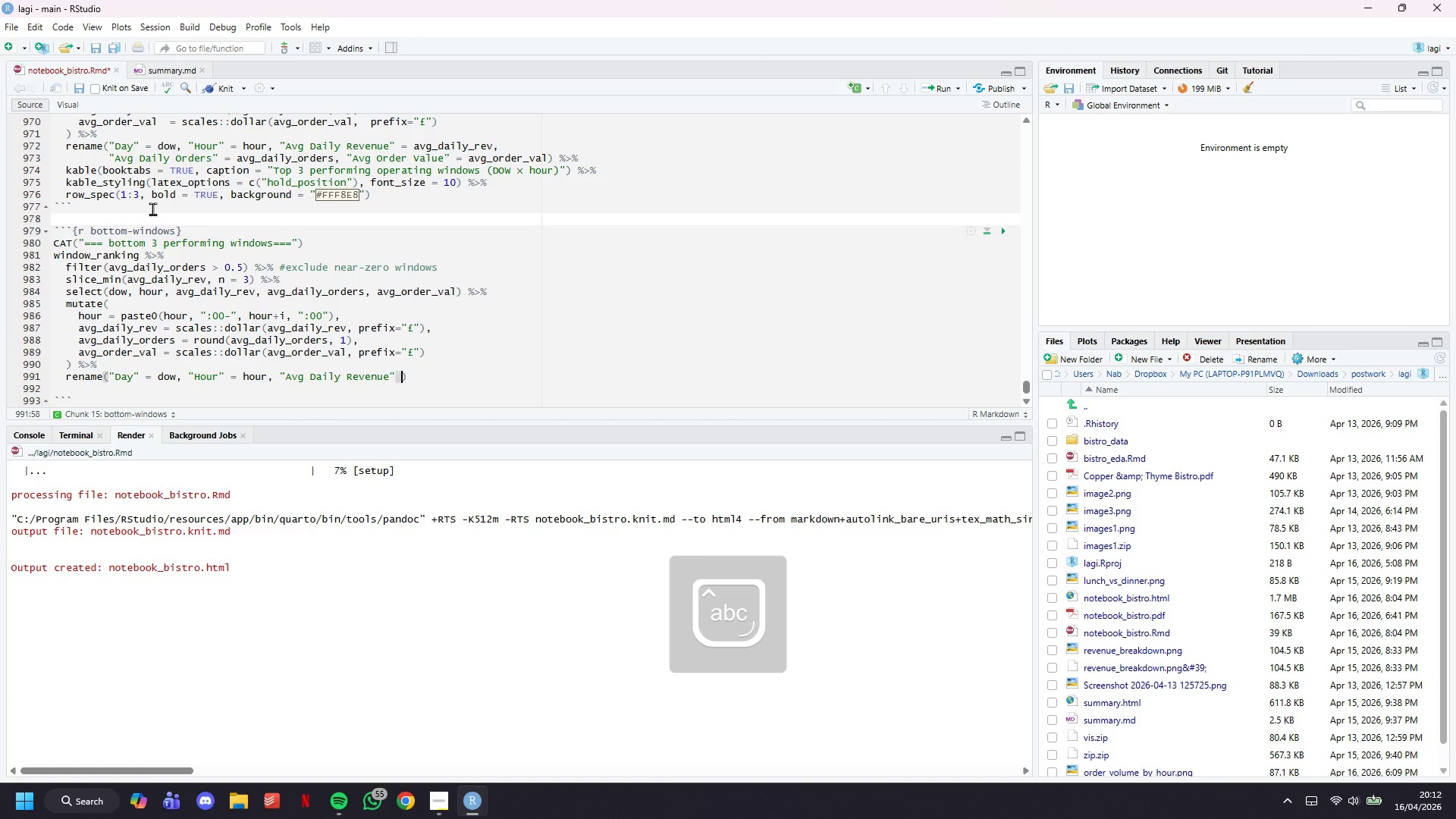 
type( = avg))
 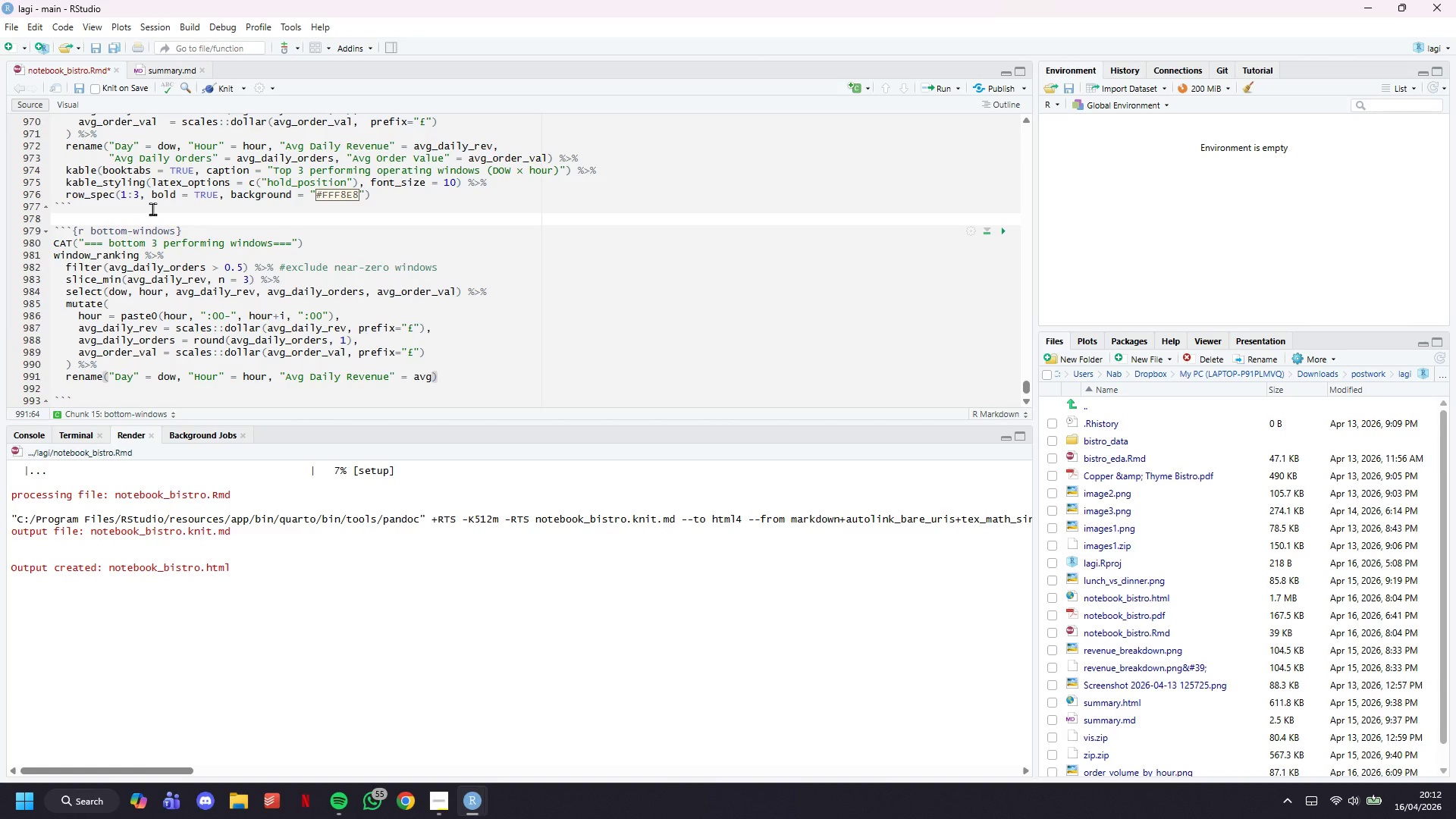 
key(Control+Z)
 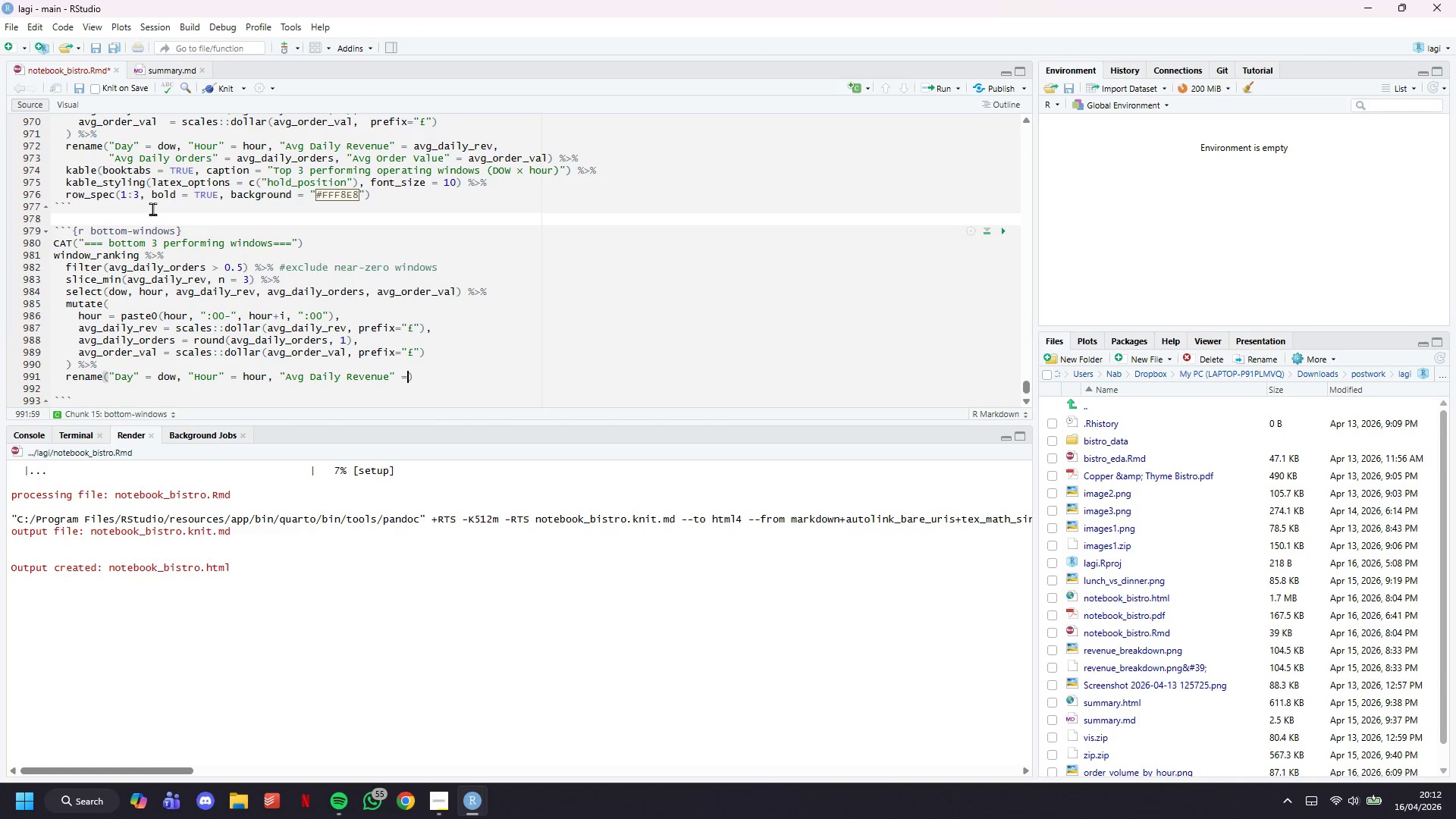 
key(Control+Z)
 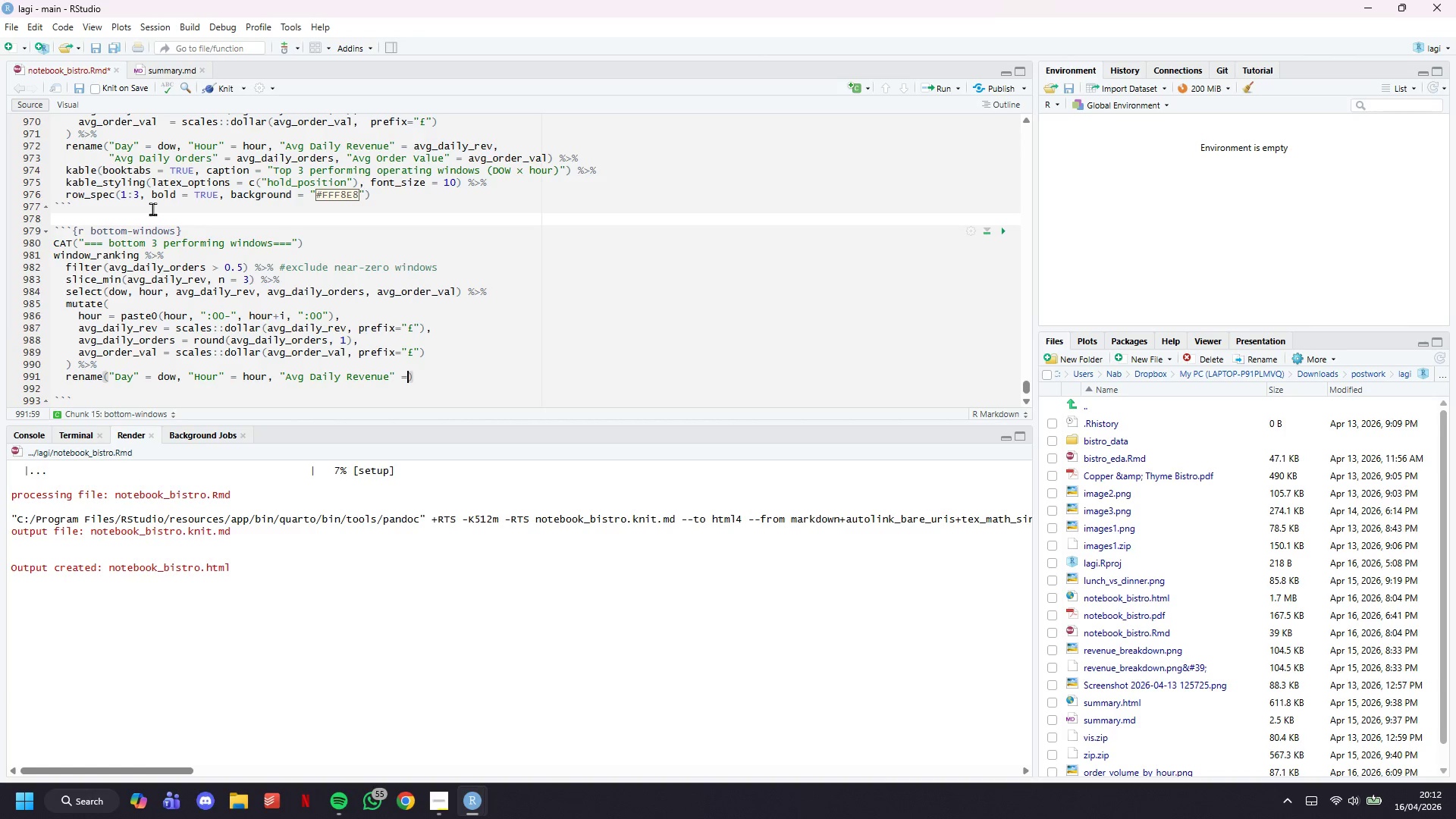 
key(Control+ControlLeft)
 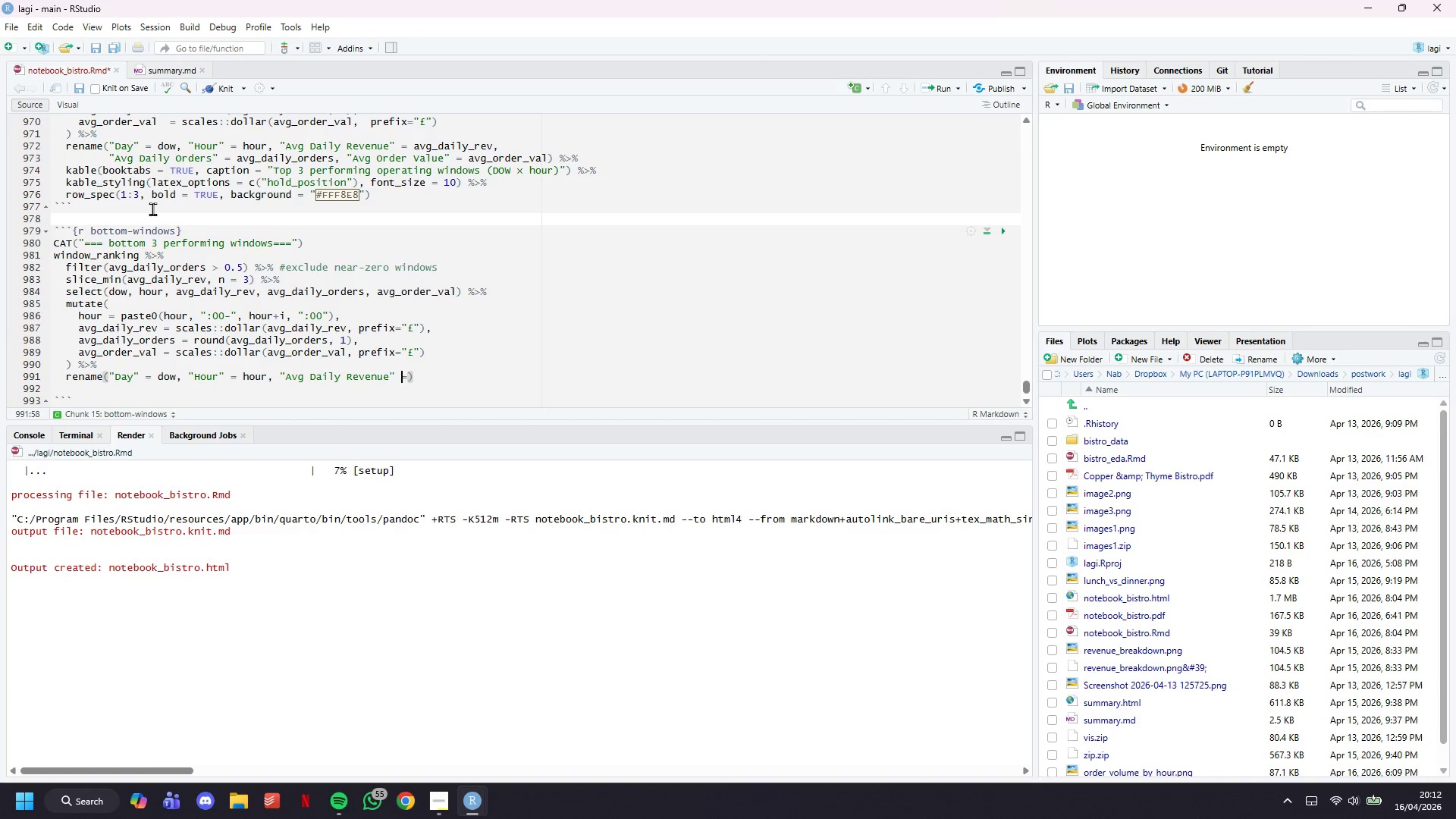 
key(ArrowLeft)
 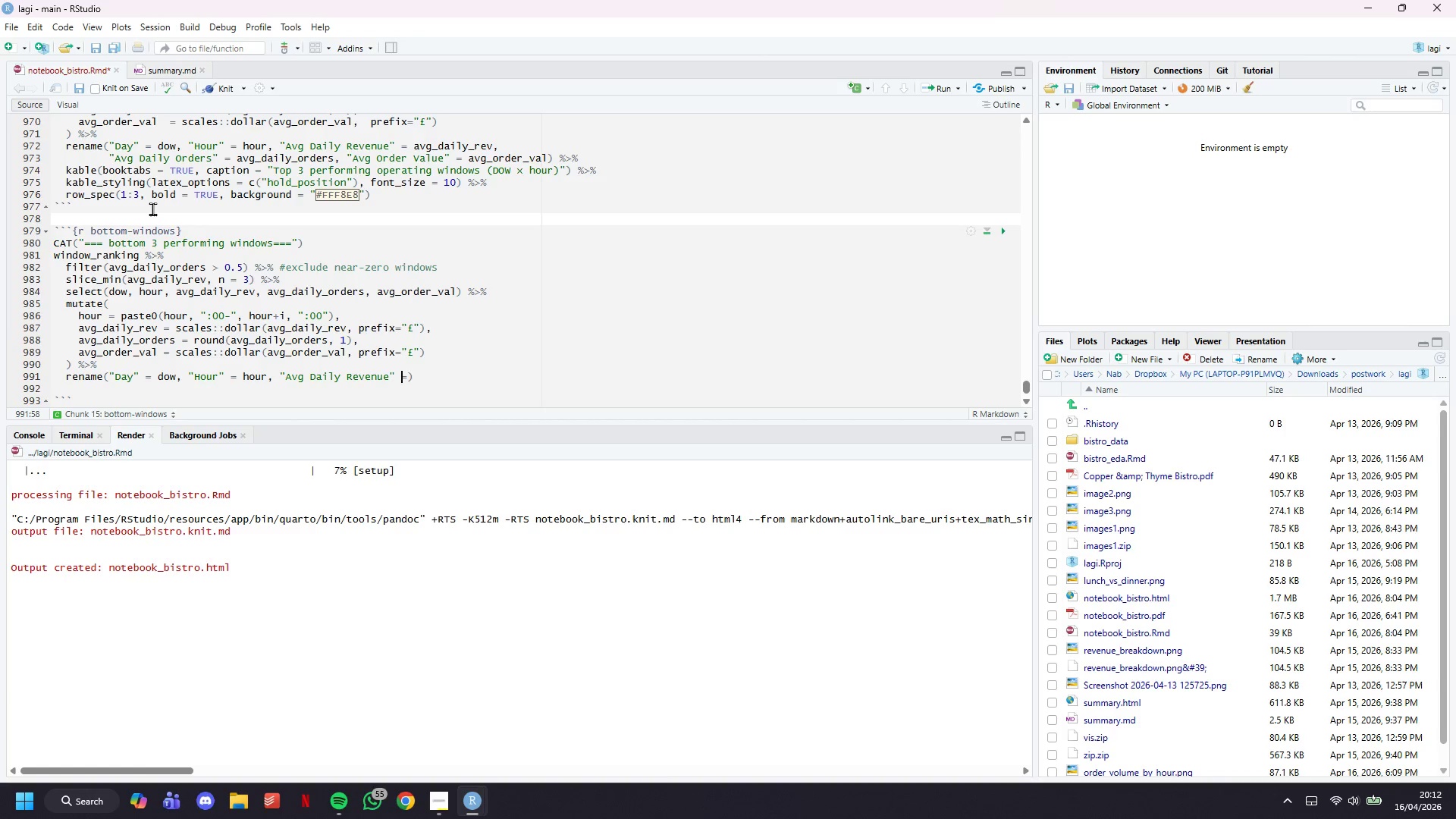 
key(ArrowRight)
 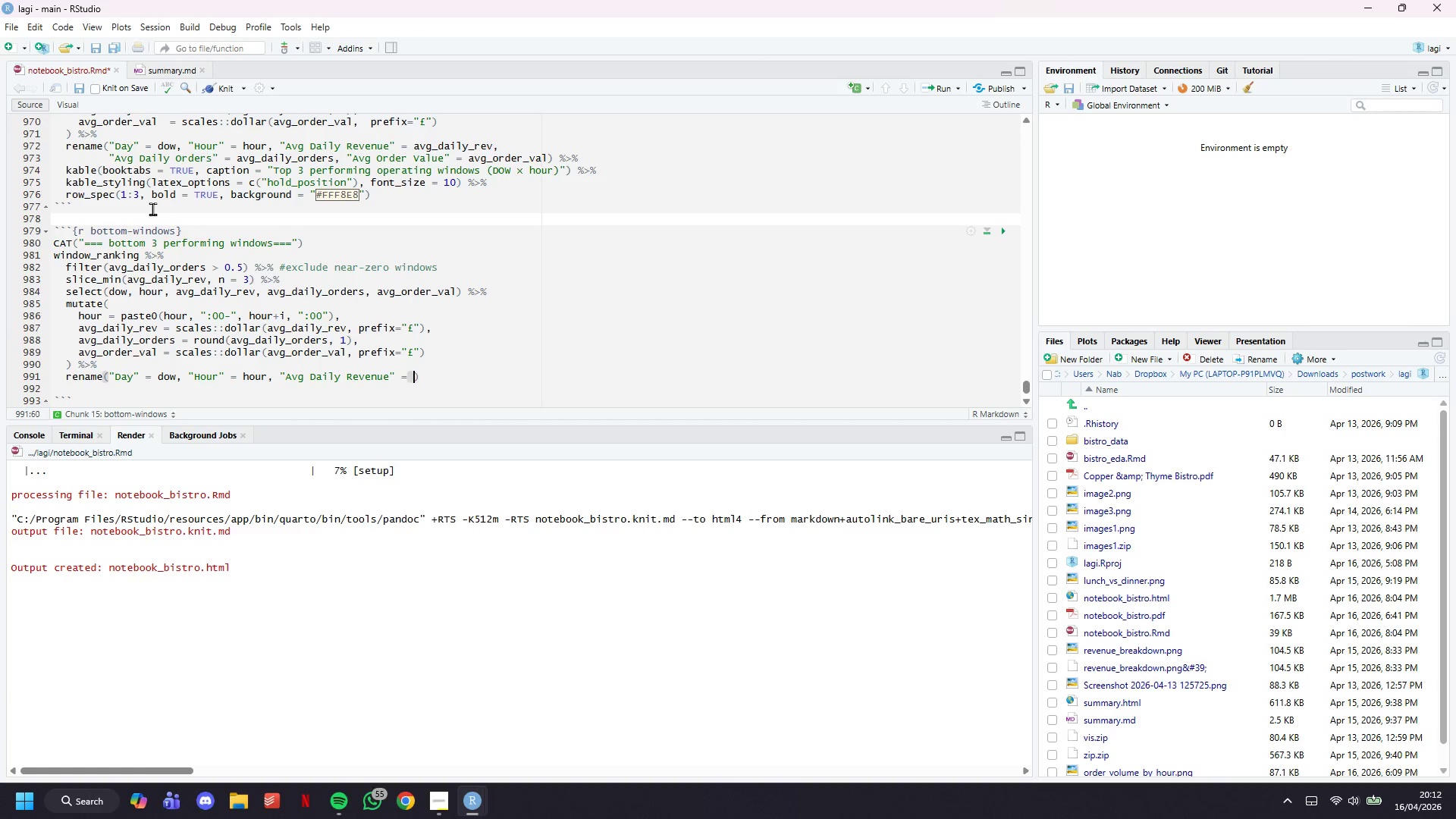 
type( avg_dailt_rev)
 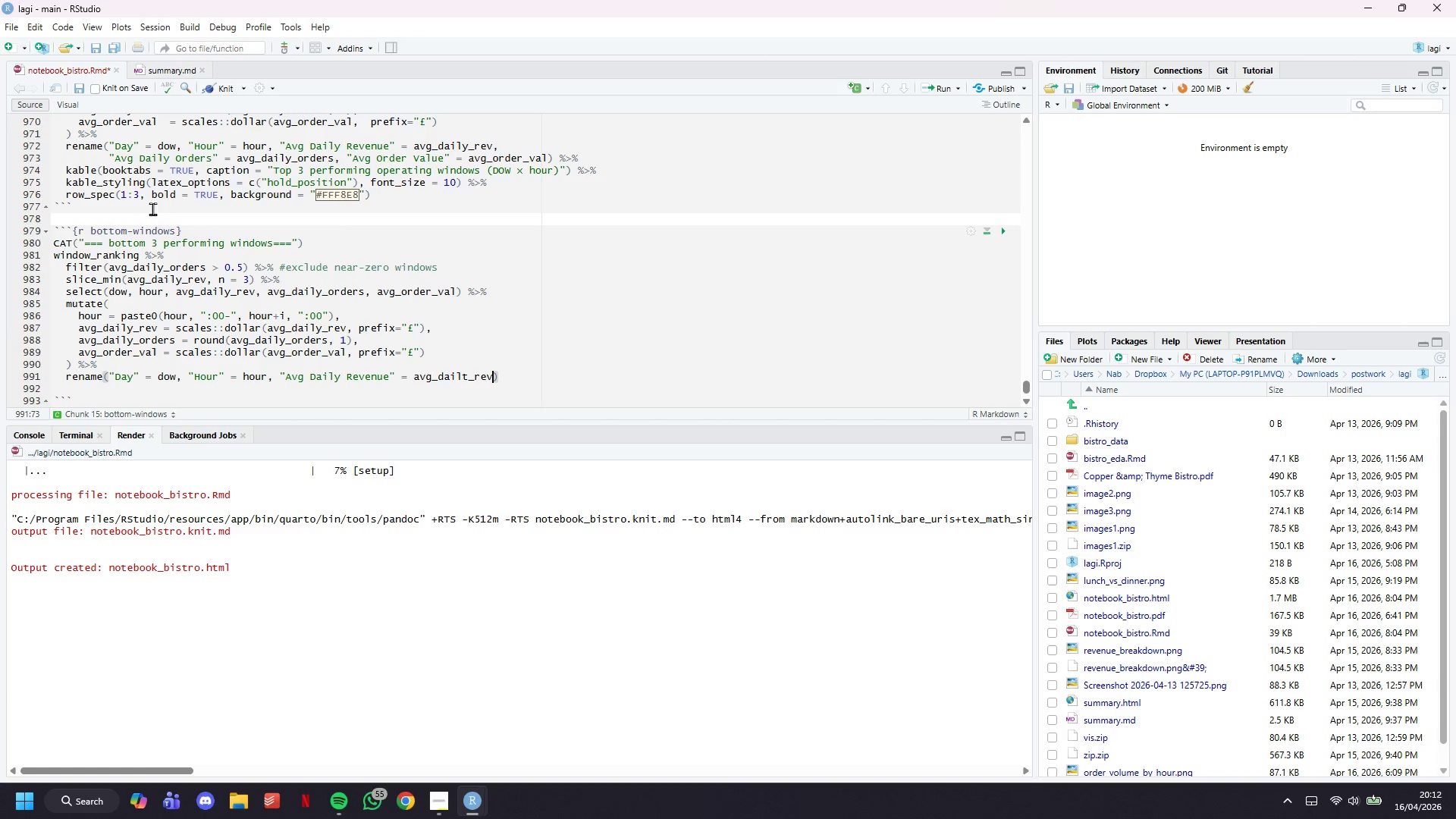 
key(ArrowLeft)
 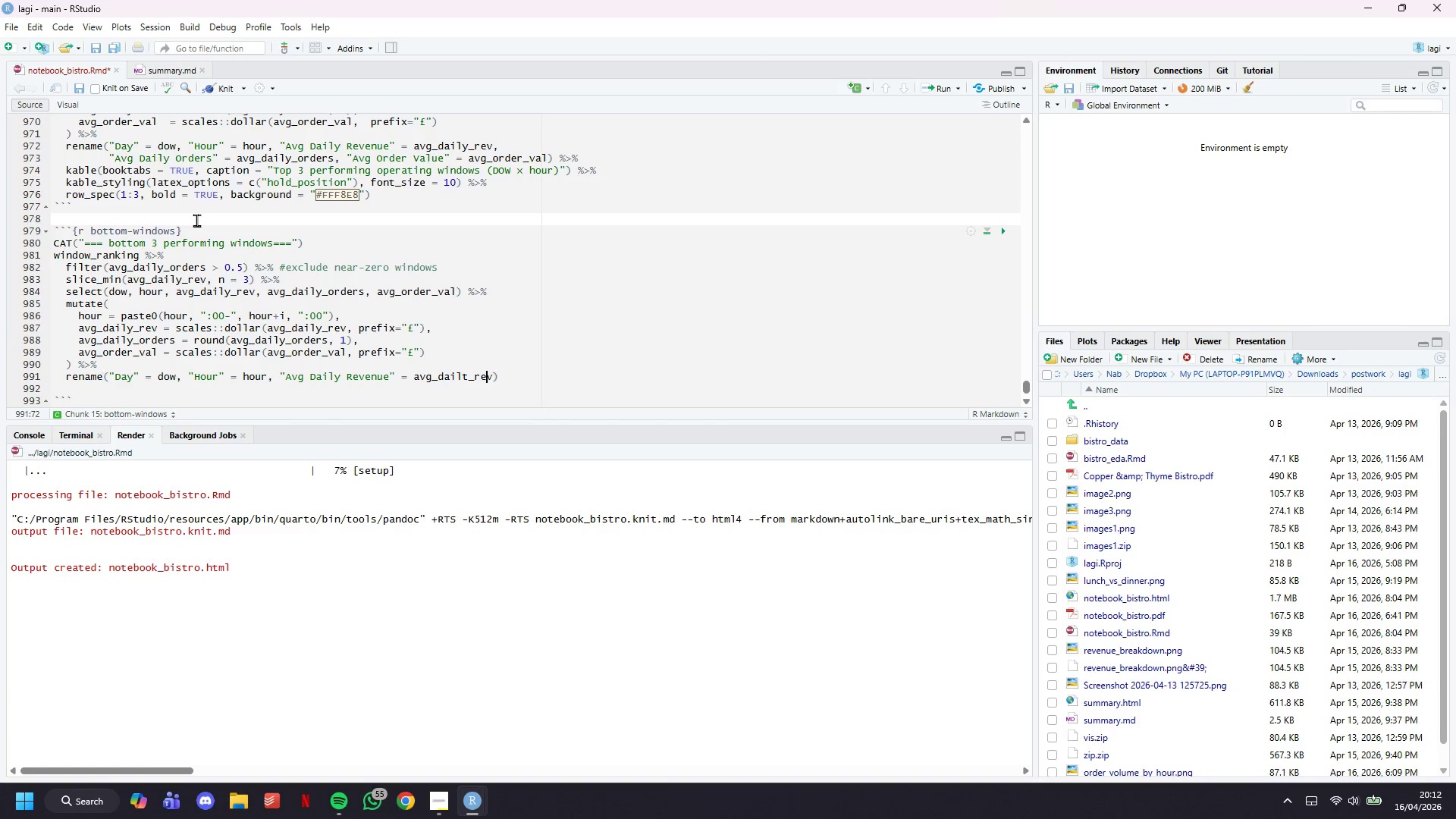 
key(ArrowLeft)
 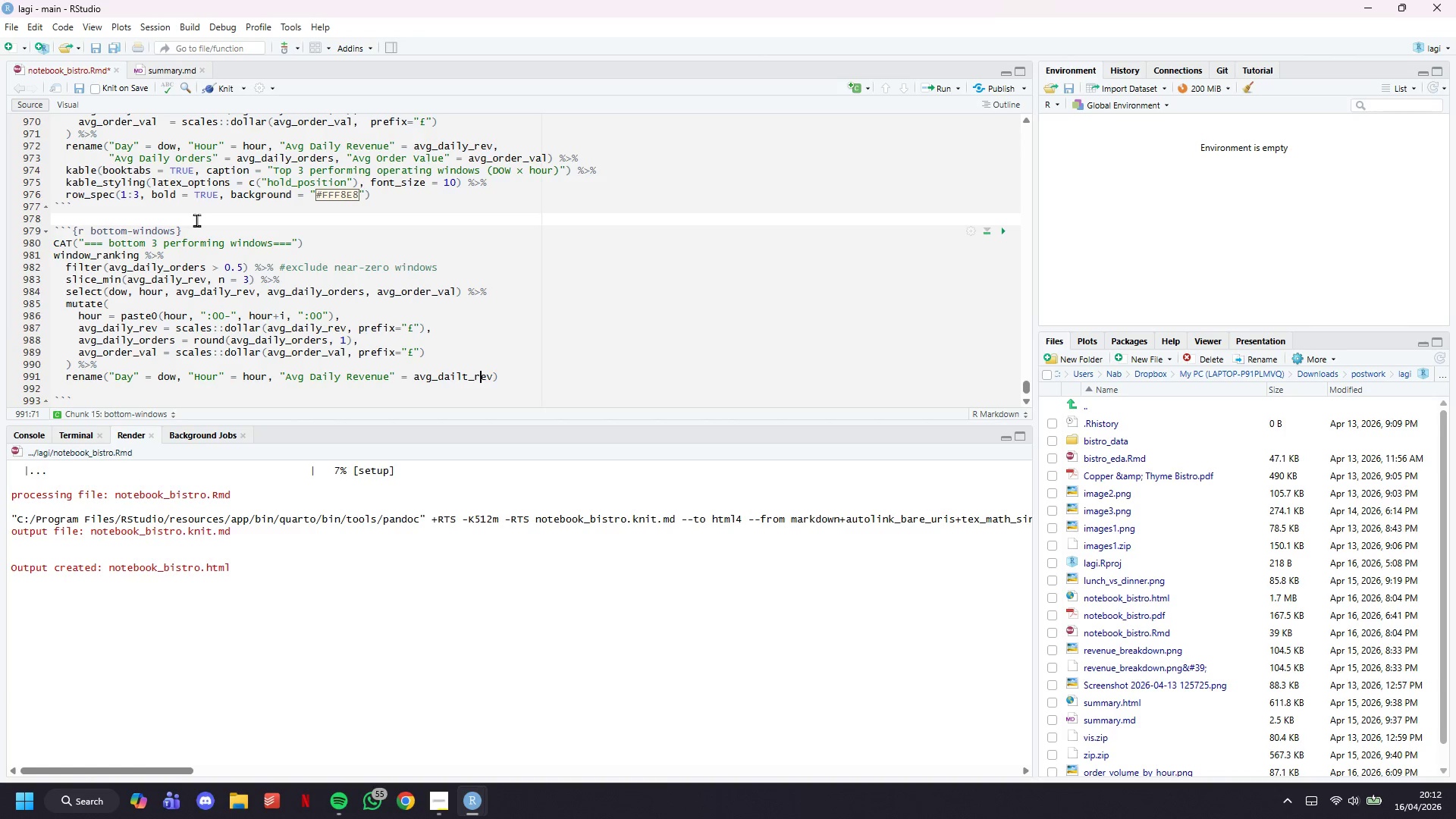 
key(ArrowLeft)
 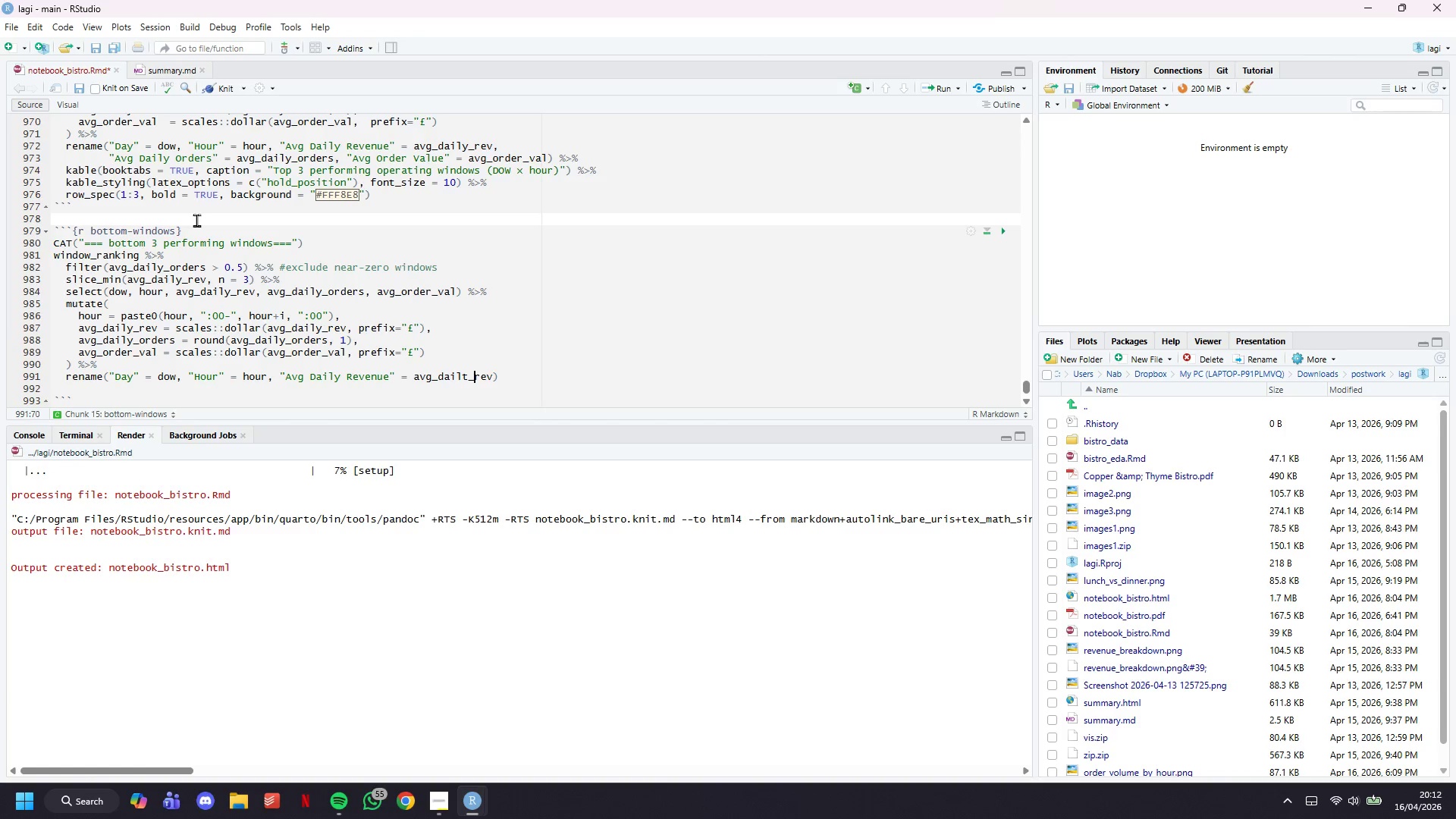 
key(ArrowLeft)
 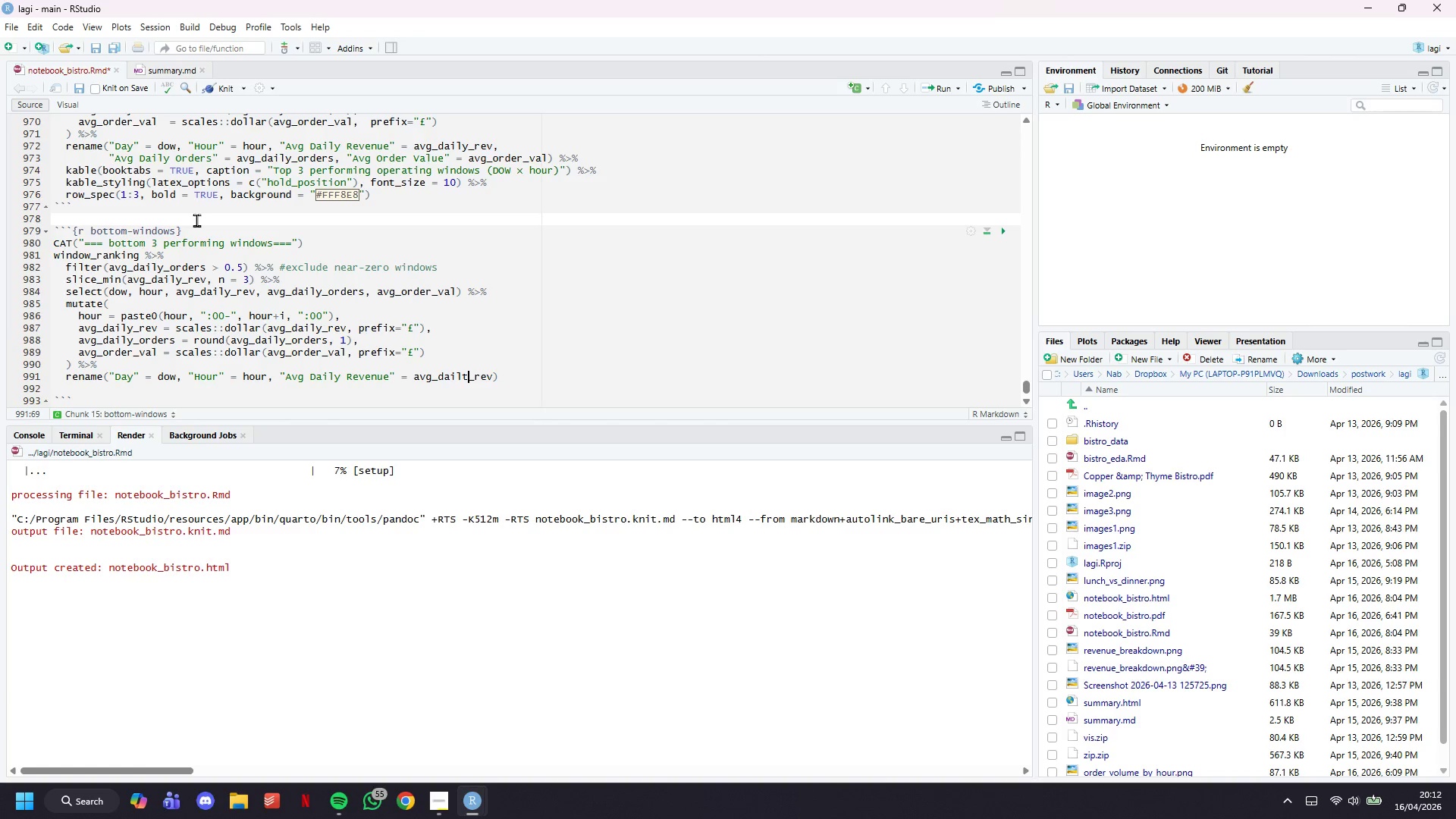 
key(Backspace)
 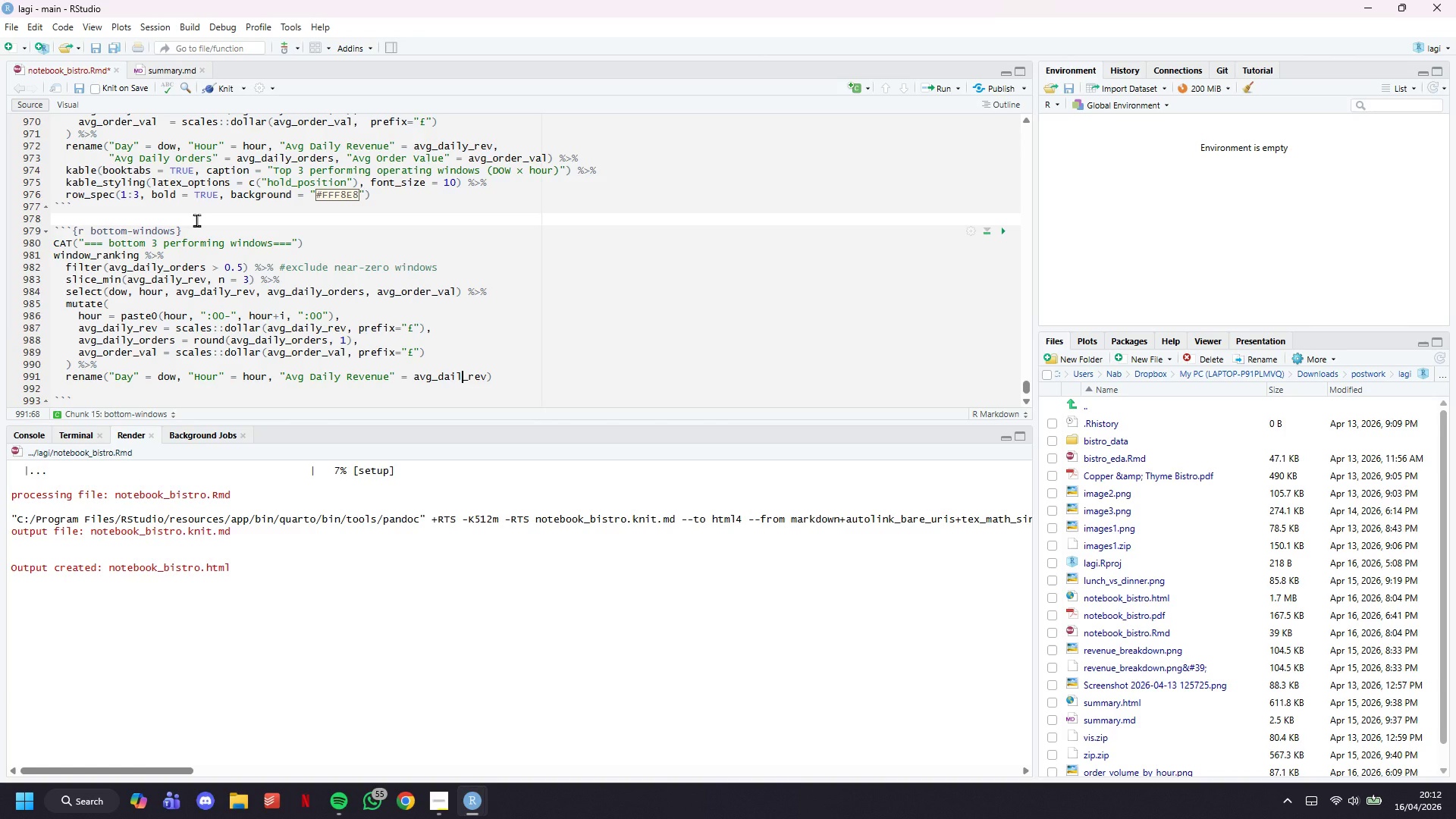 
key(Y)
 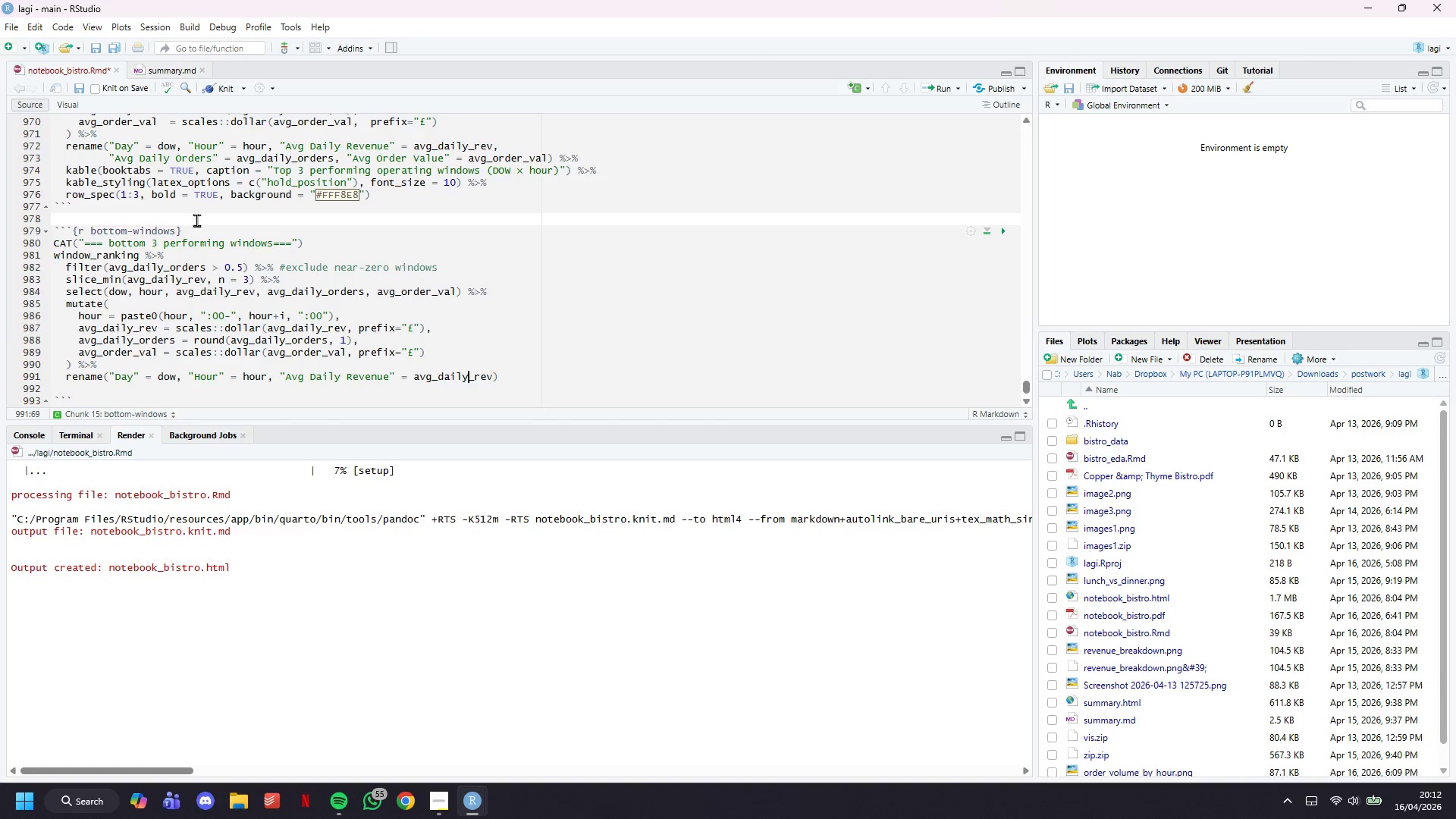 
key(ArrowRight)
 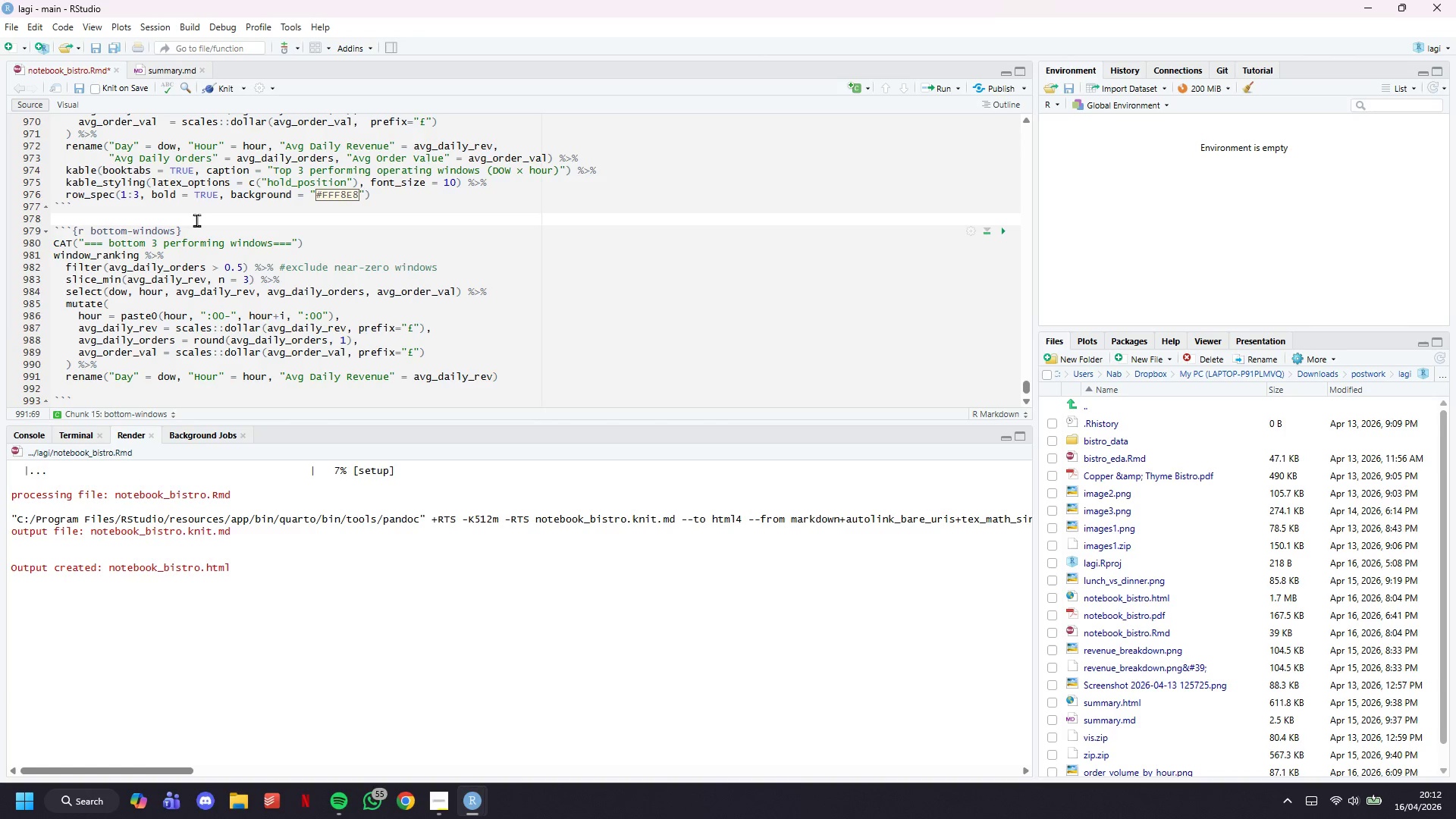 
key(ArrowRight)
 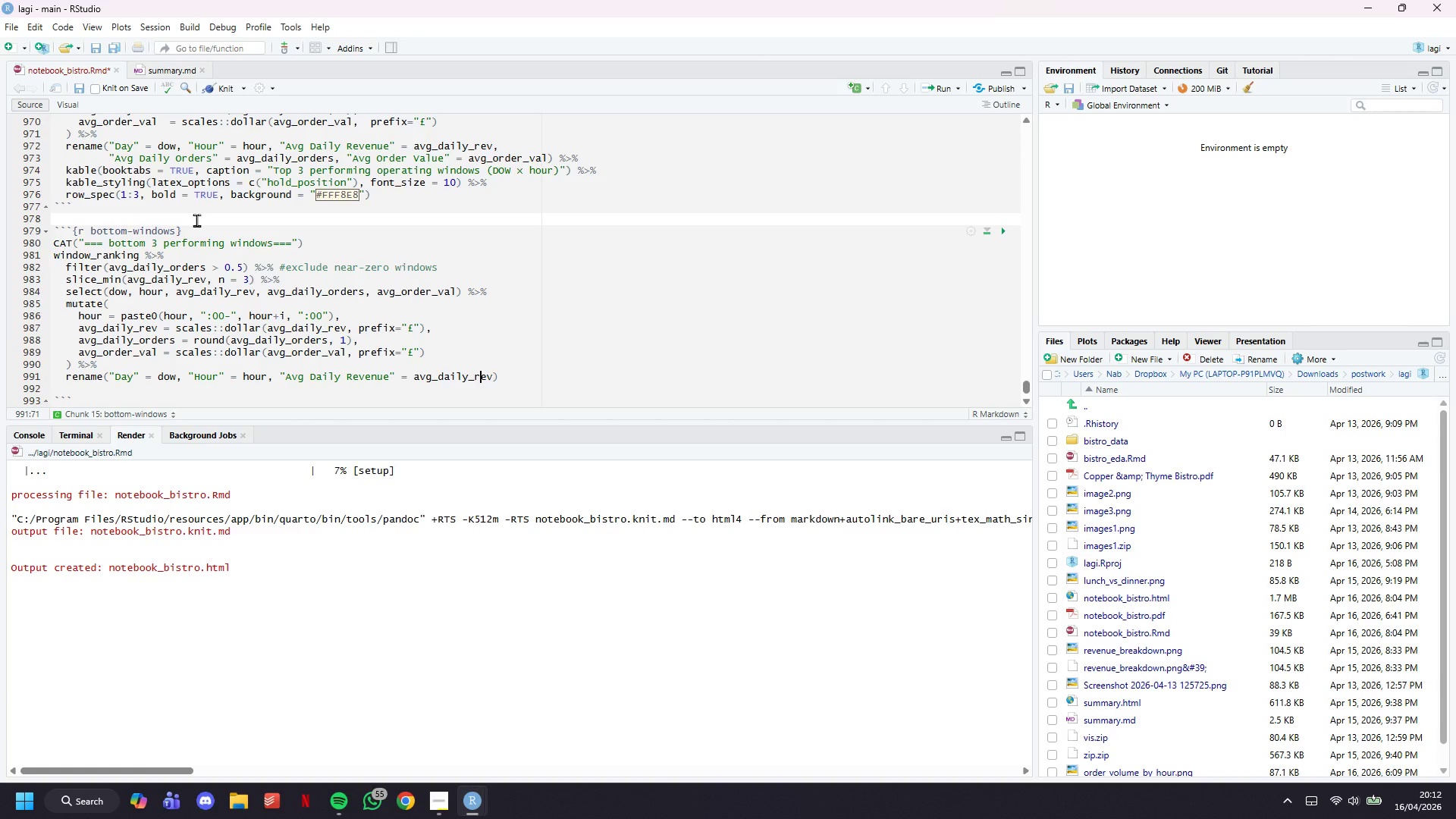 
key(ArrowRight)
 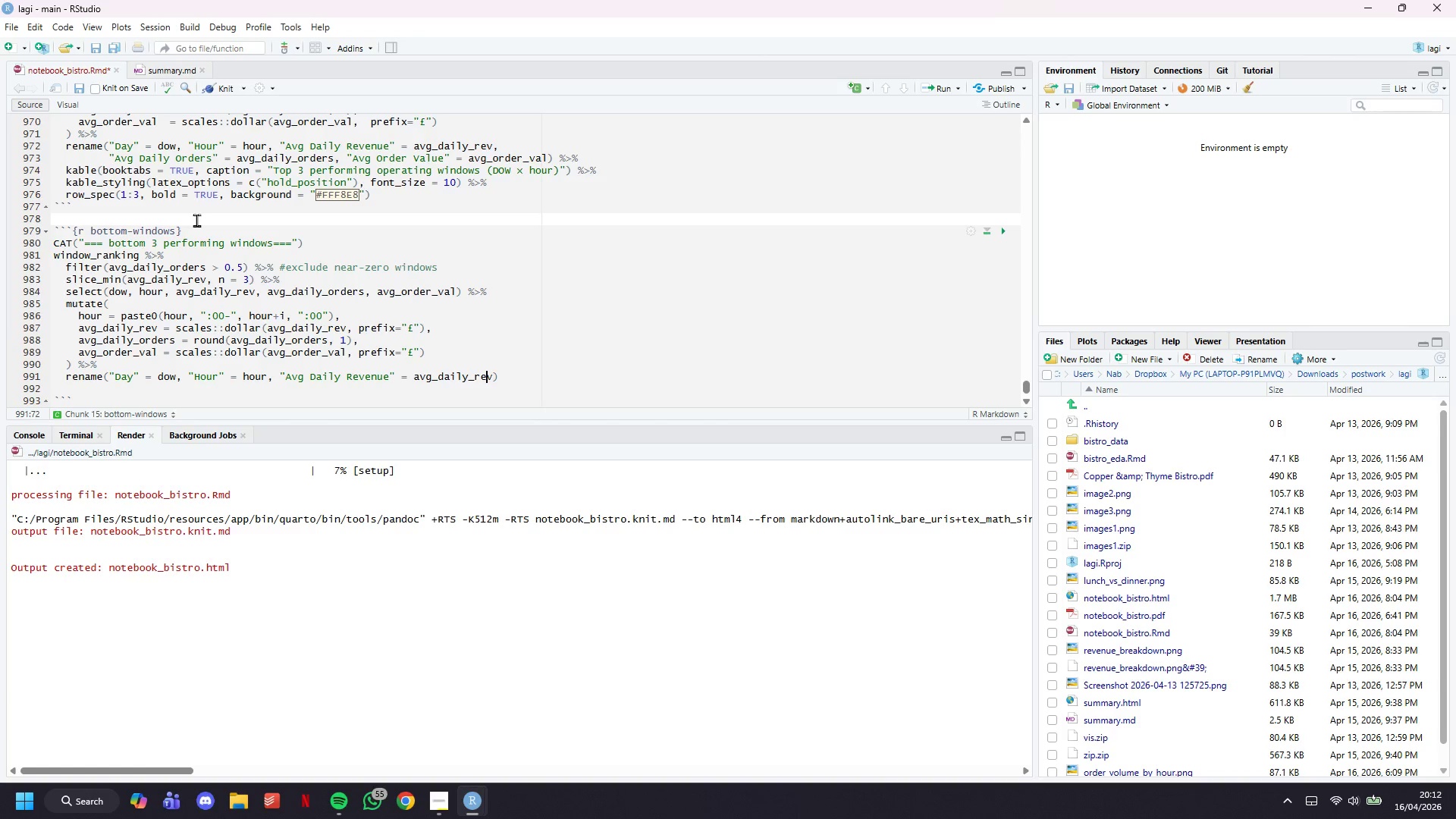 
key(ArrowRight)
 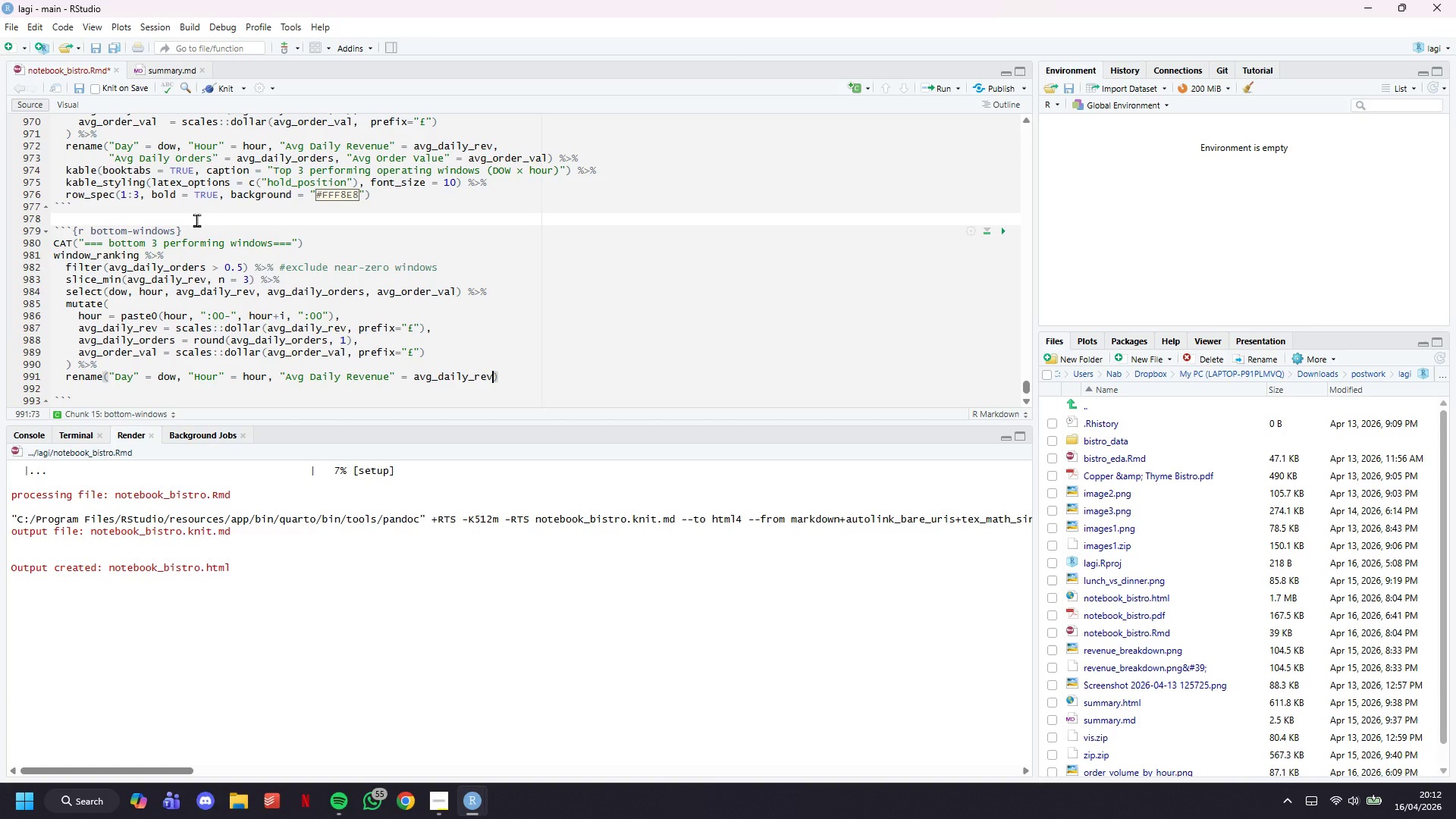 
key(Comma)
 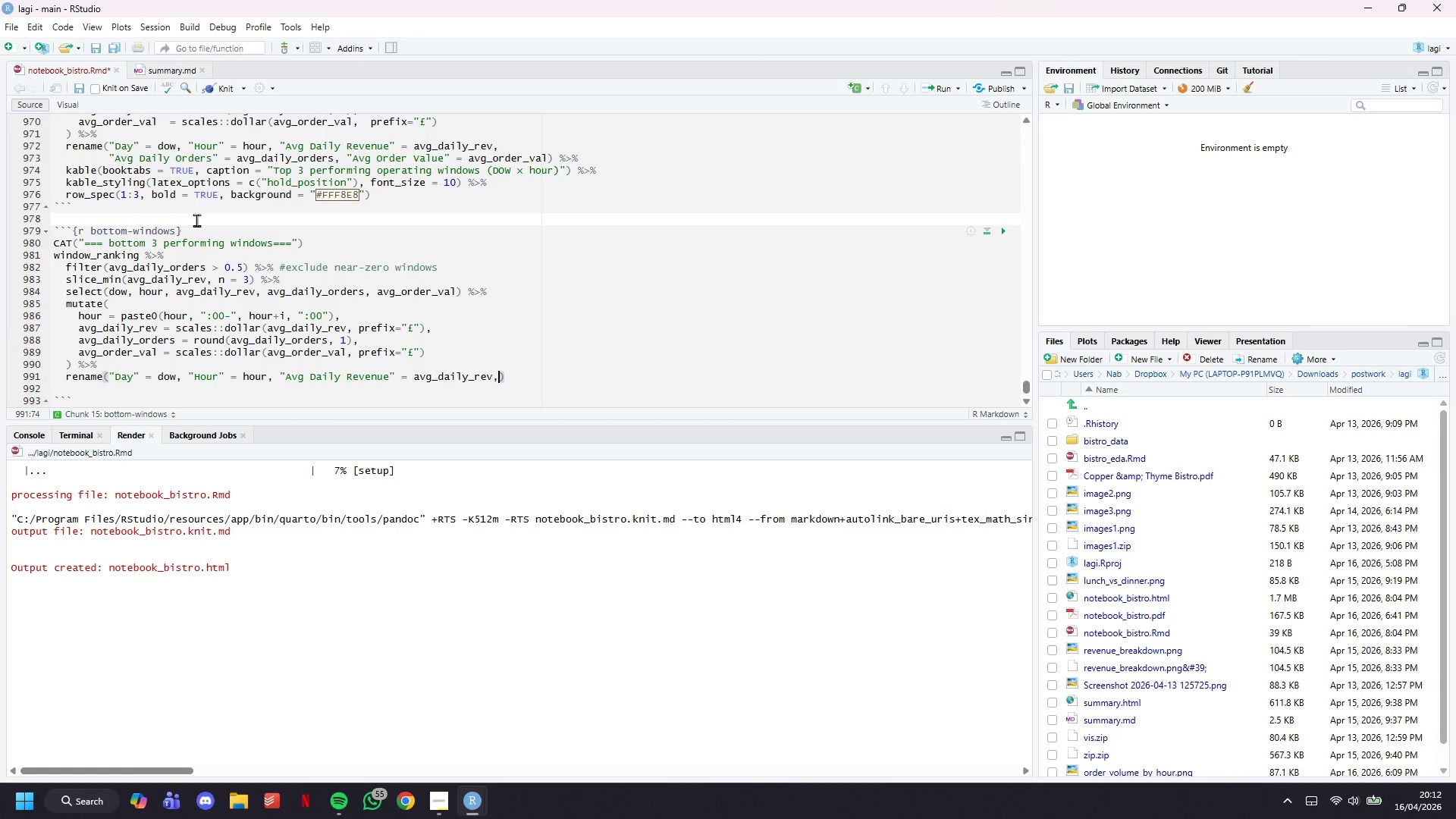 
key(Enter)
 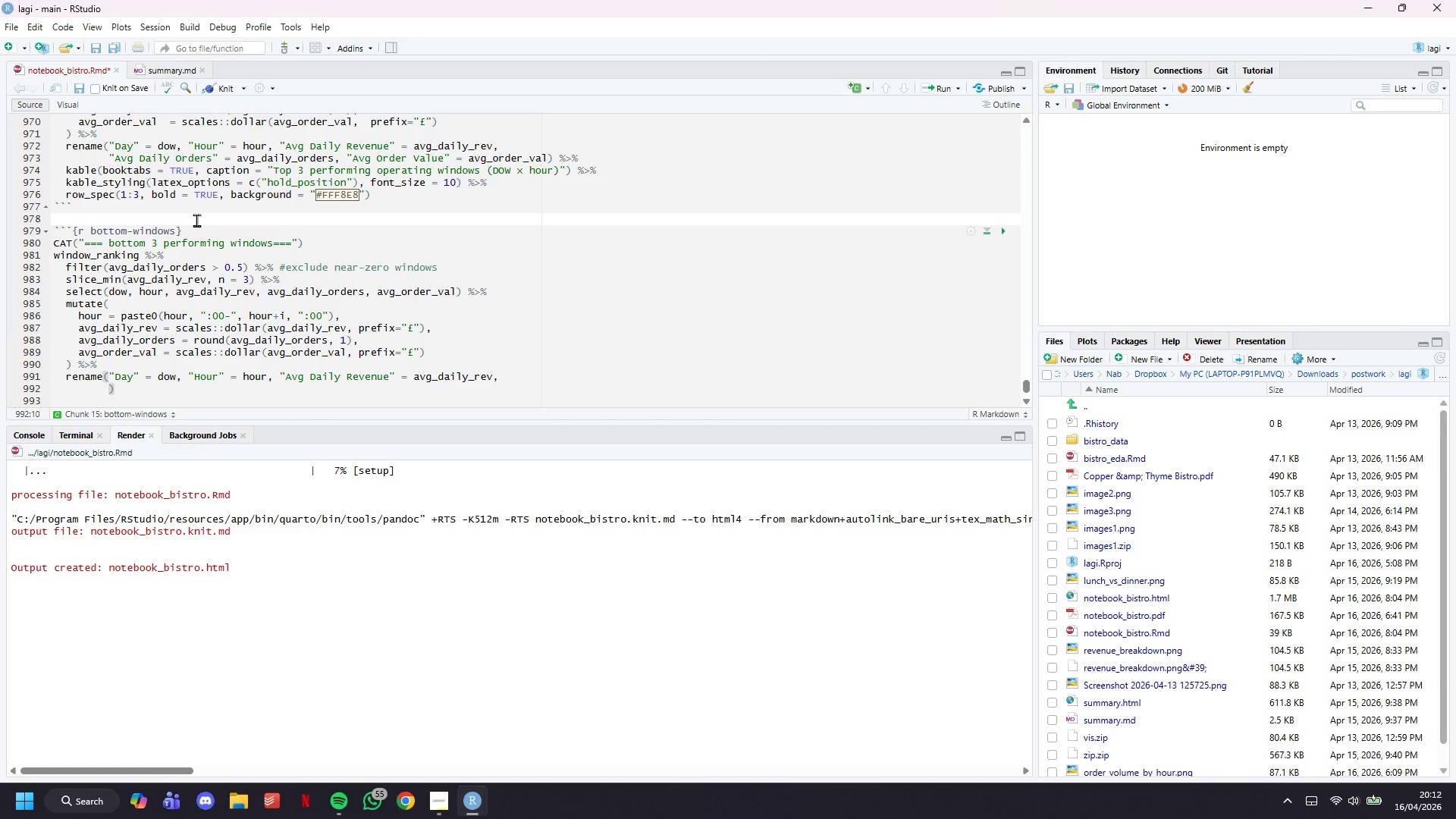 
type("Avg Daily Orders =)
key(Backspace)
key(Backspace)
 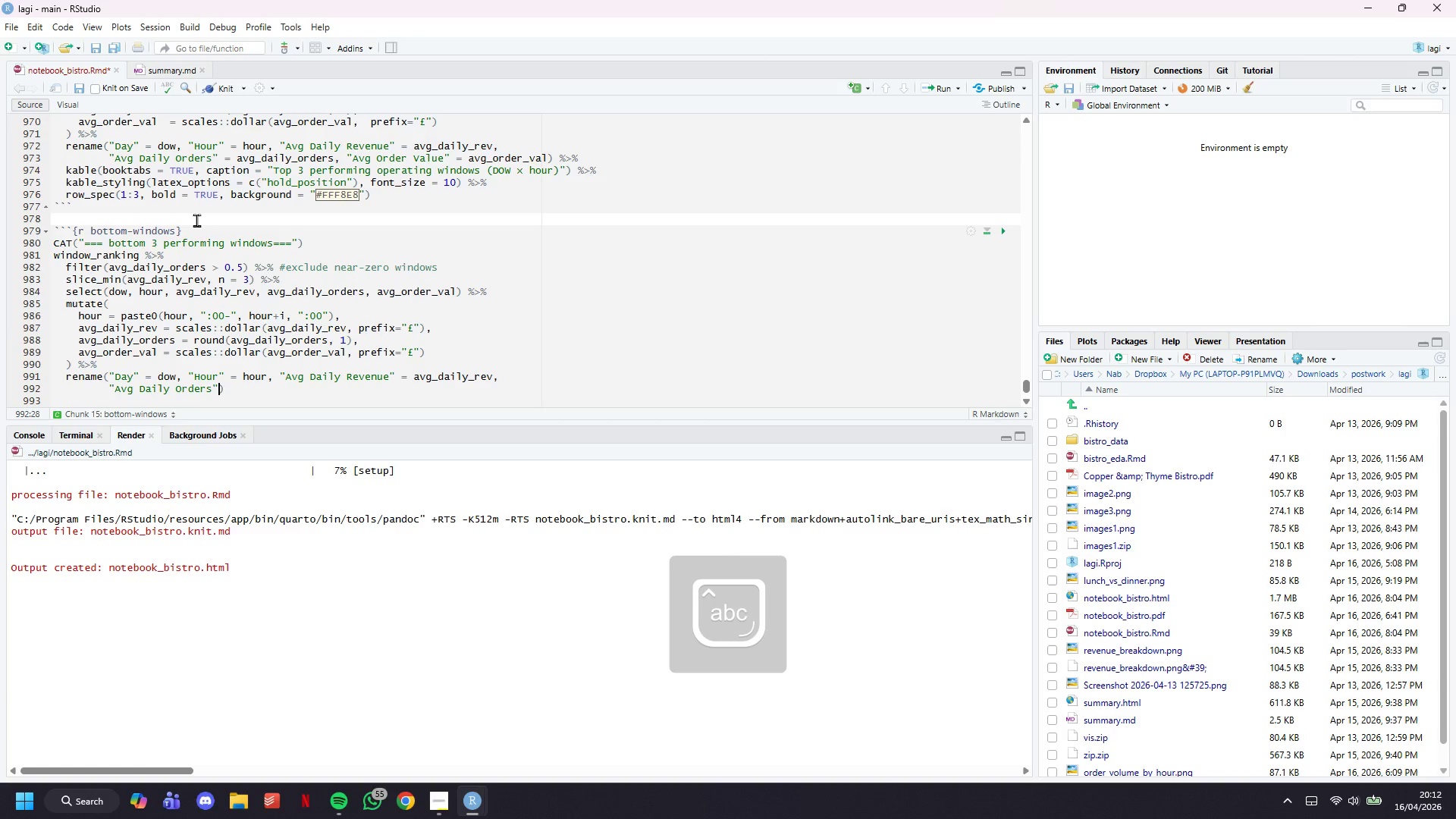 
key(ArrowRight)
 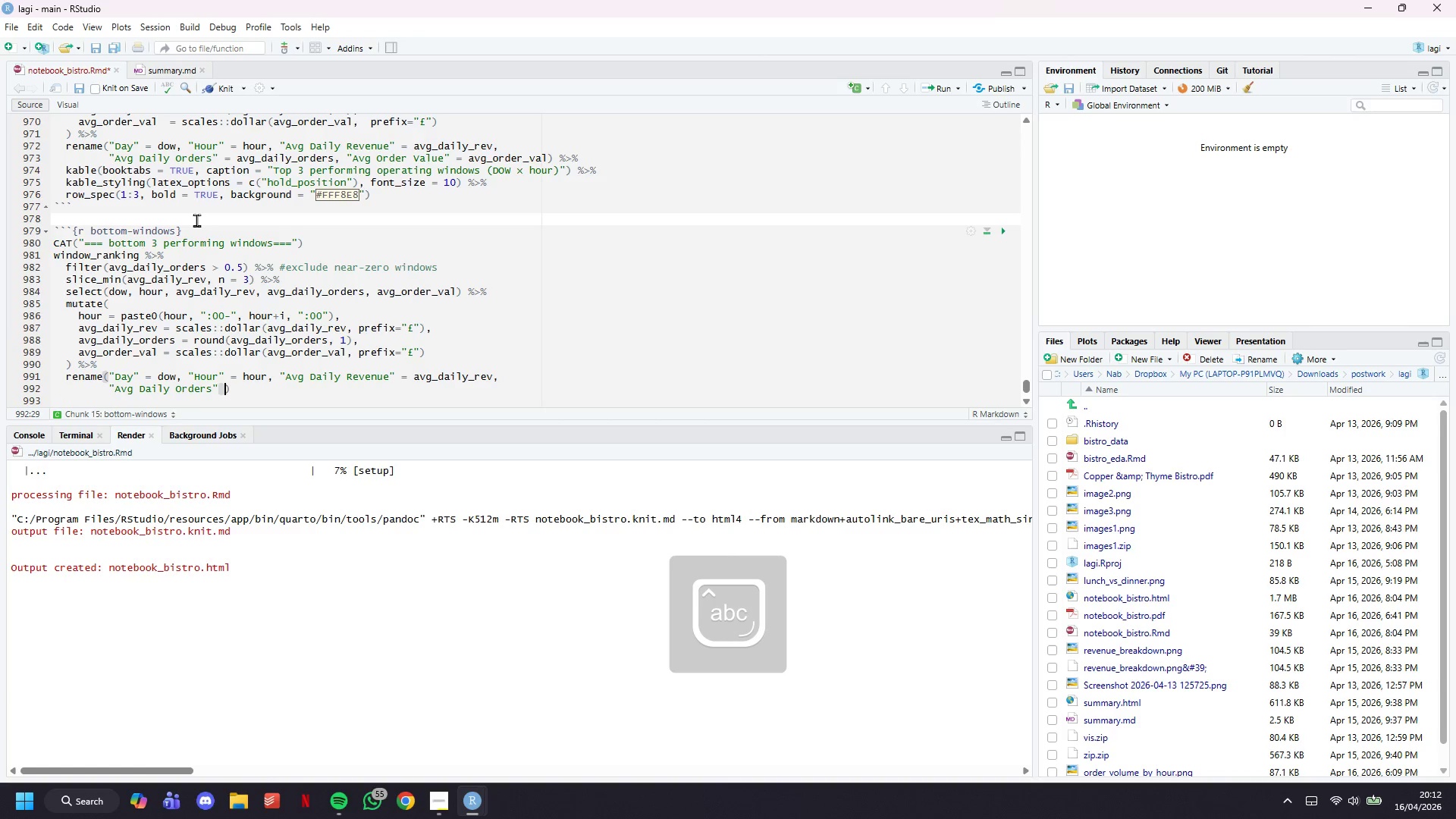 
type( = avg_daily_orders, "Avg D)
key(Backspace)
type(Order Value)
 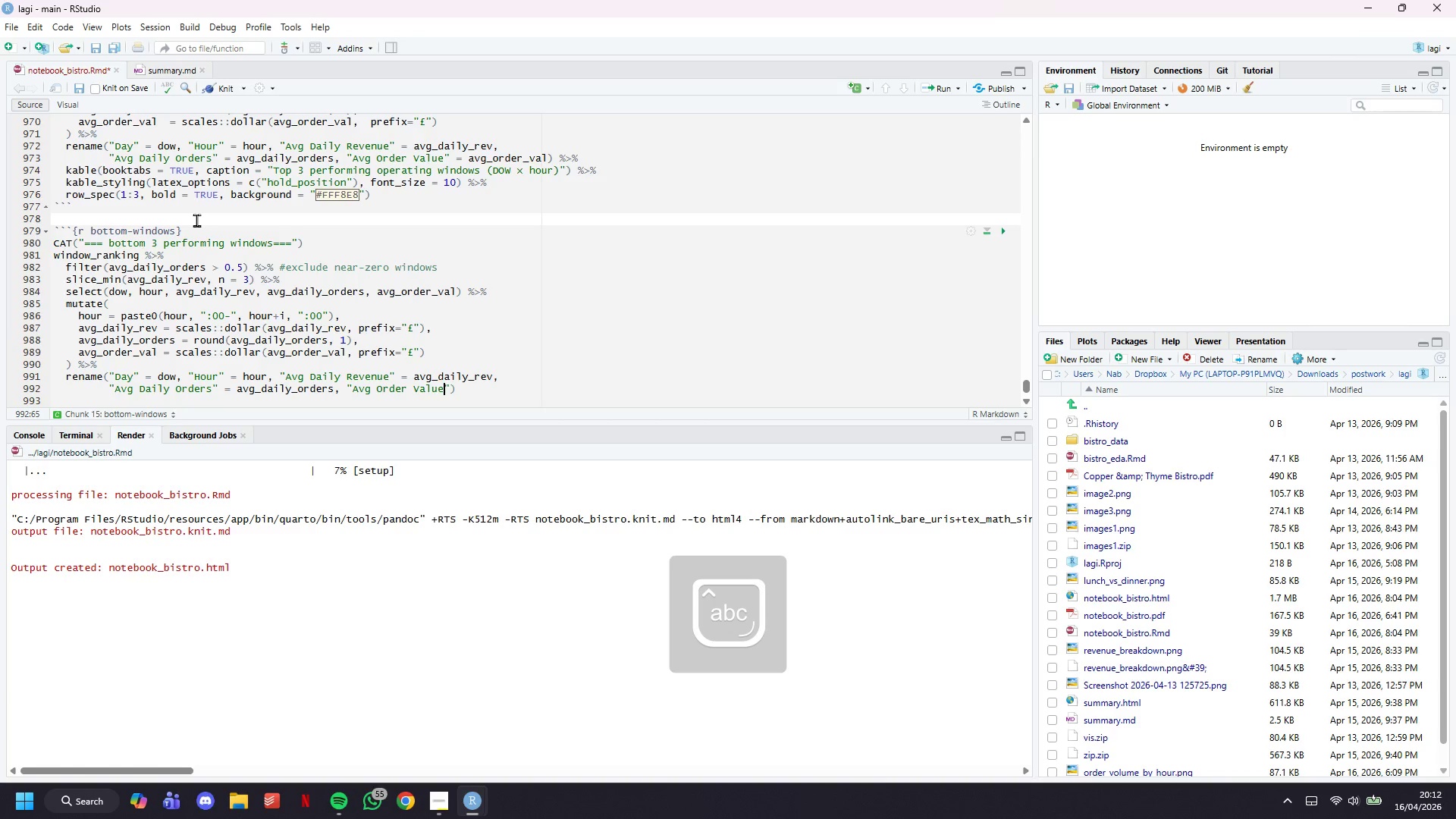 
 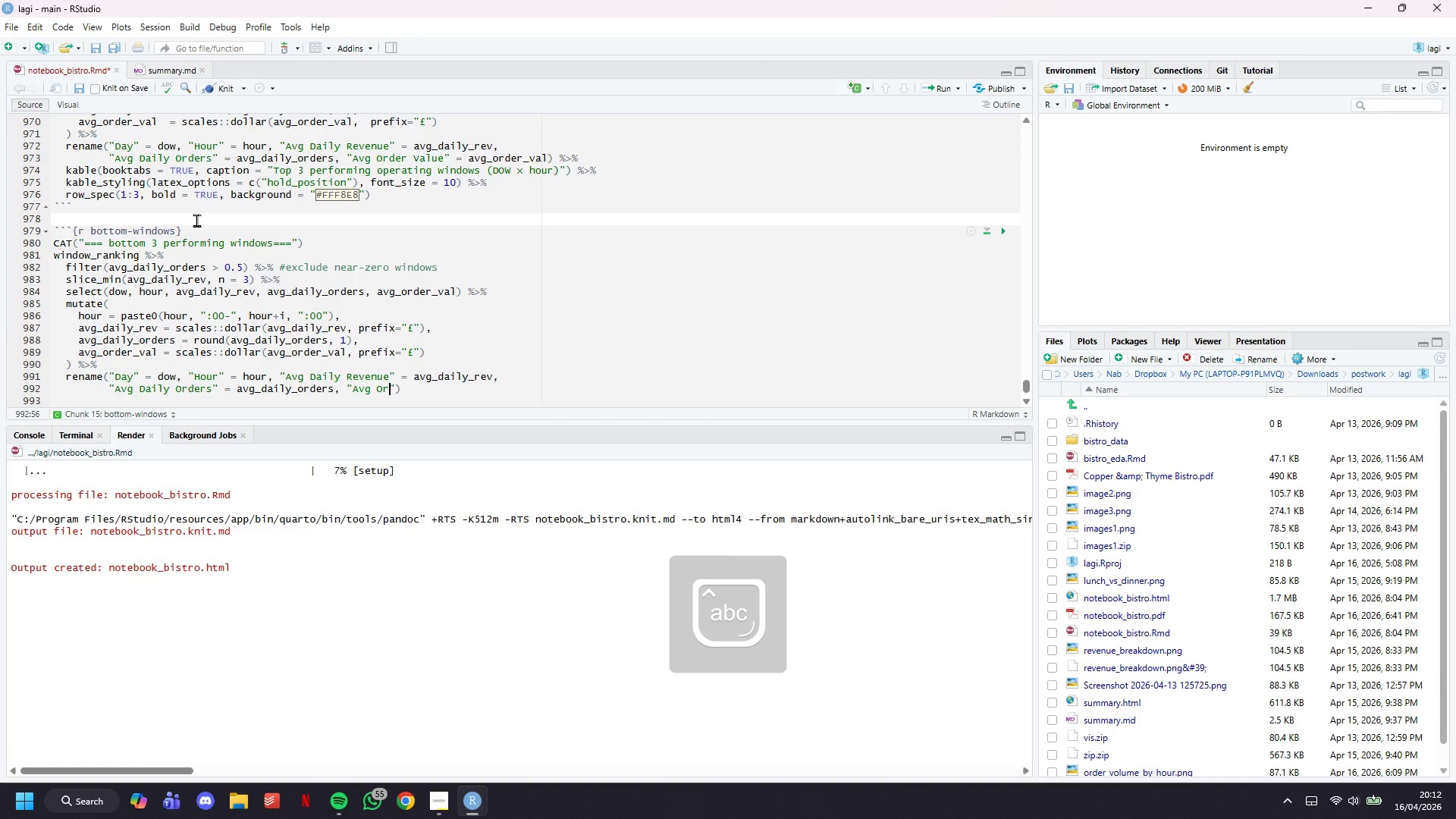 
key(ArrowRight)
 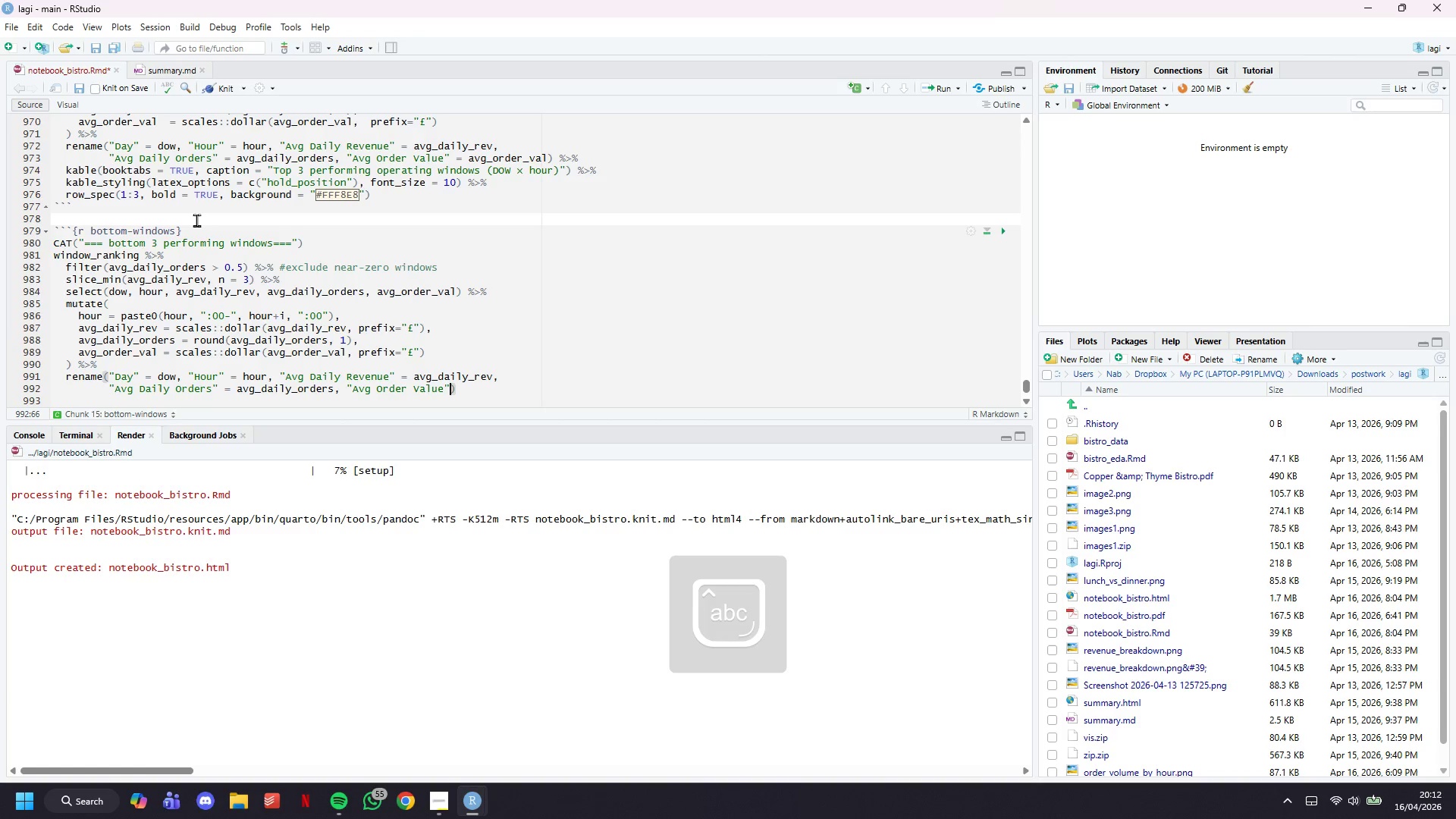 
type( = avg)
 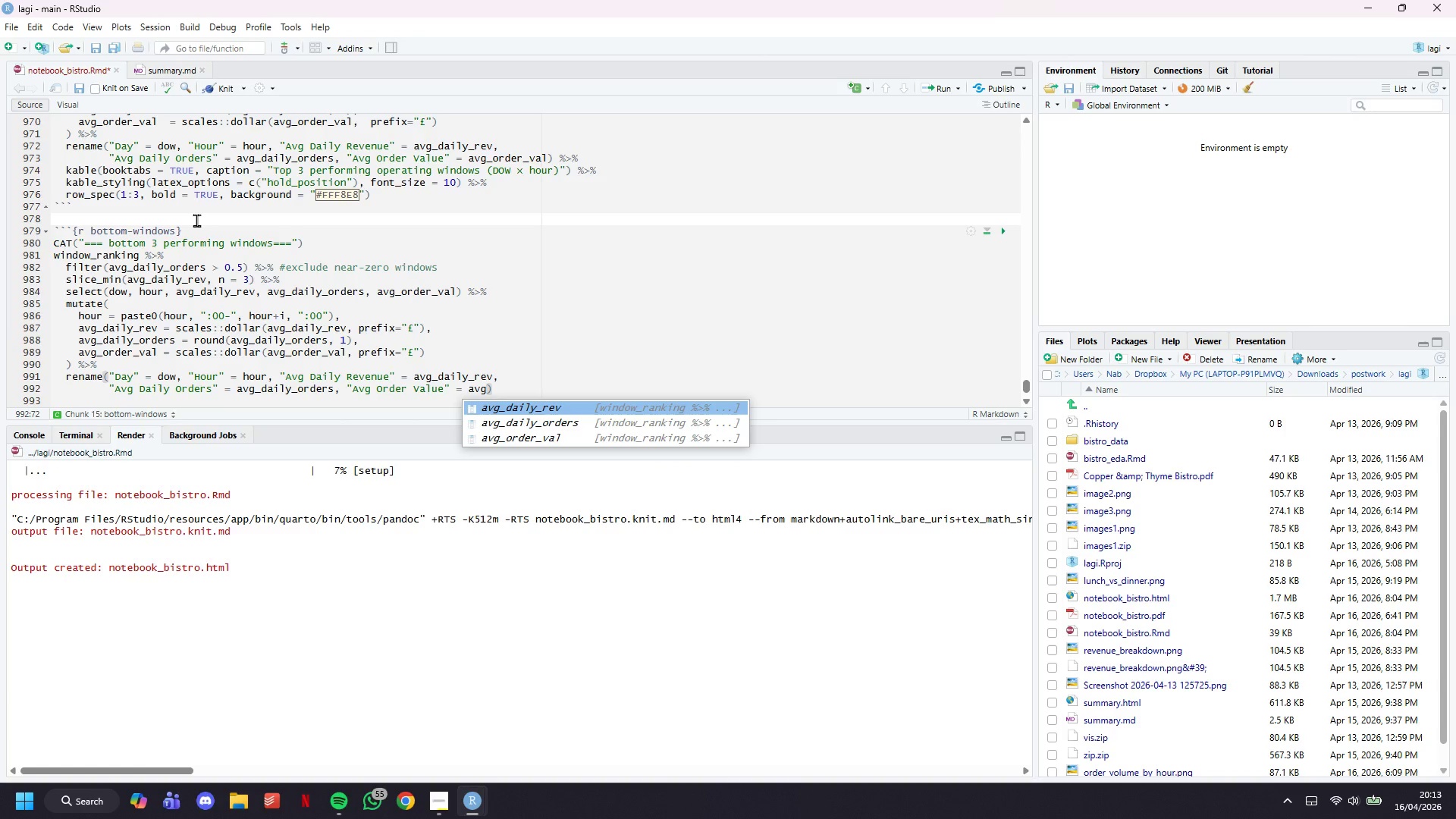 
key(Shift+Minus)
 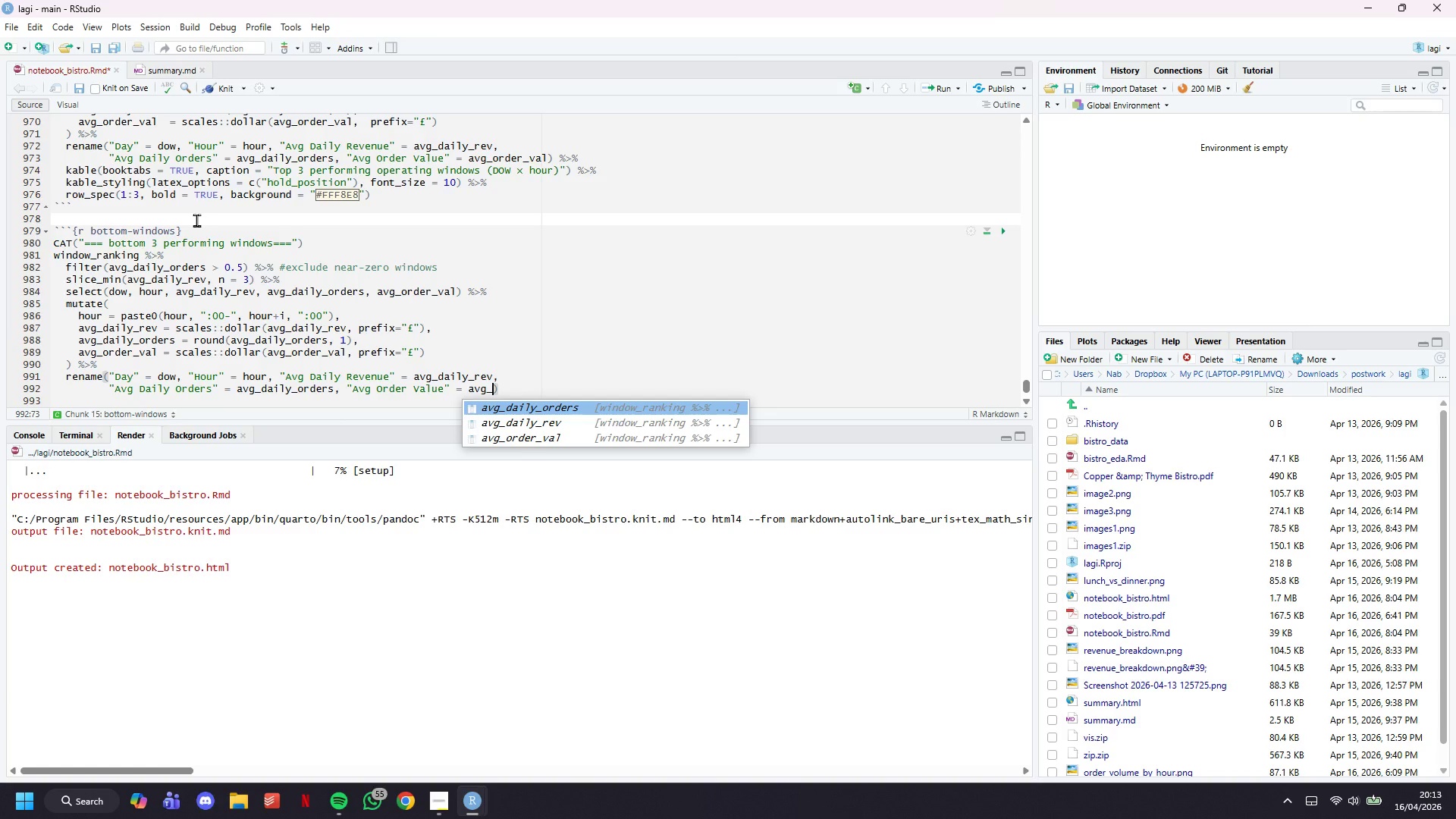 
key(ArrowDown)
 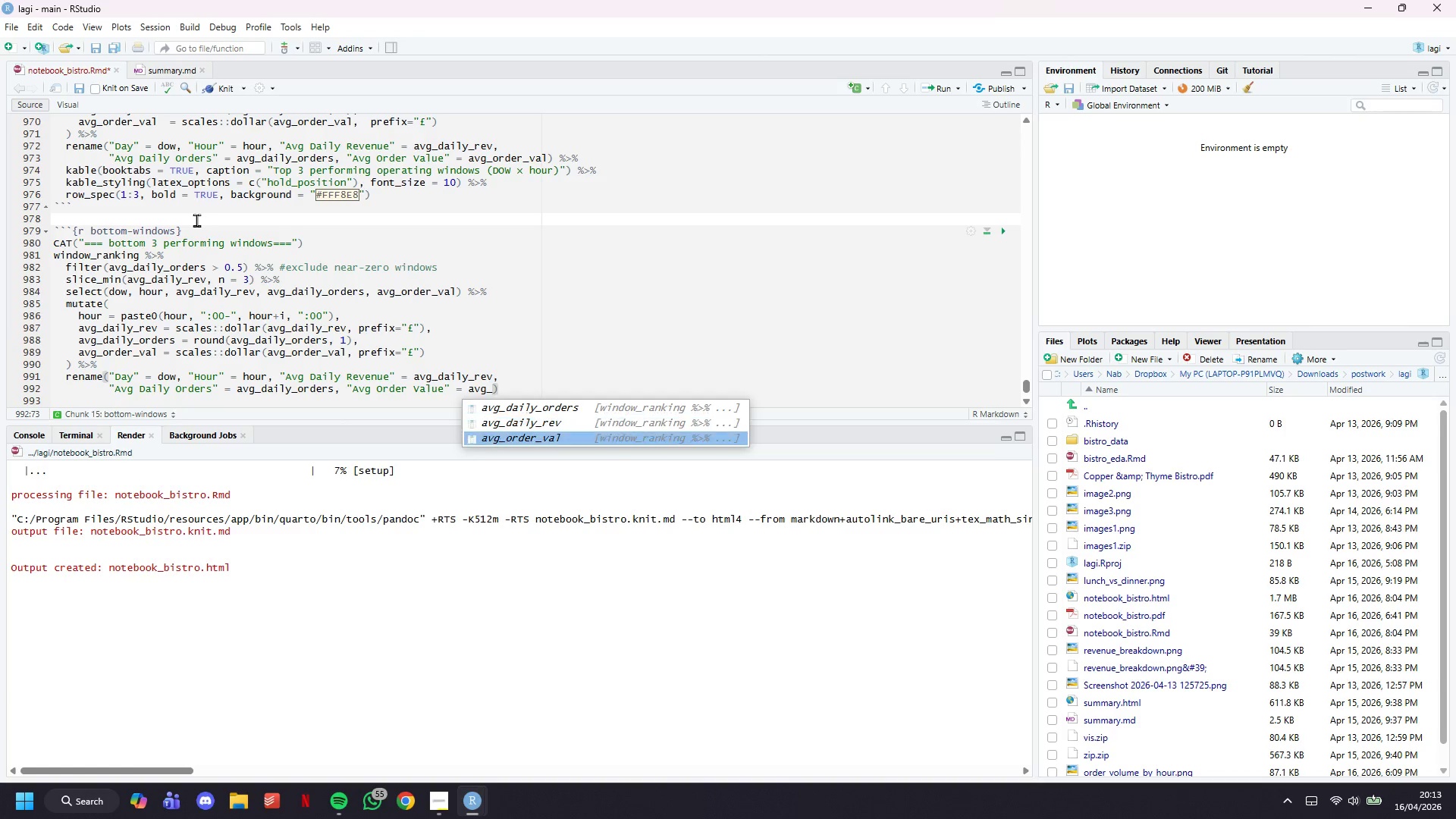 
key(ArrowDown)
 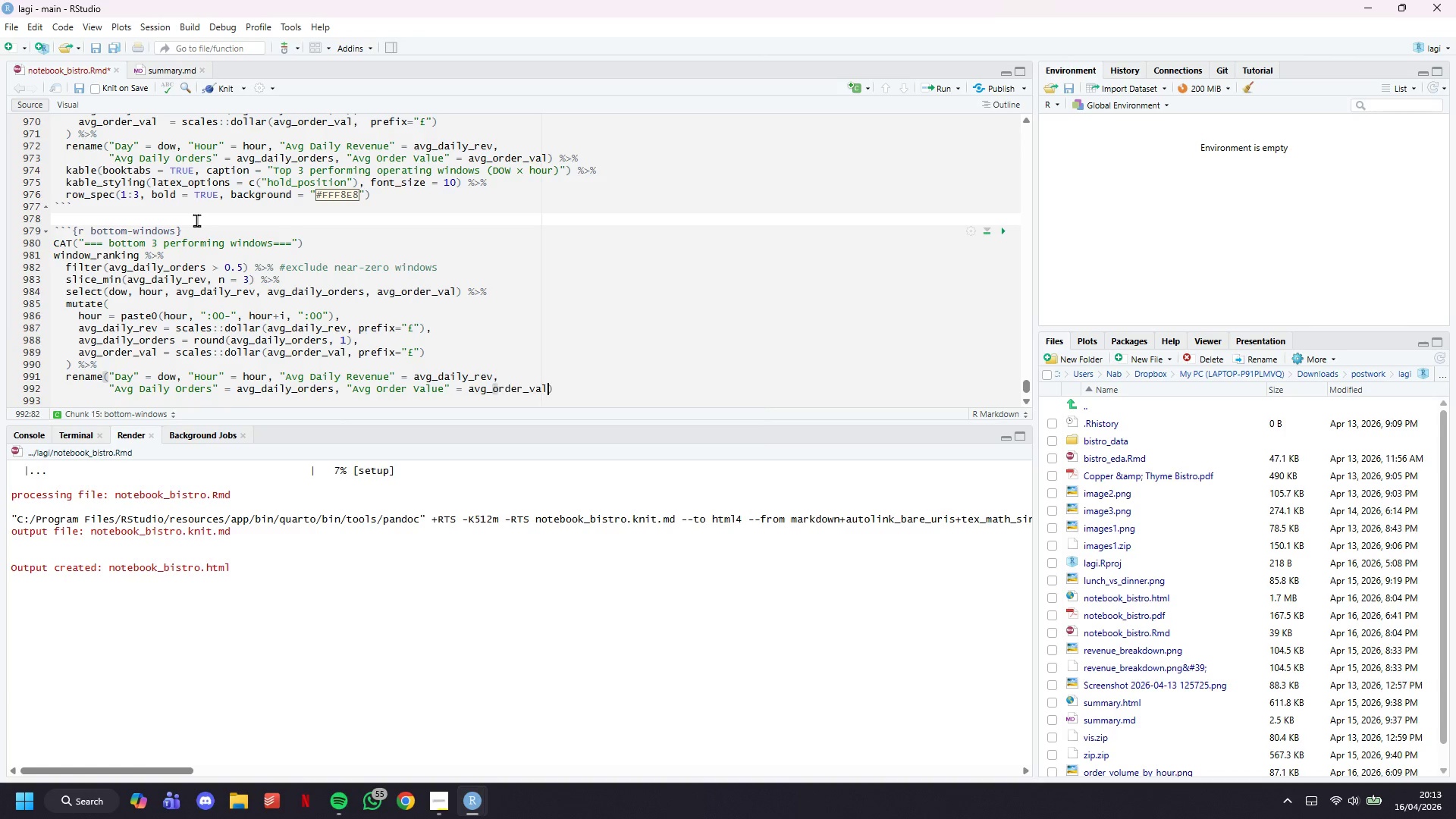 
key(Enter)
 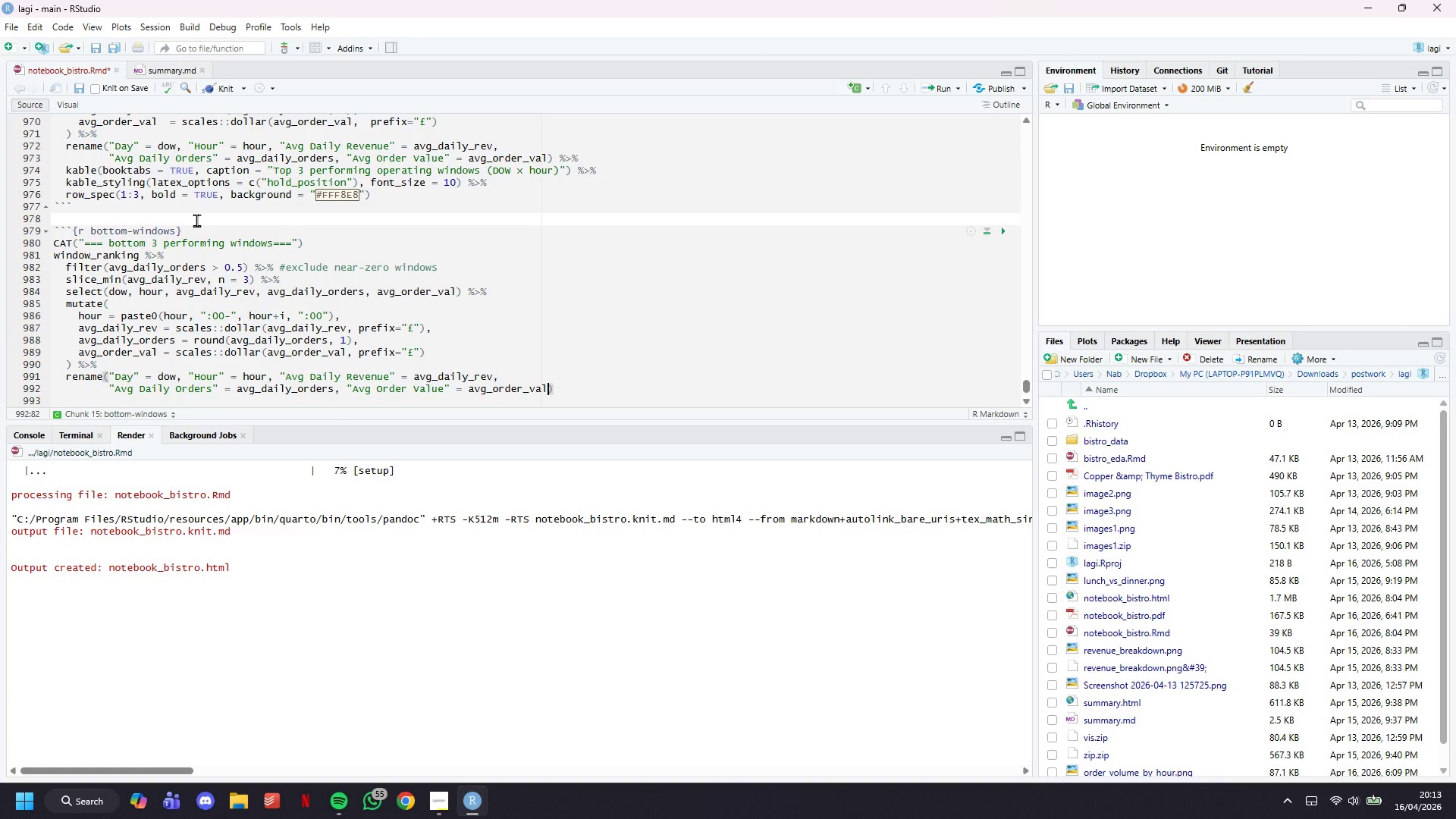 
key(ArrowRight)
 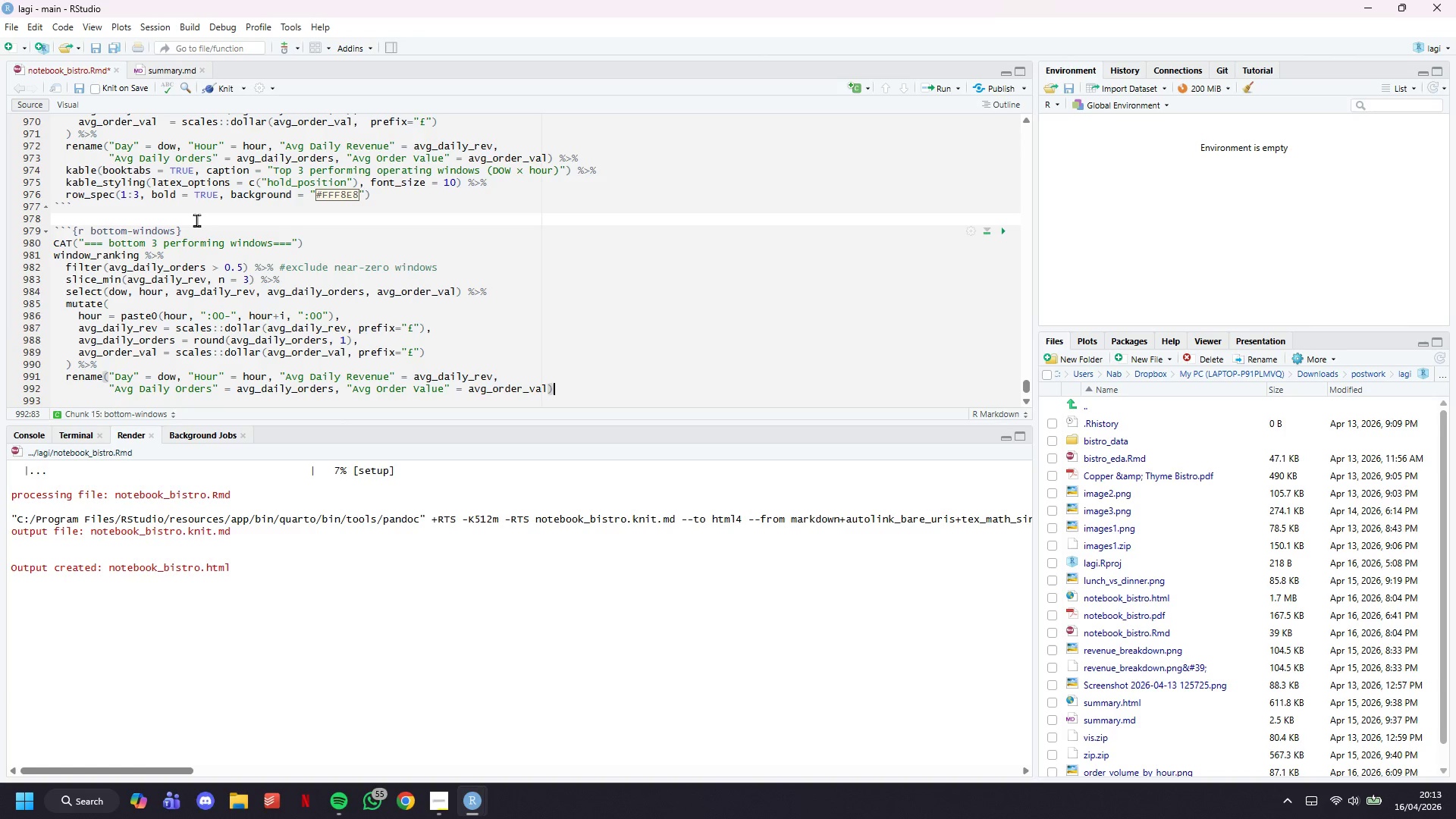 
key(Space)
 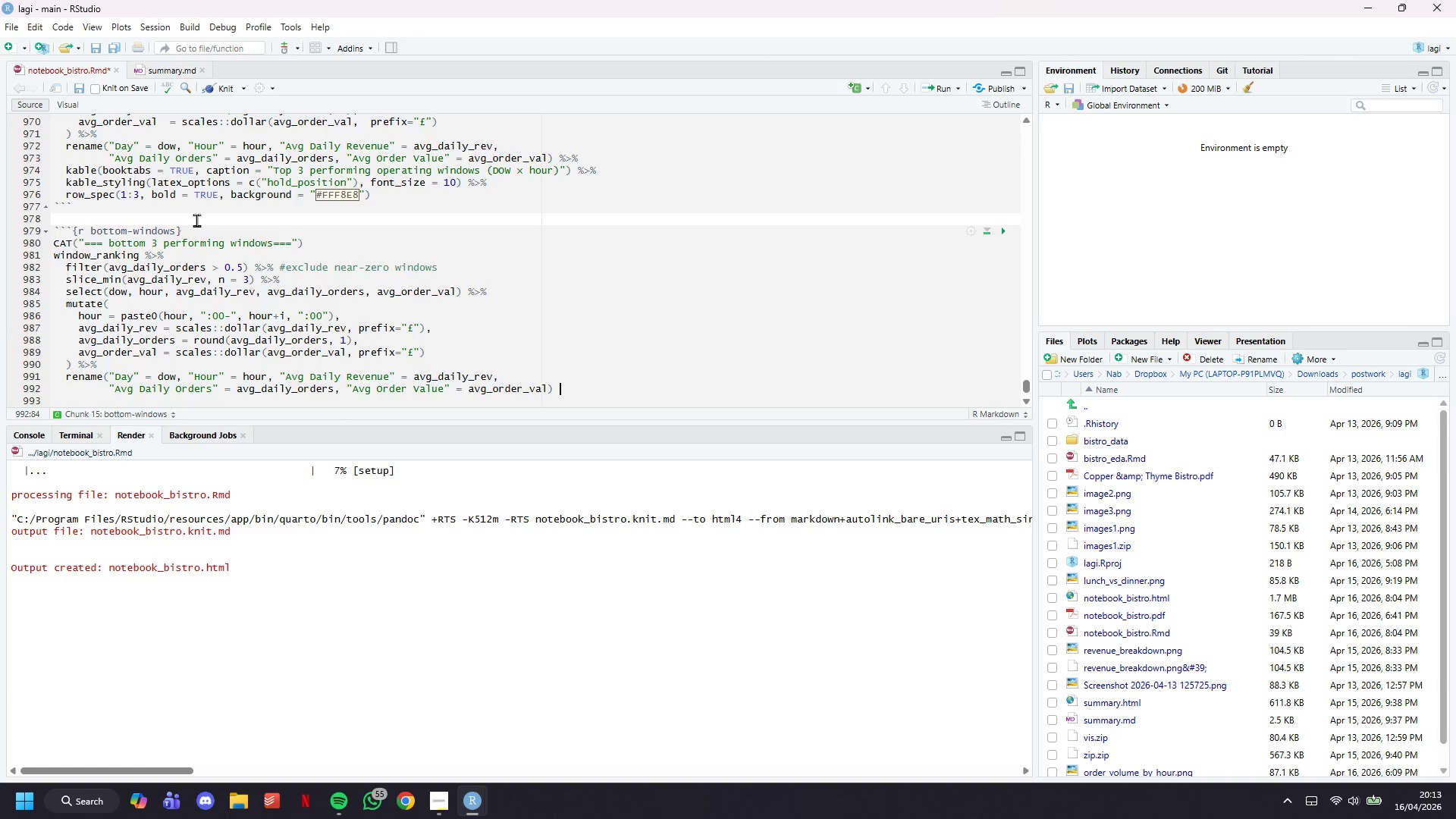 
key(Shift+5)
 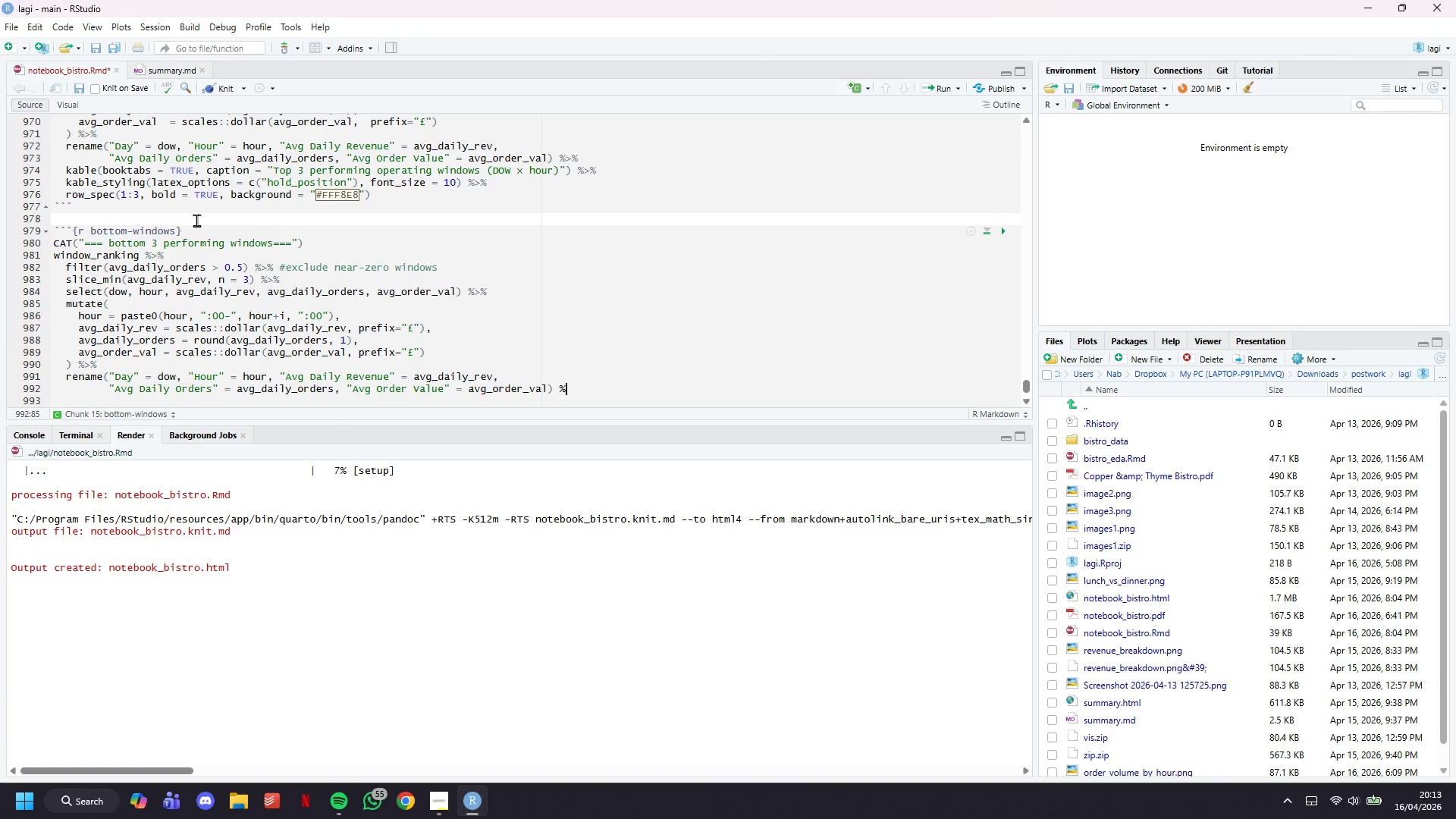 
key(Shift+Period)
 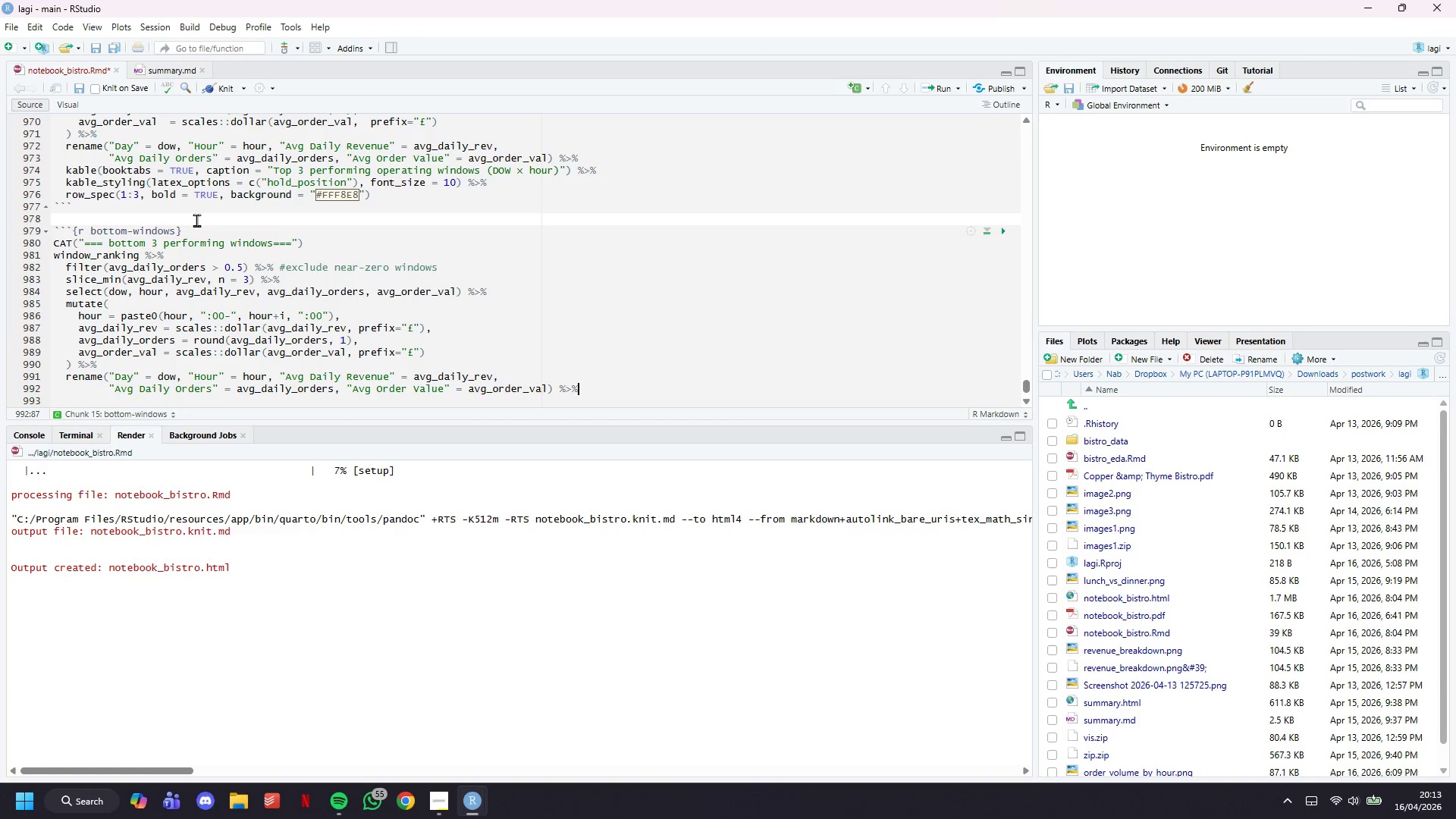 
key(Shift+5)
 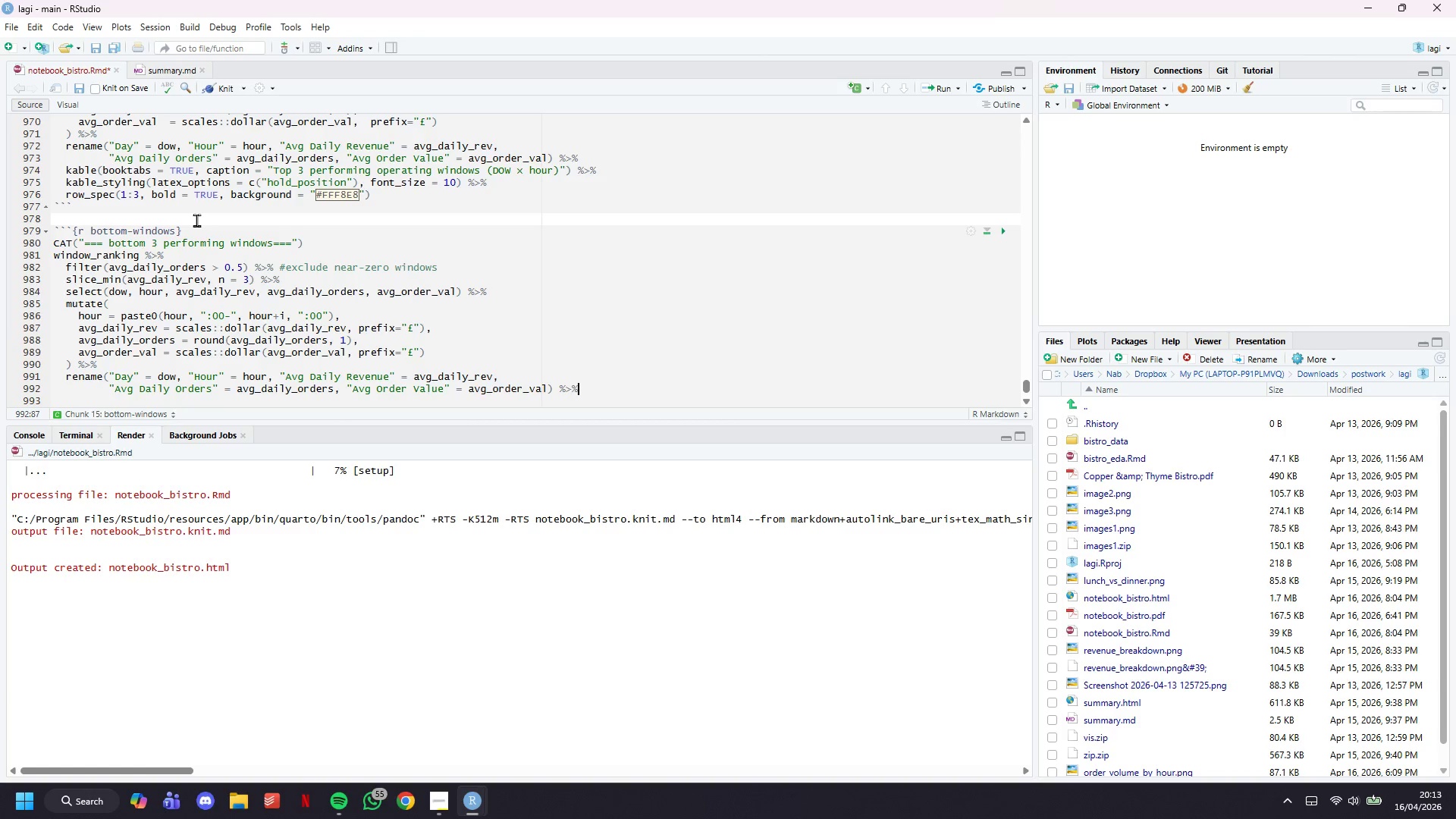 
key(Enter)
 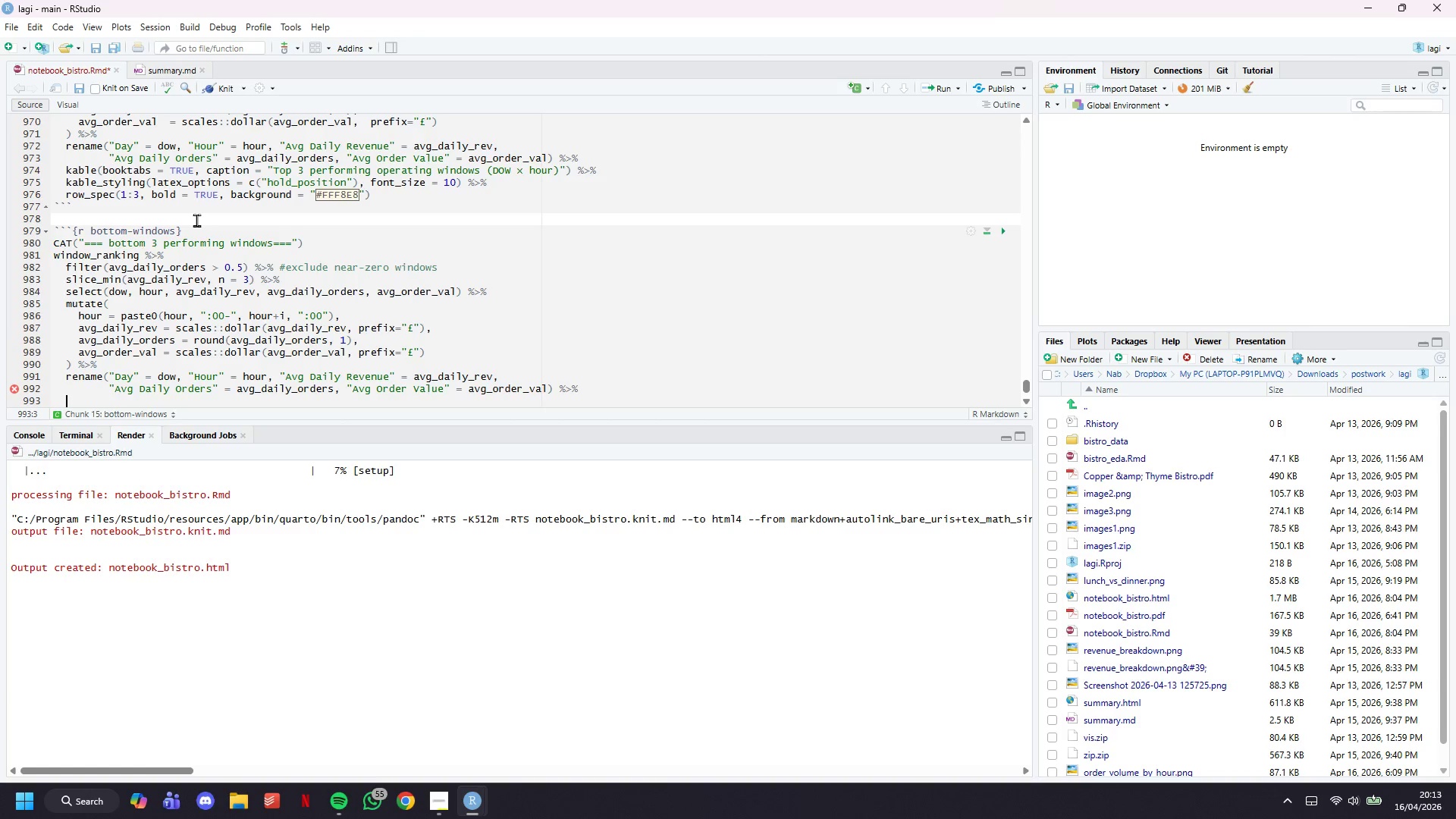 
wait(11.05)
 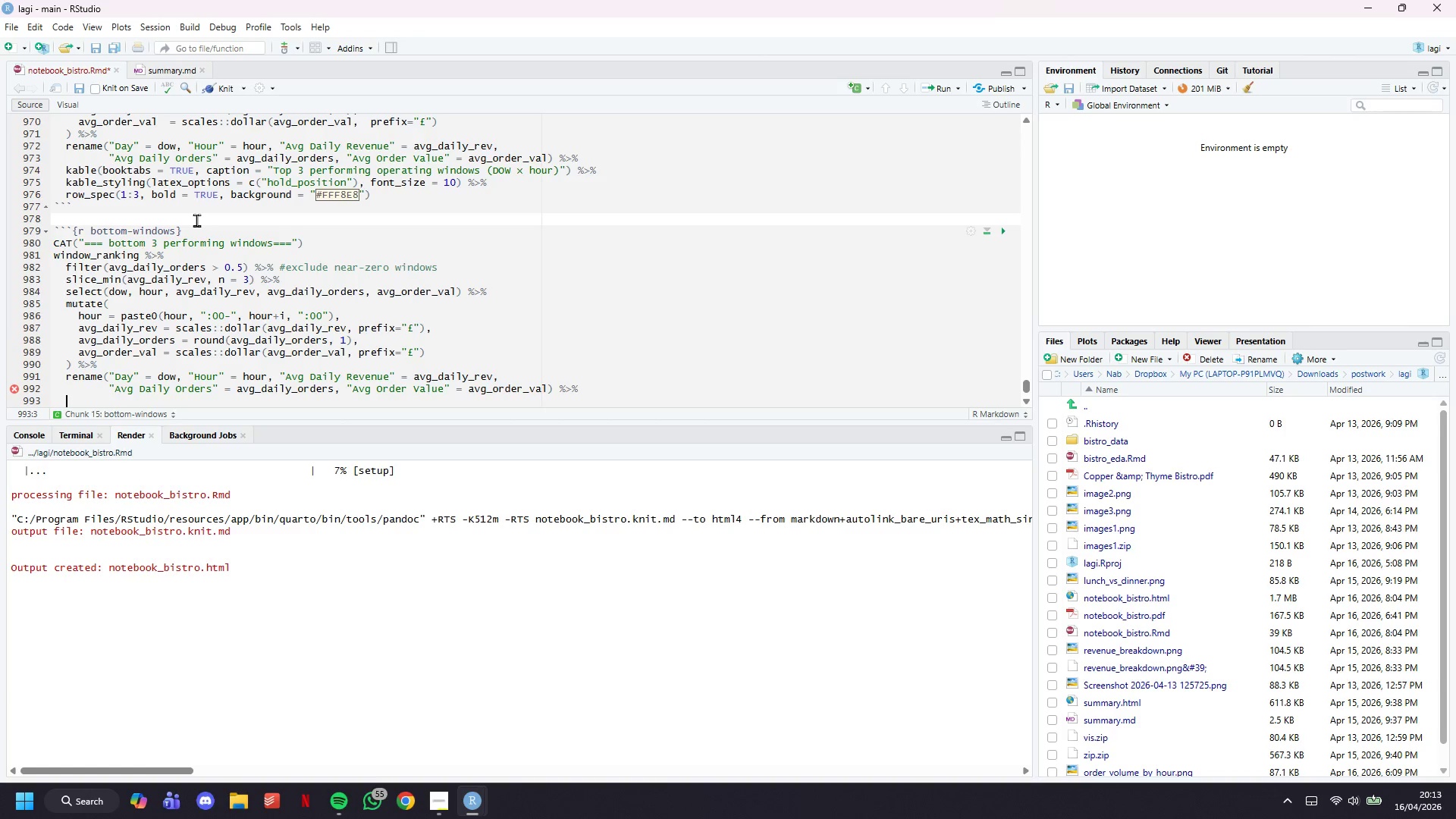 
type(kable()
 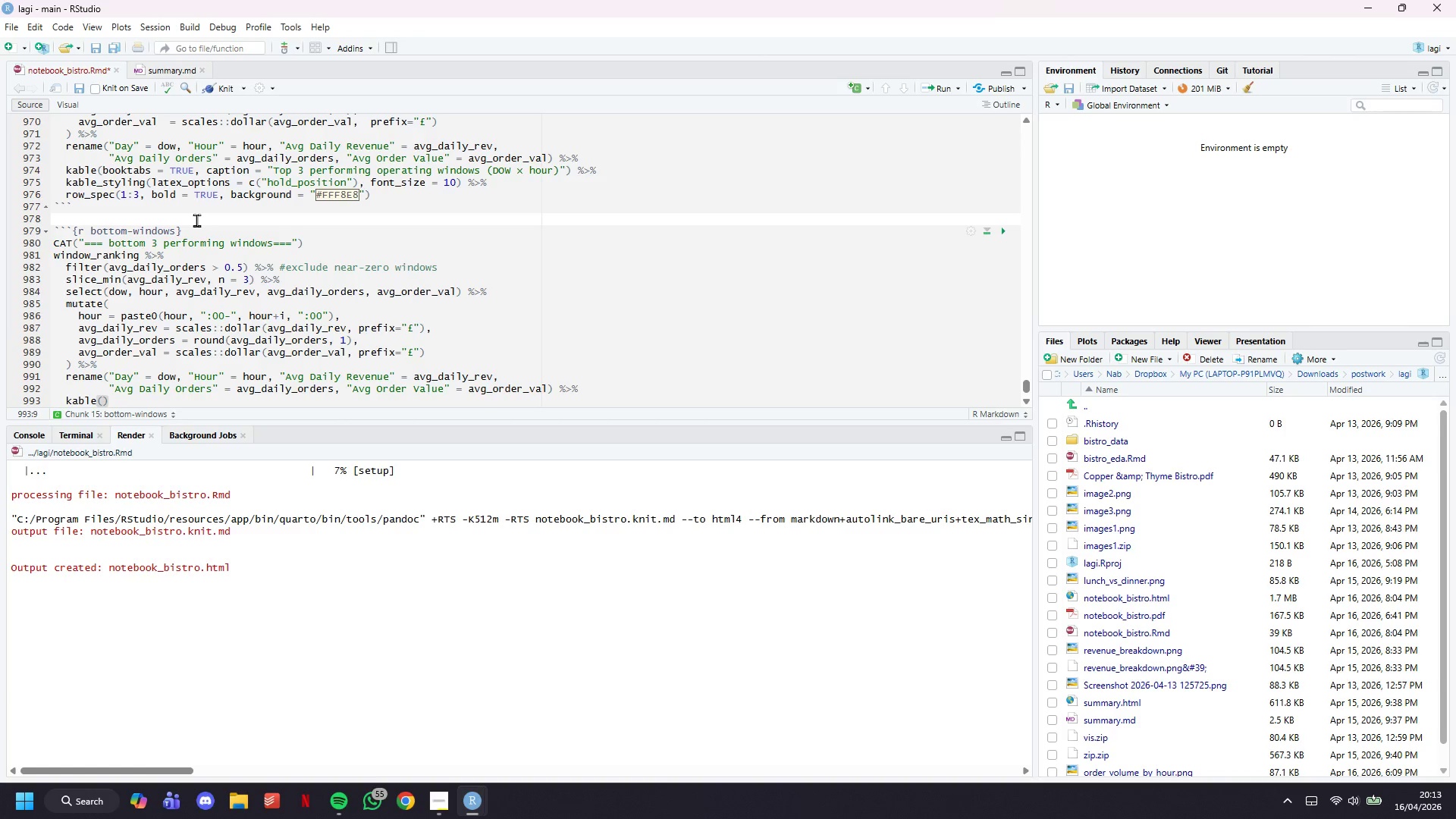 
type(booktabs = TRUE, caption = "Bottom 3 performing O)
key(Backspace)
type(operating windows (Dow x hour))
 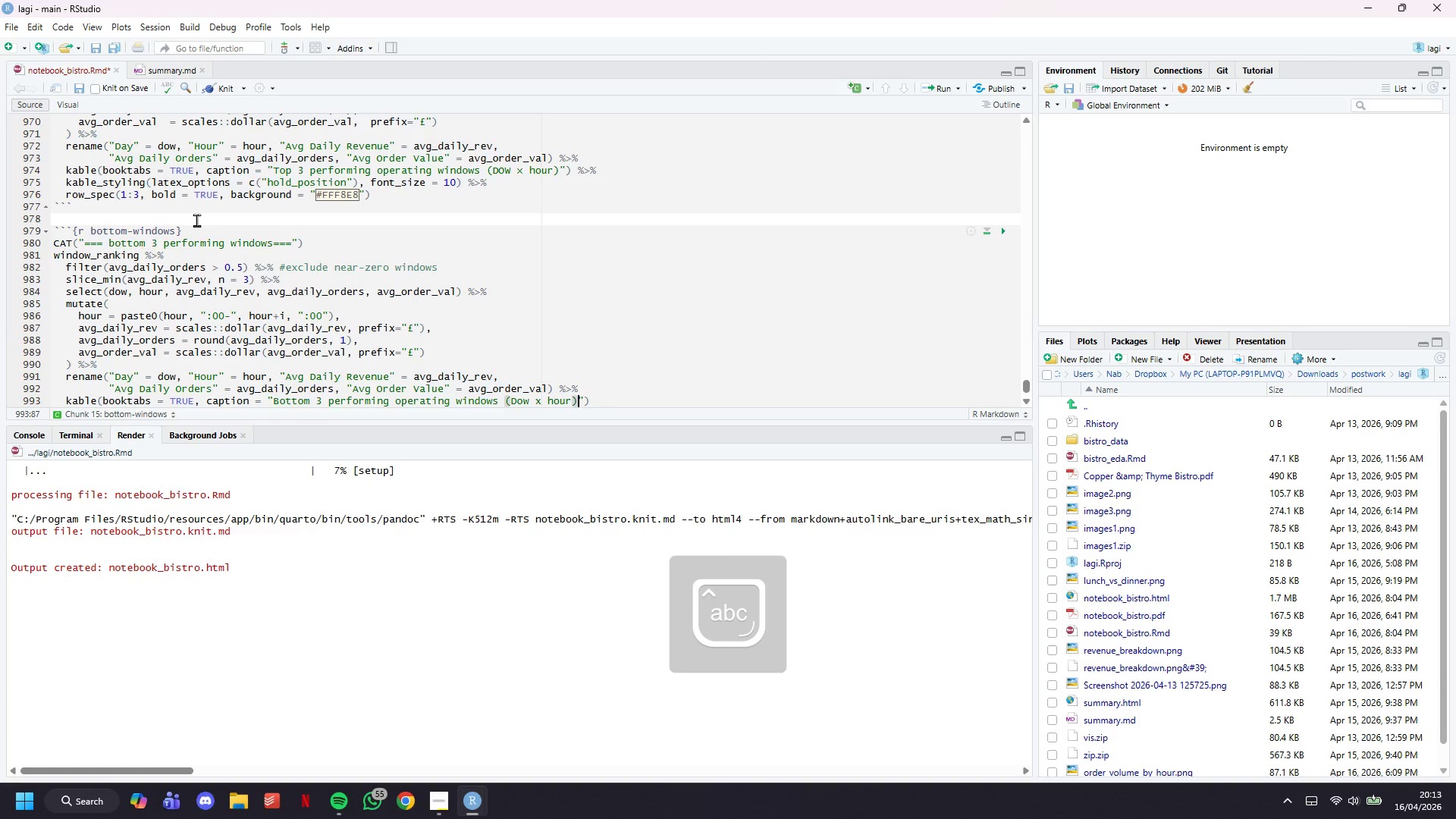 
key(ArrowRight)
 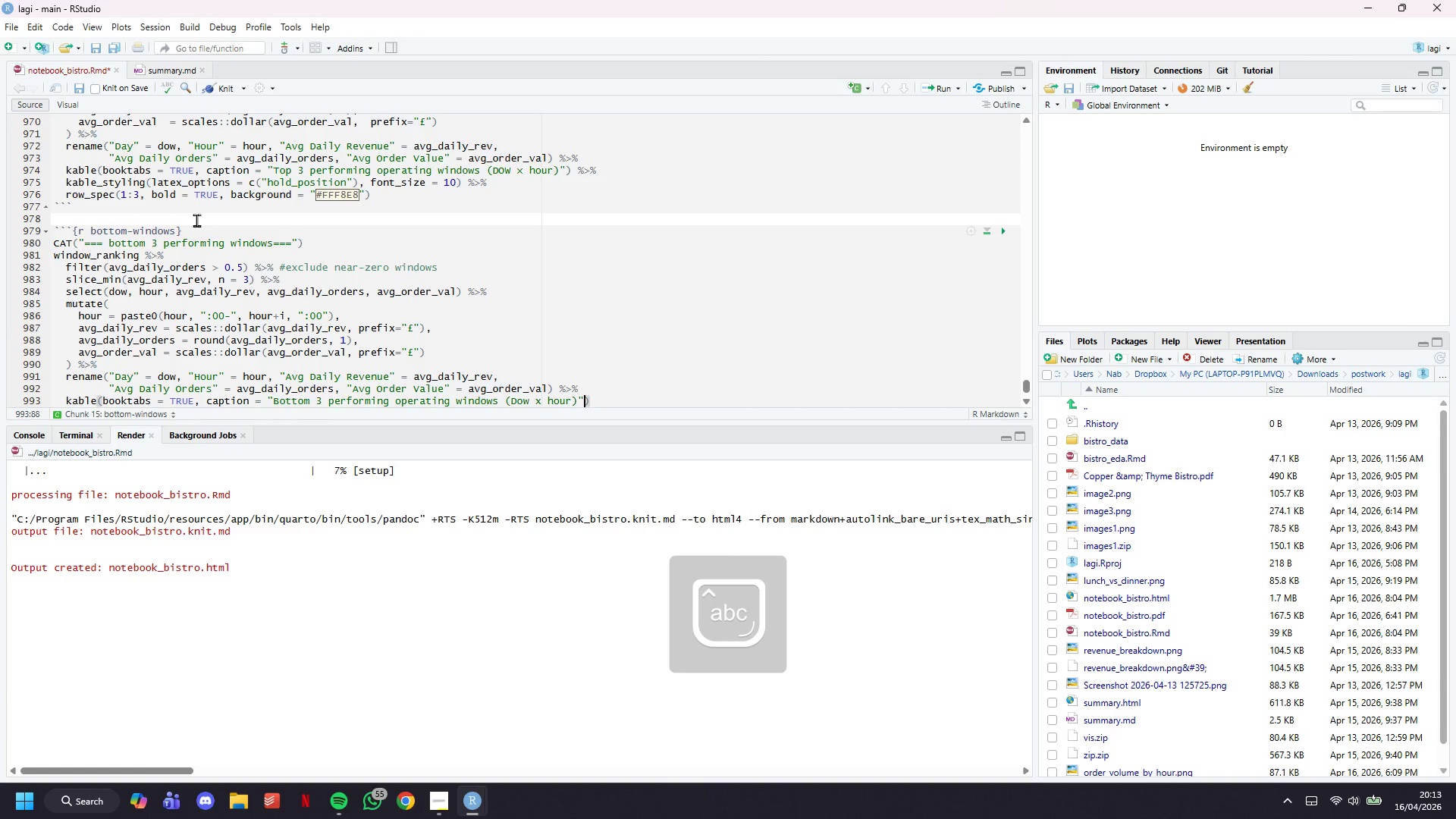 
key(ArrowRight)
 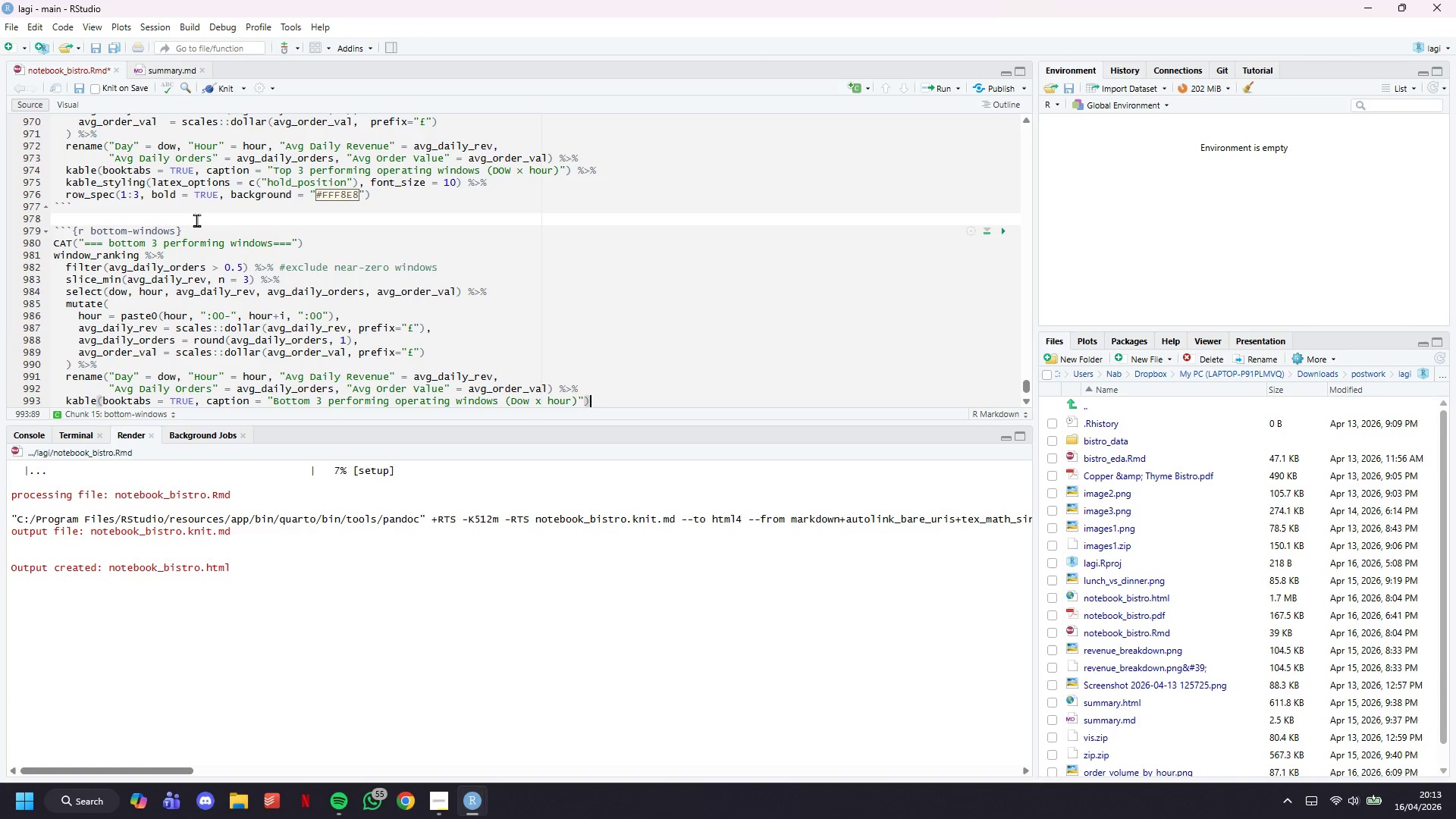 
key(Space)
 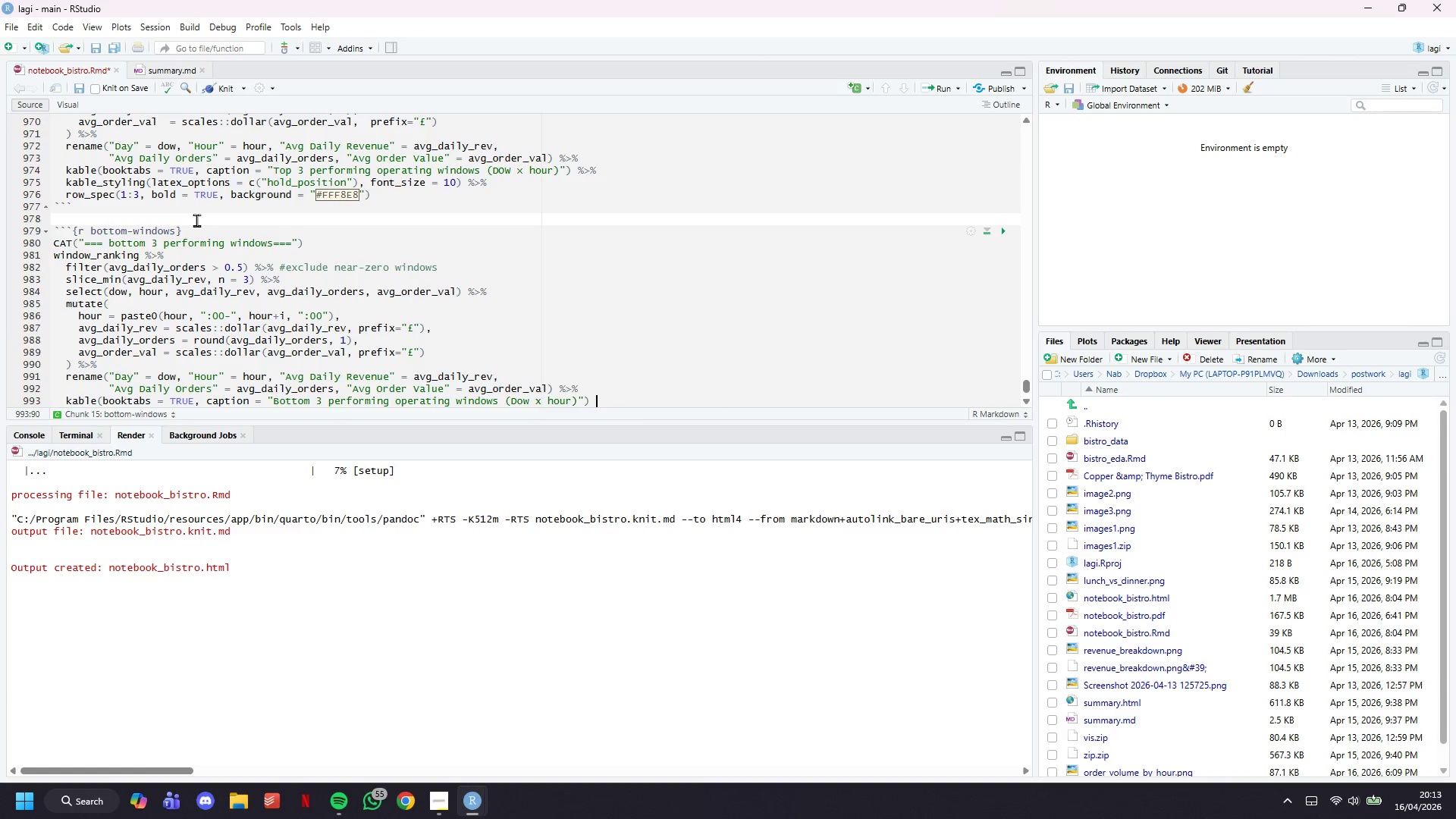 
key(Shift+5)
 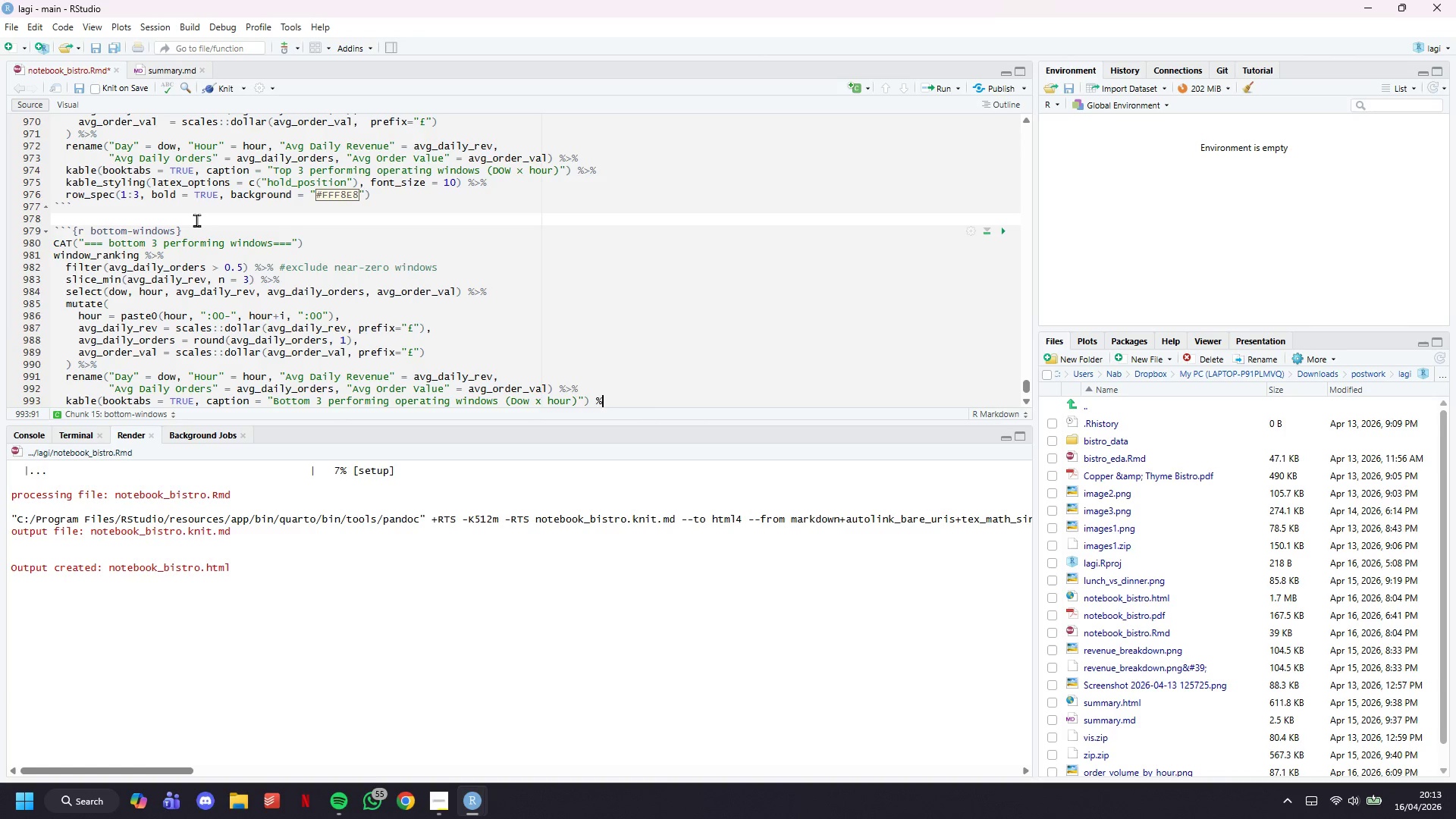 
key(Shift+Period)
 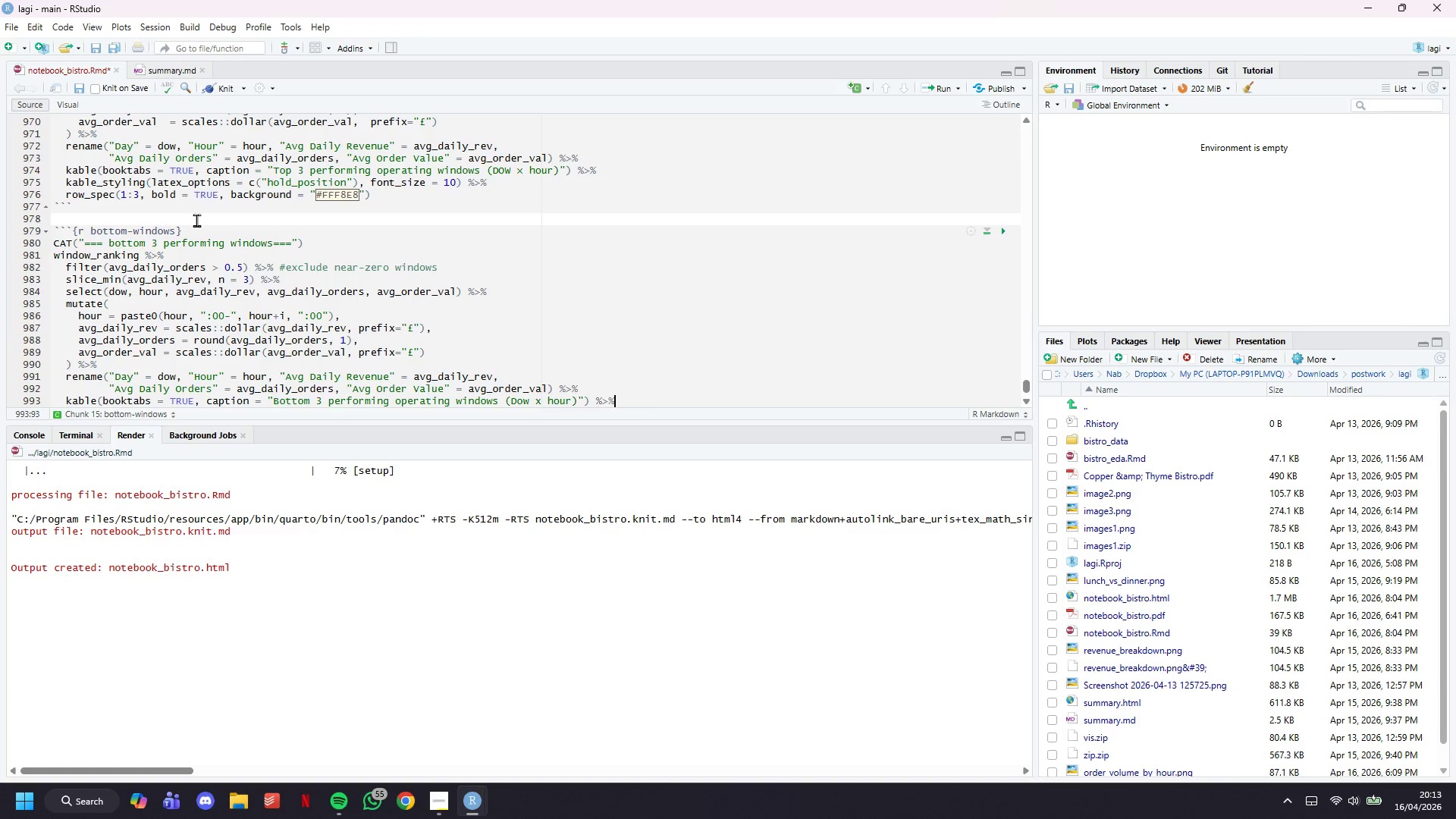 
key(Shift+5)
 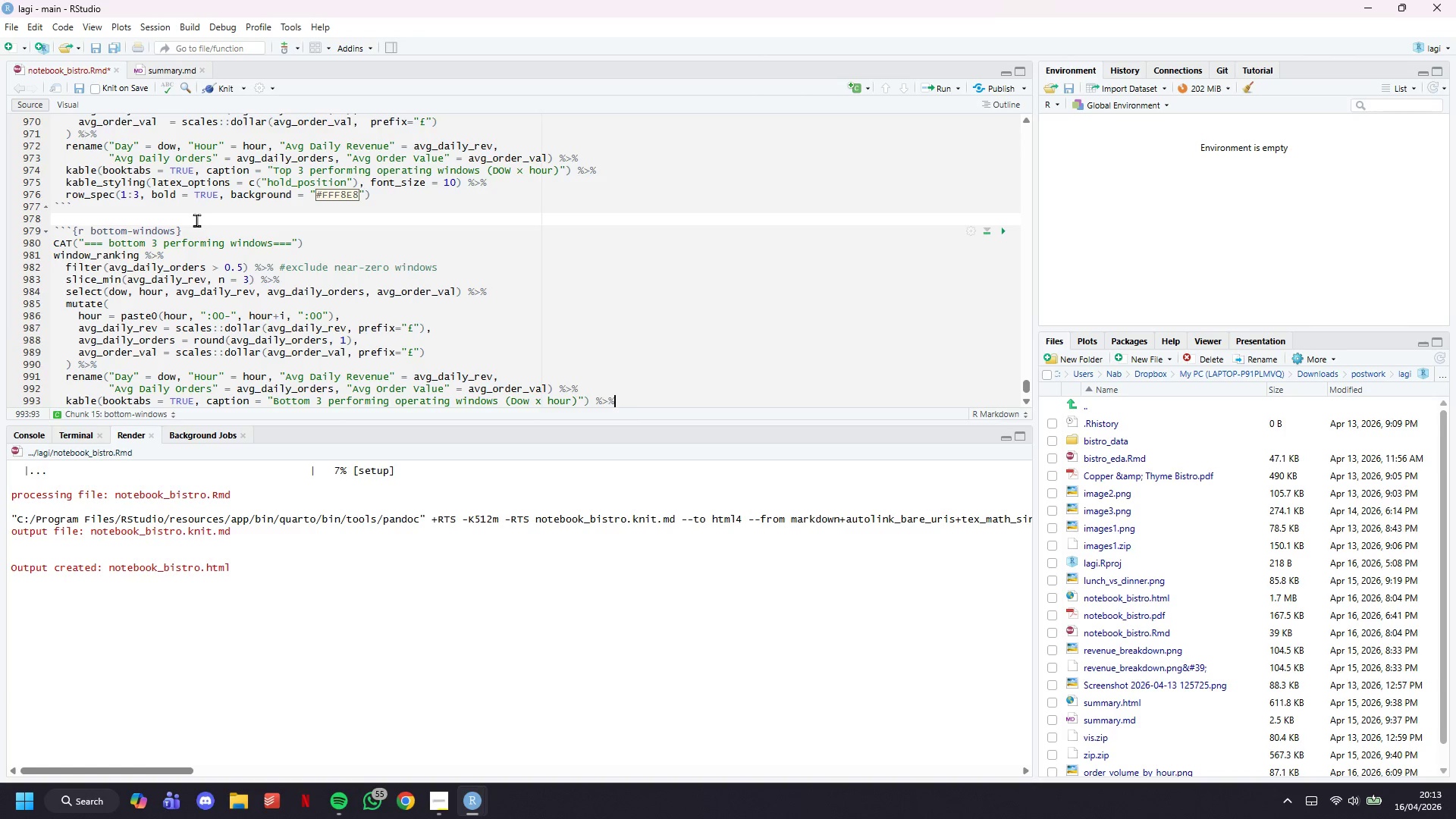 
key(Enter)
 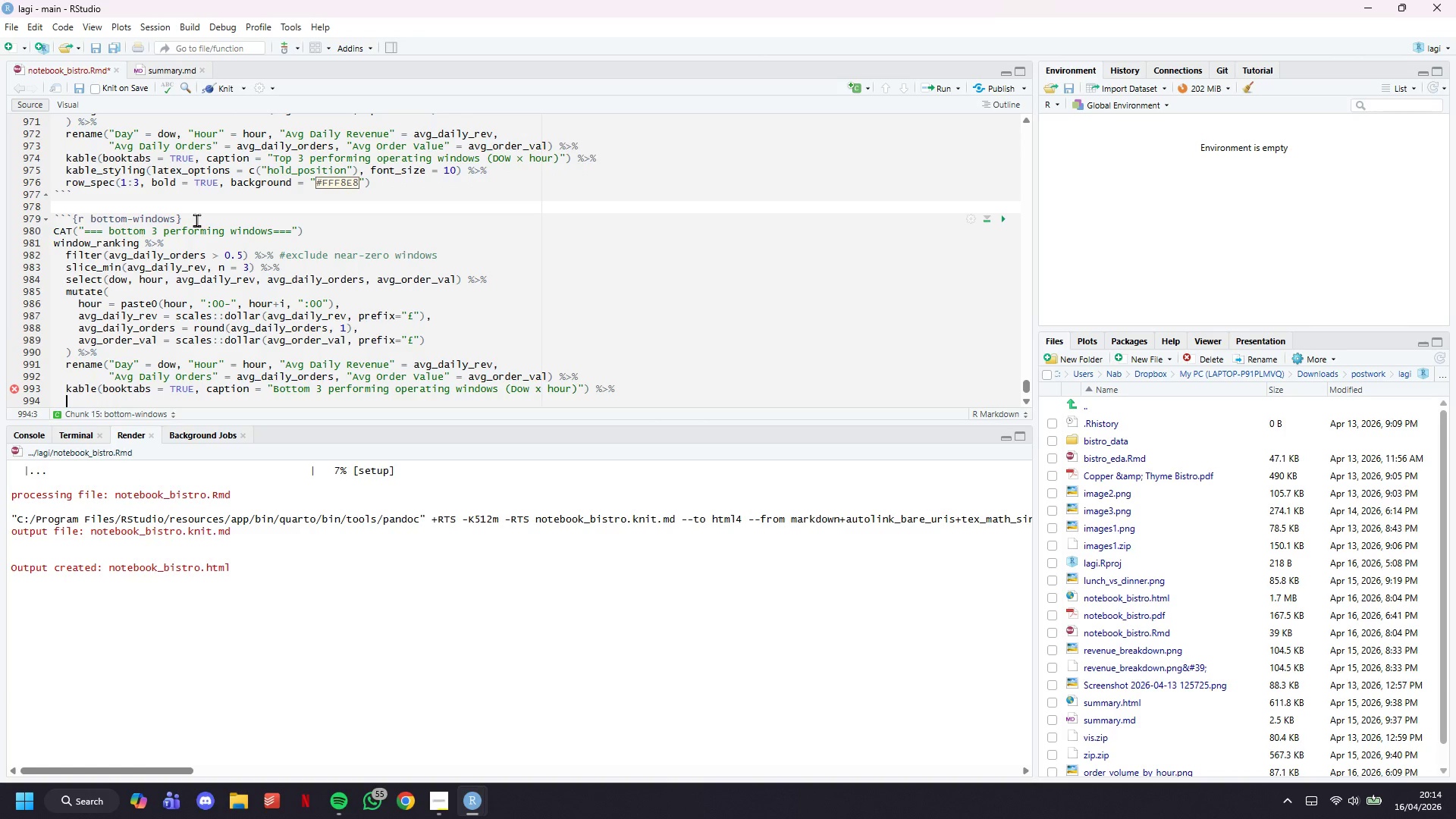 
wait(5.61)
 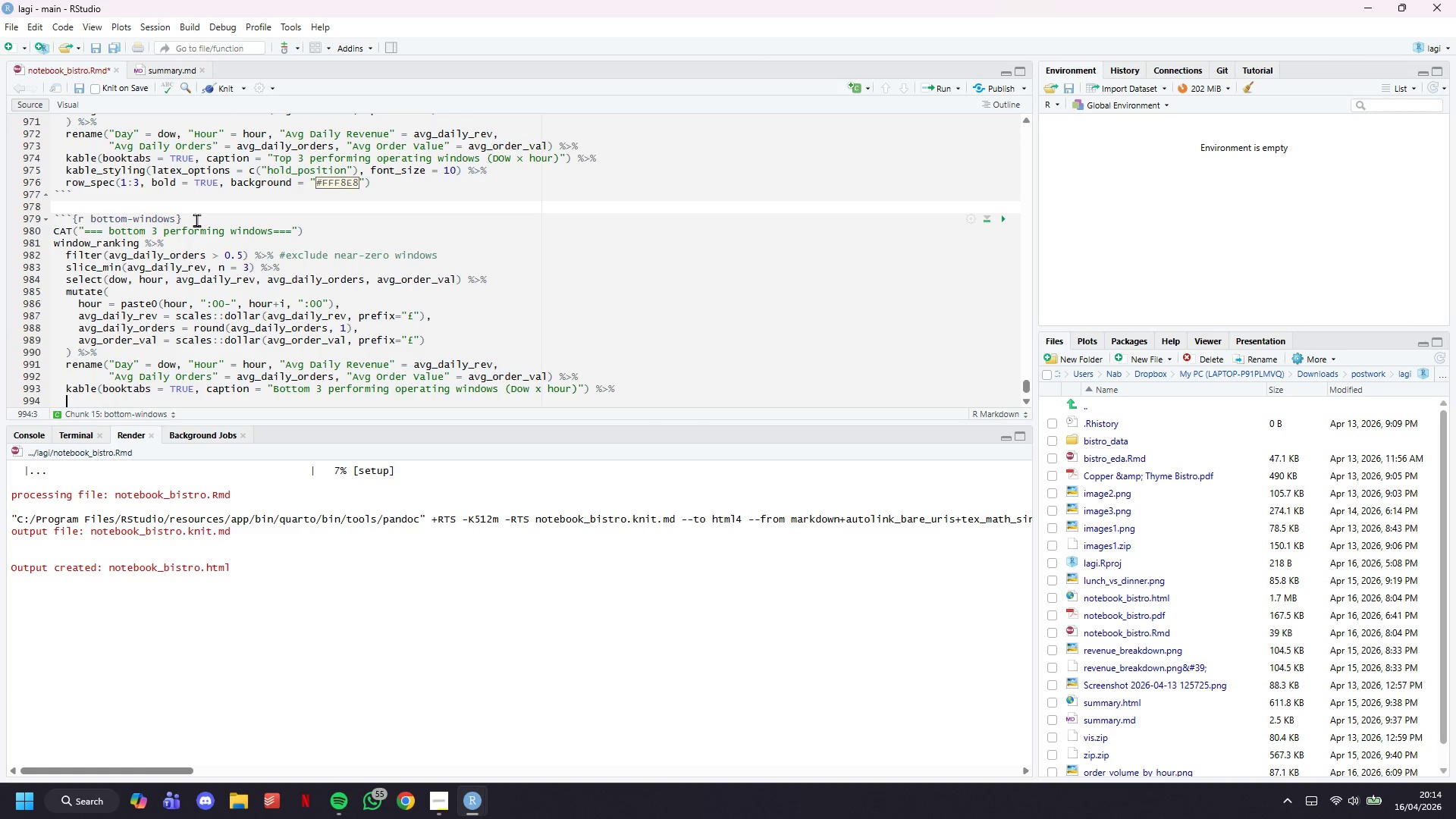 
type(row_spec(1:3, background = "#FFF0F0)
 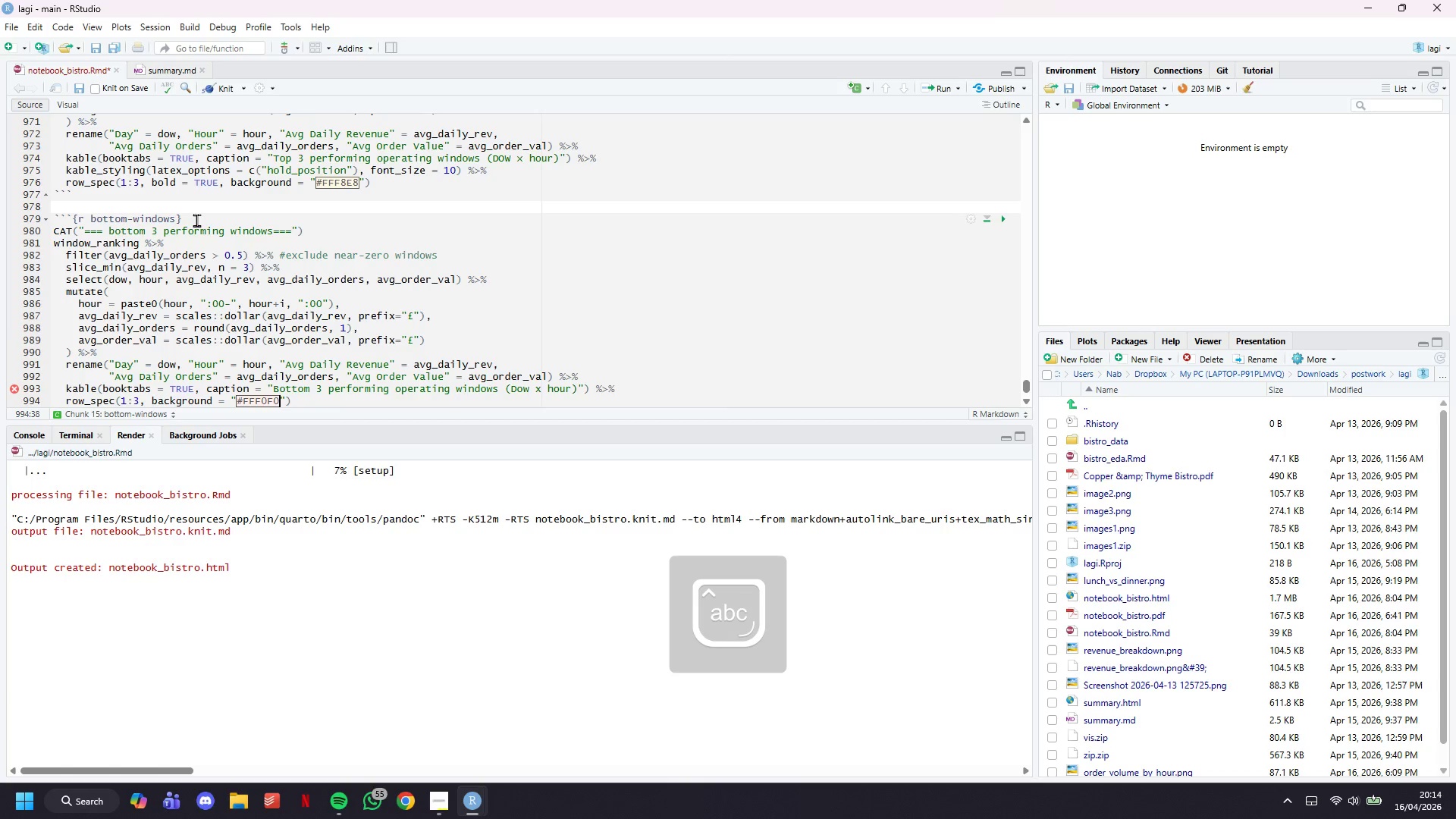 
 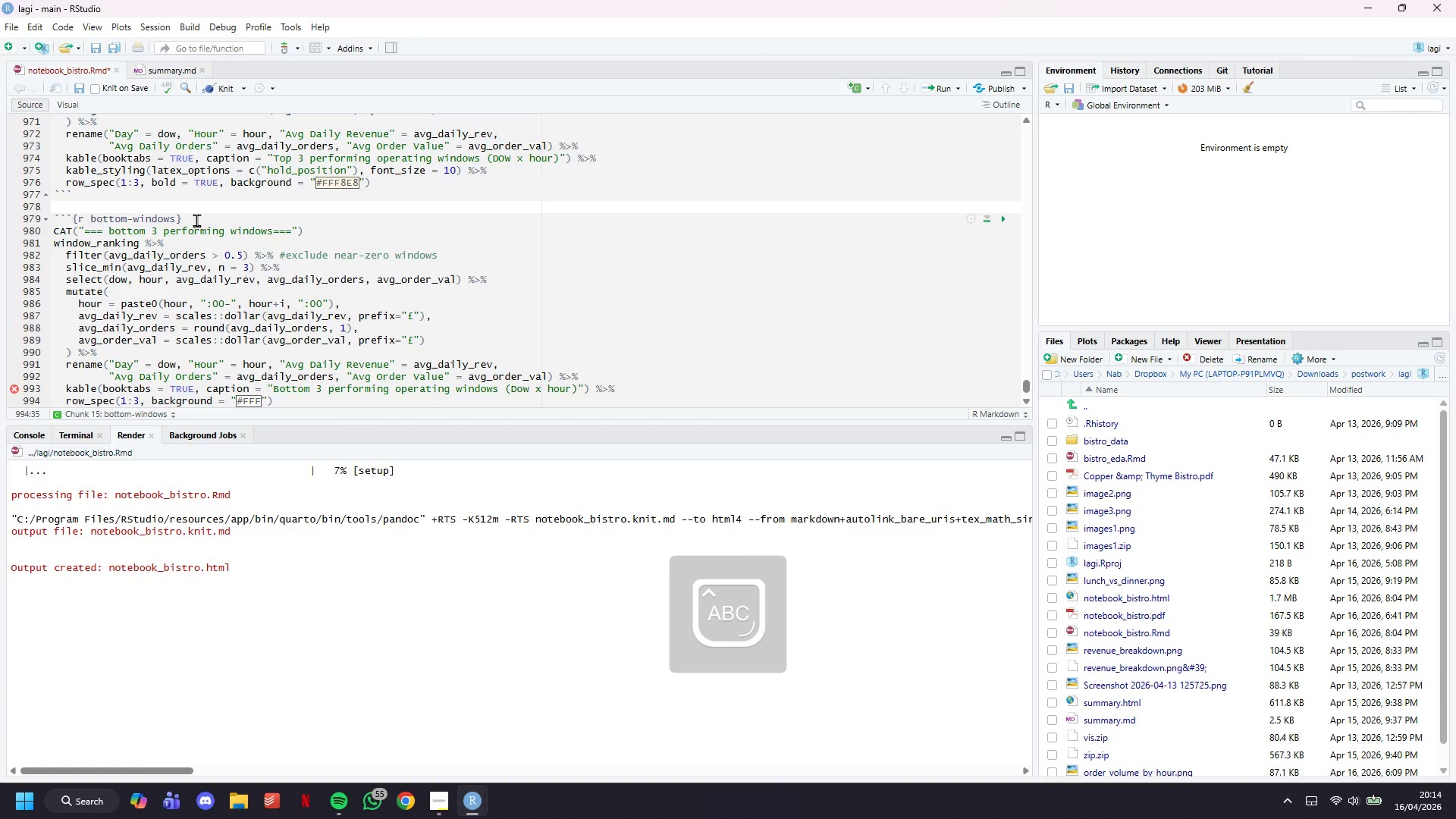 
key(ArrowRight)
 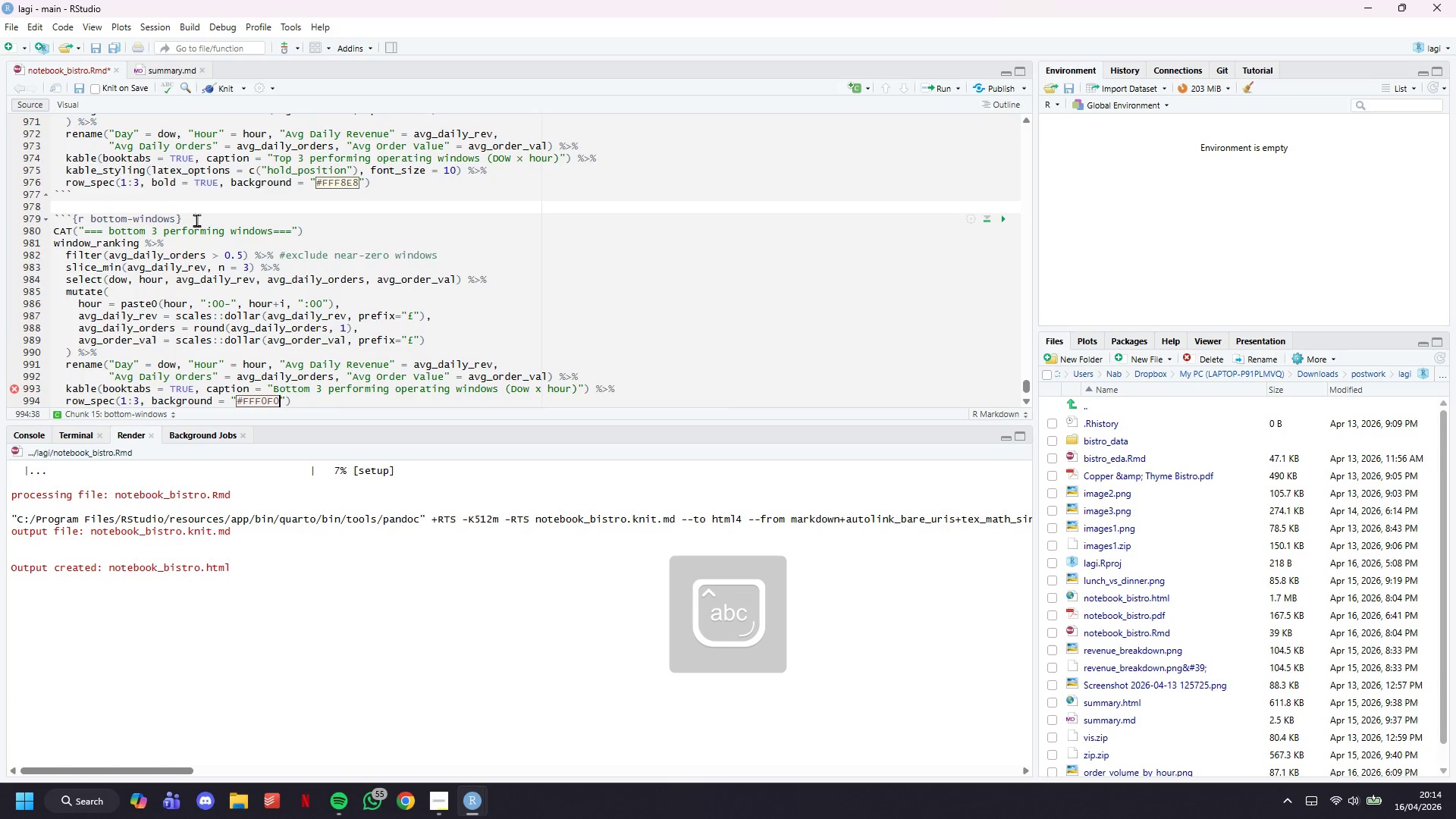 
key(ArrowRight)
 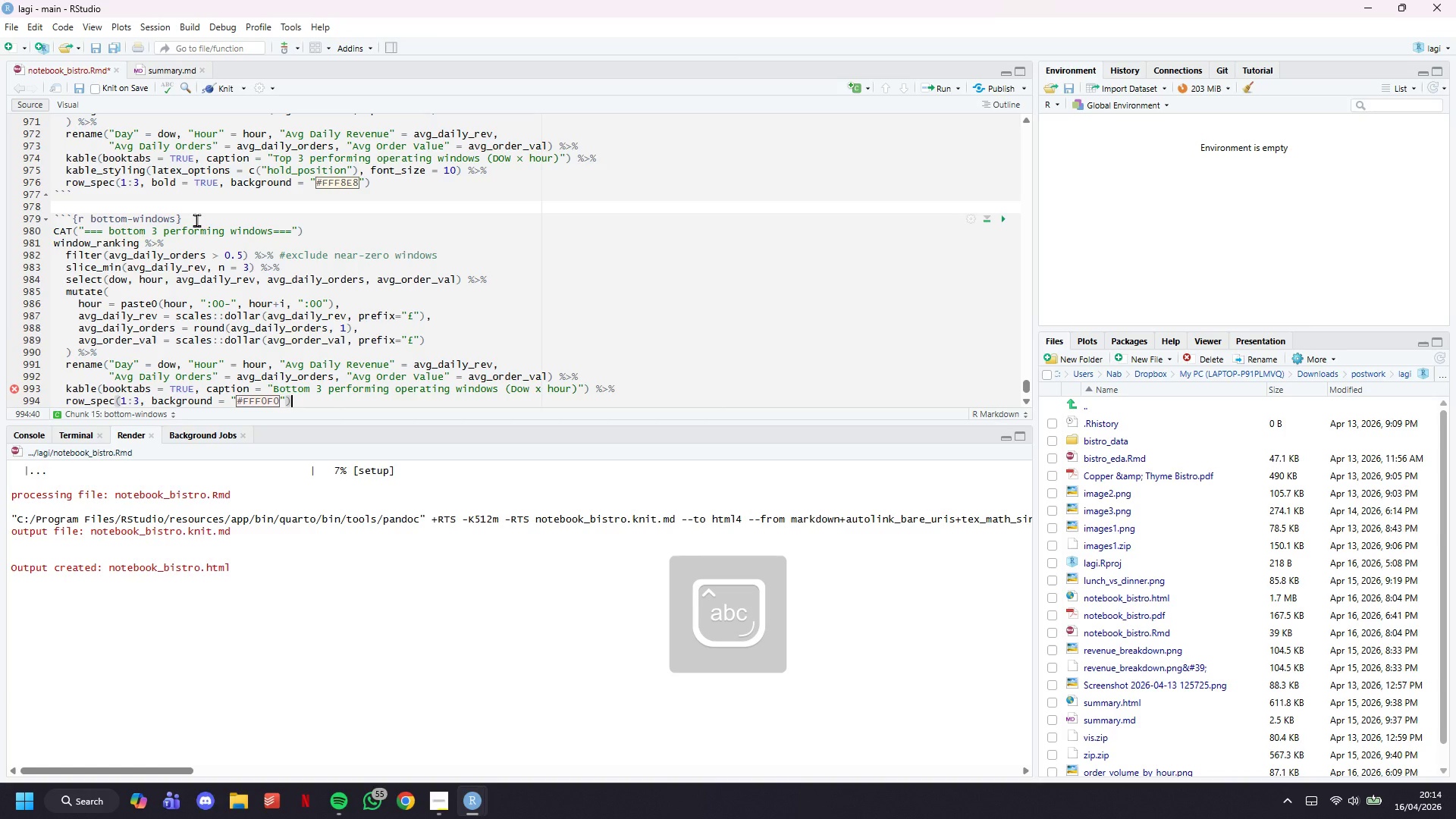 
key(ArrowDown)
 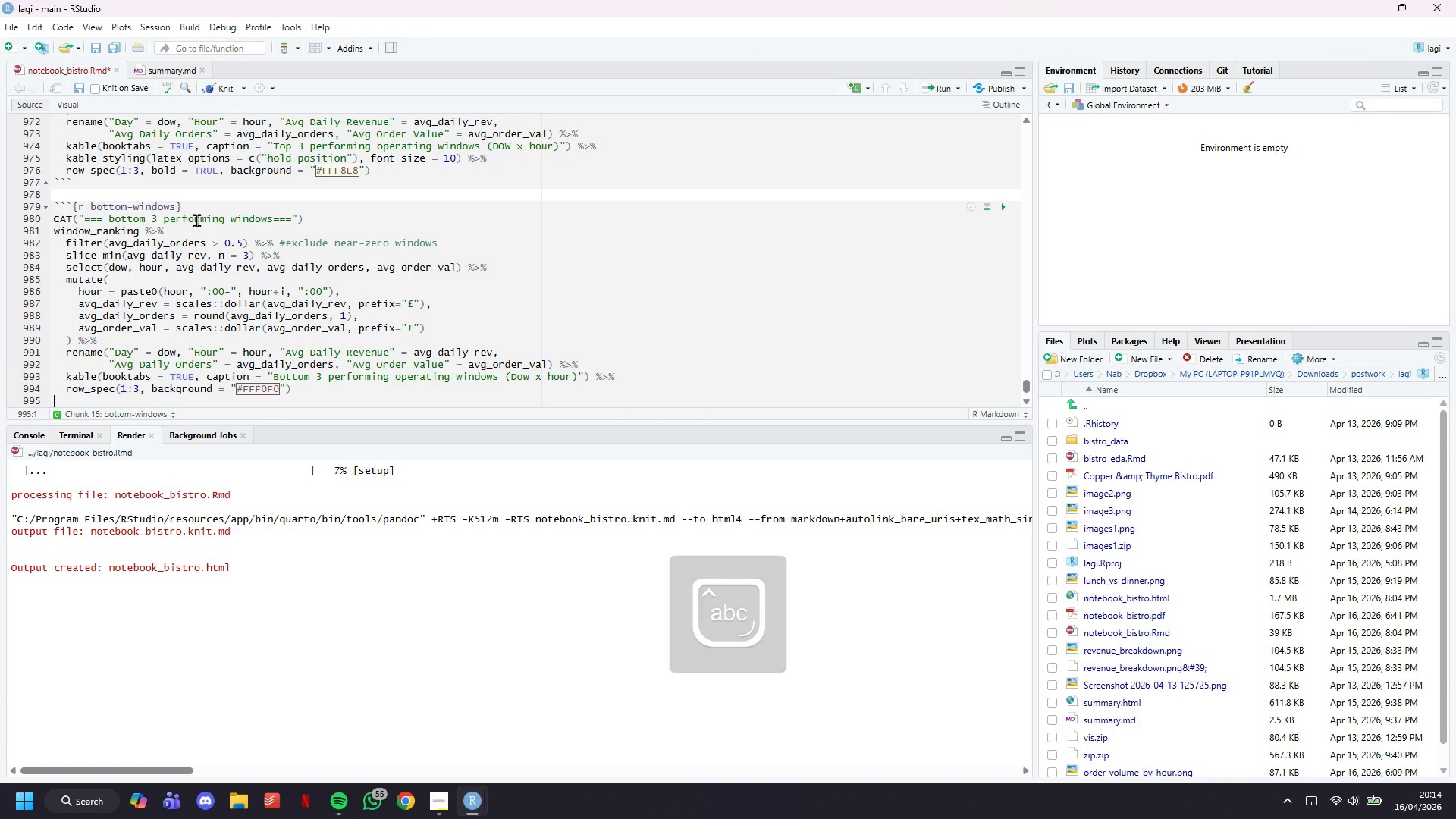 
key(Control+S)
 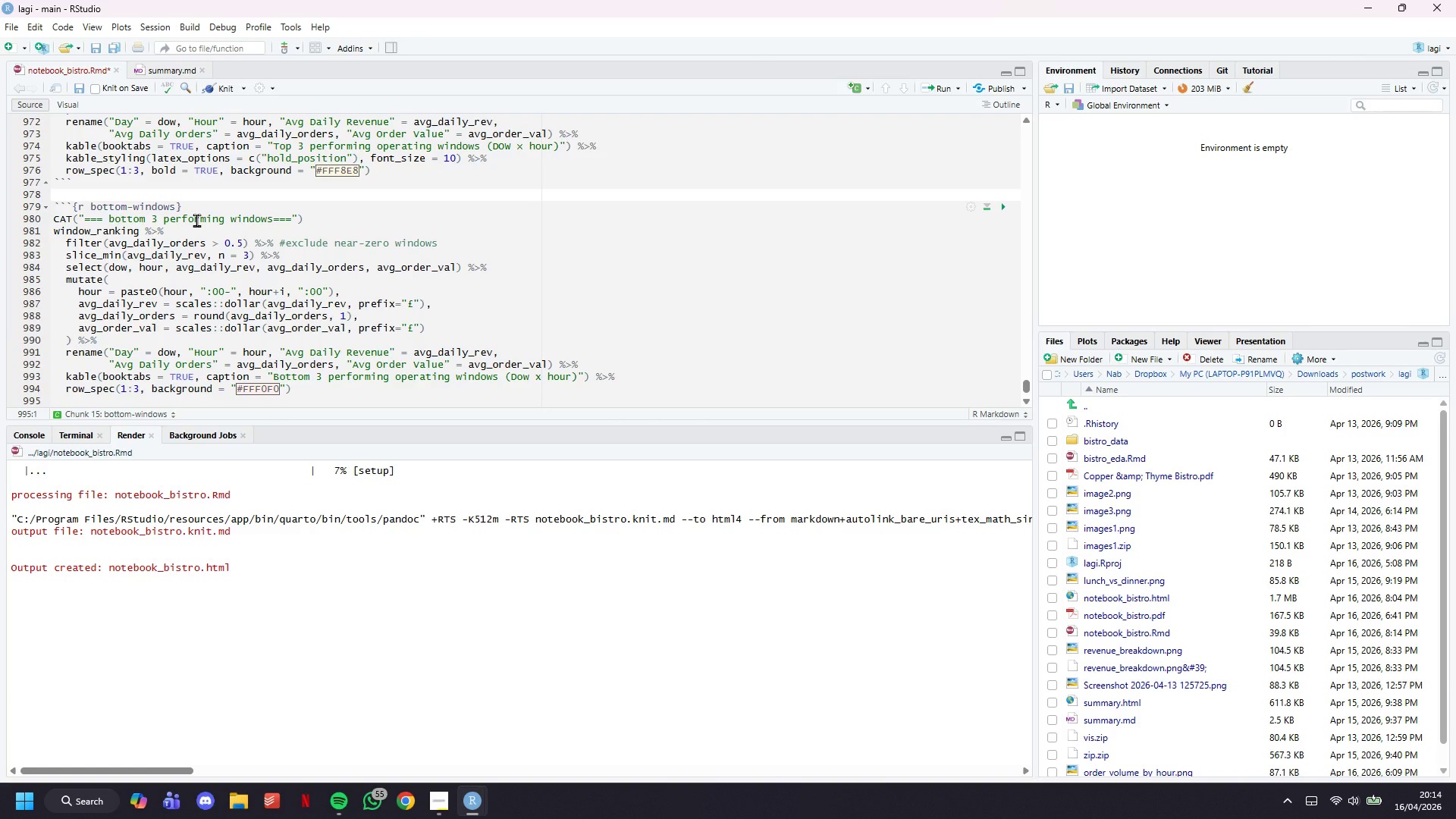 
left_click([227, 87])
 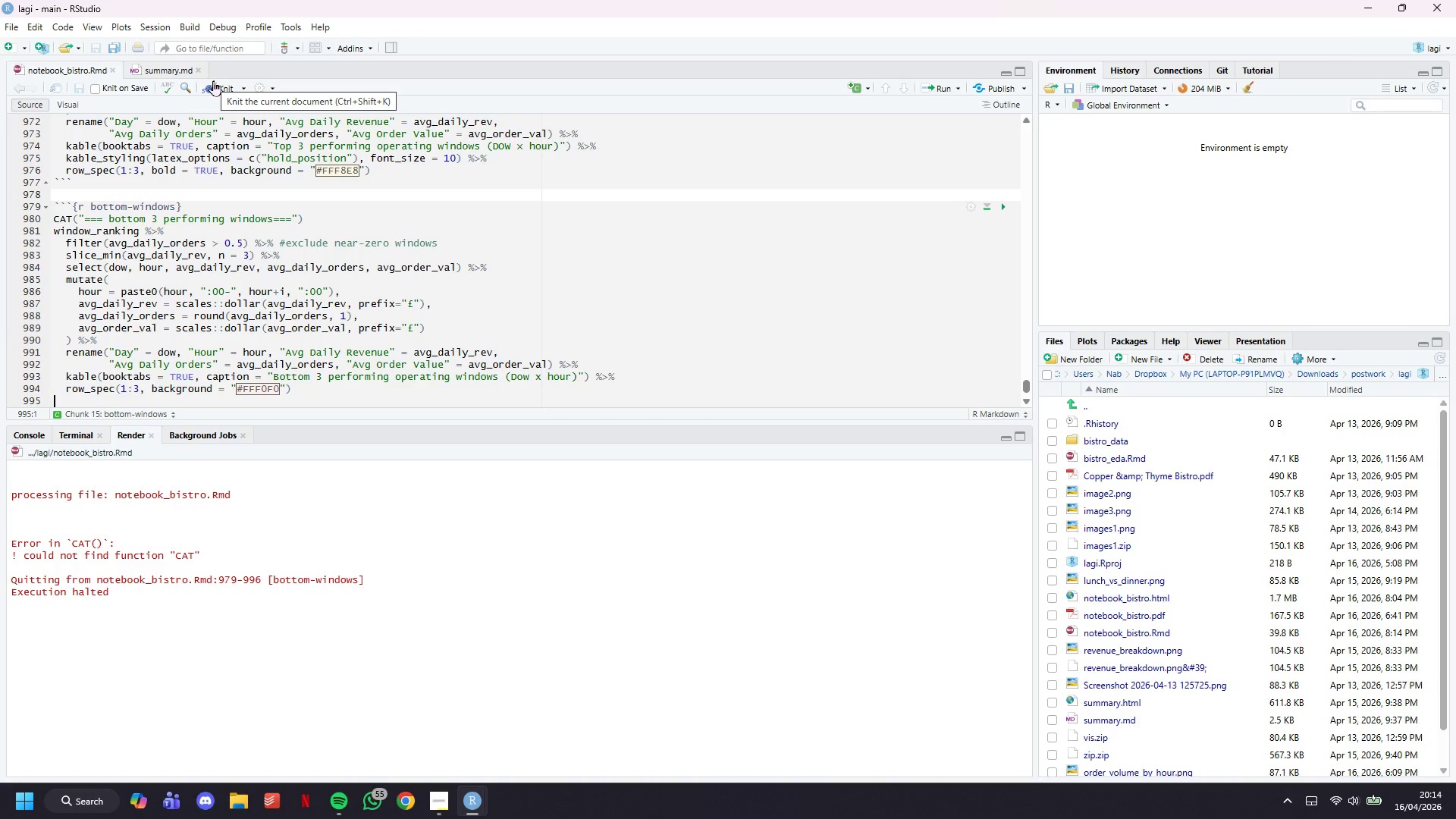 
wait(39.02)
 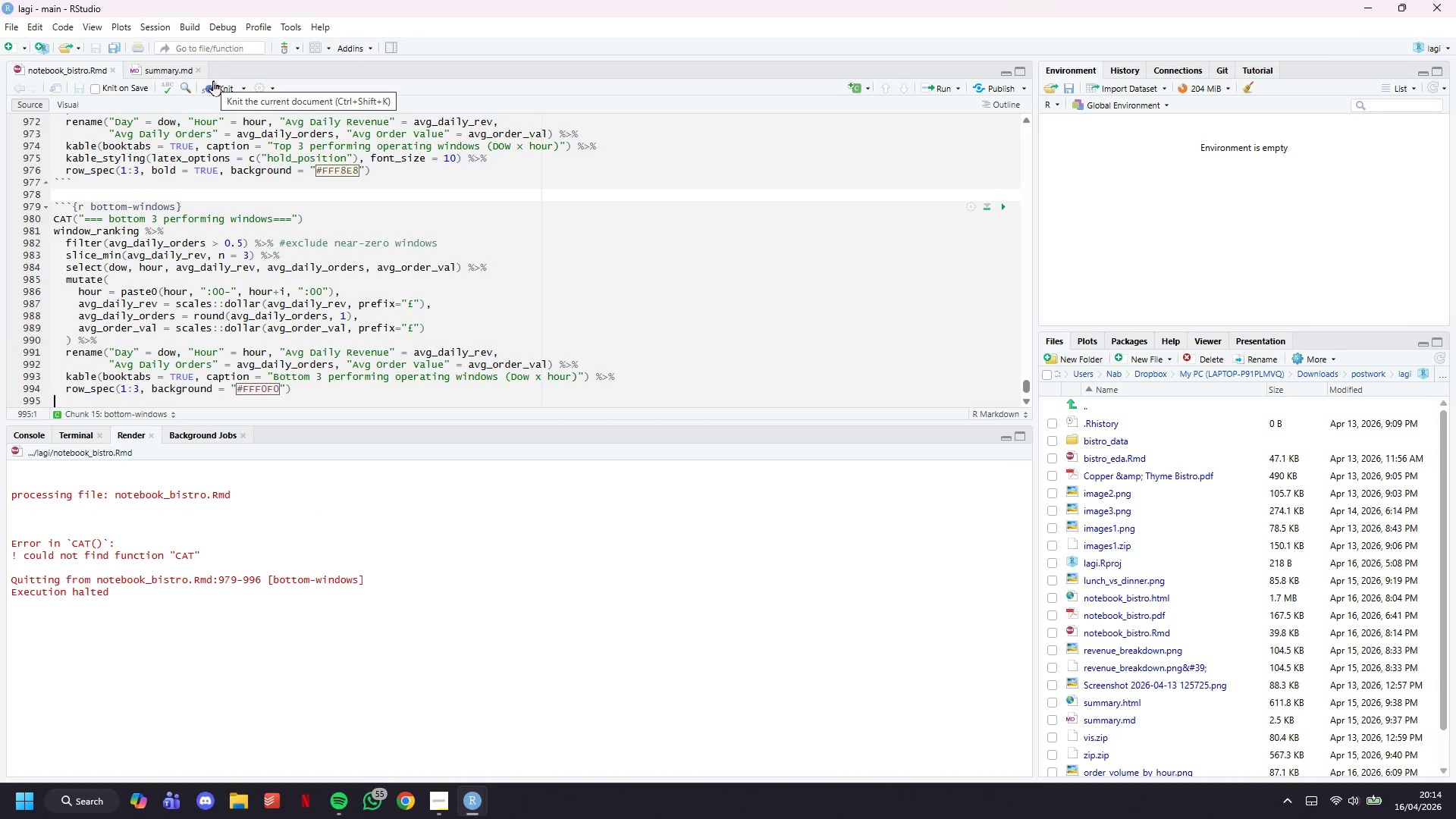 
scroll: coordinate [456, 325], scroll_direction: down, amount: 2.0
 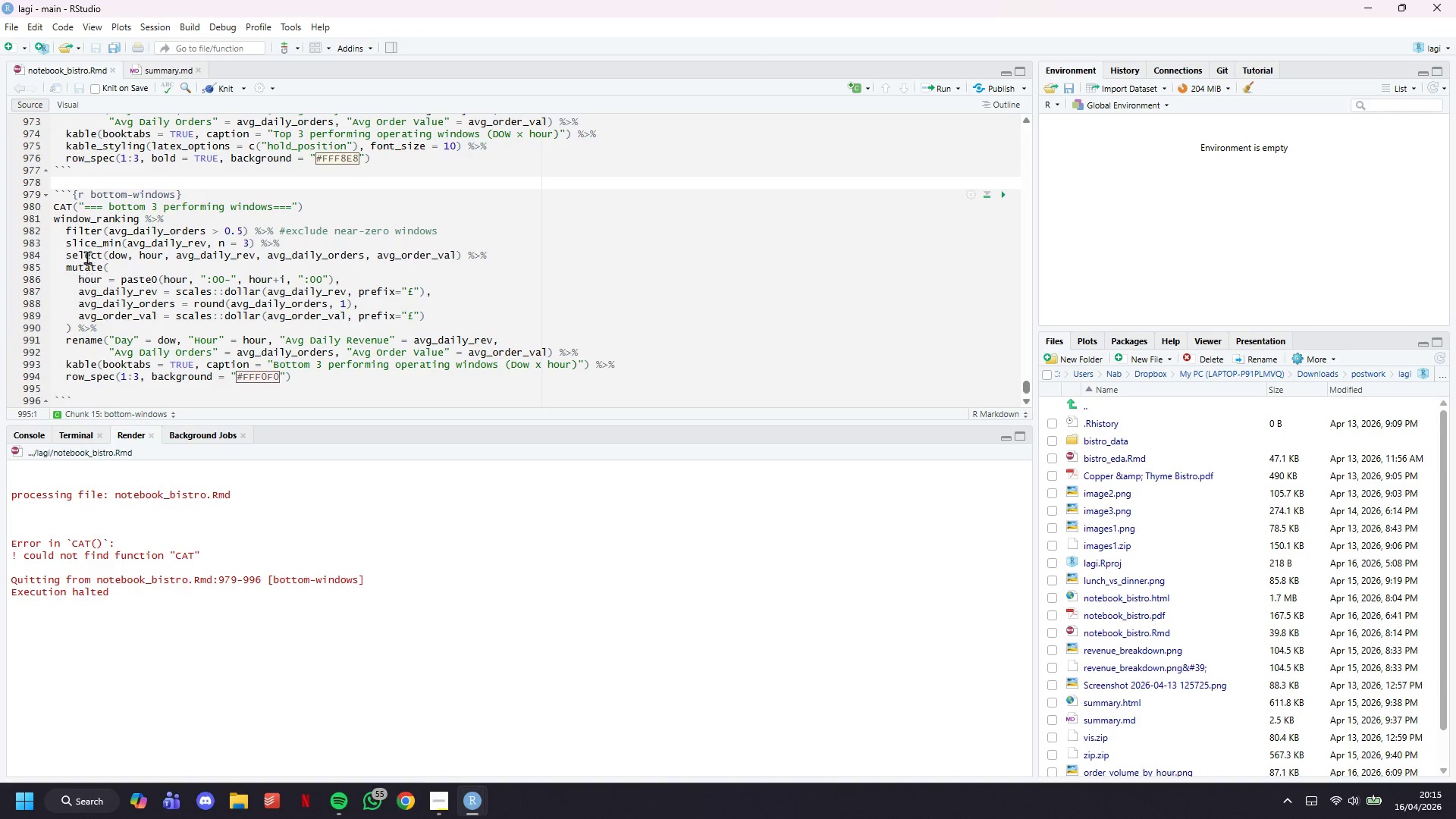 
left_click([72, 209])
 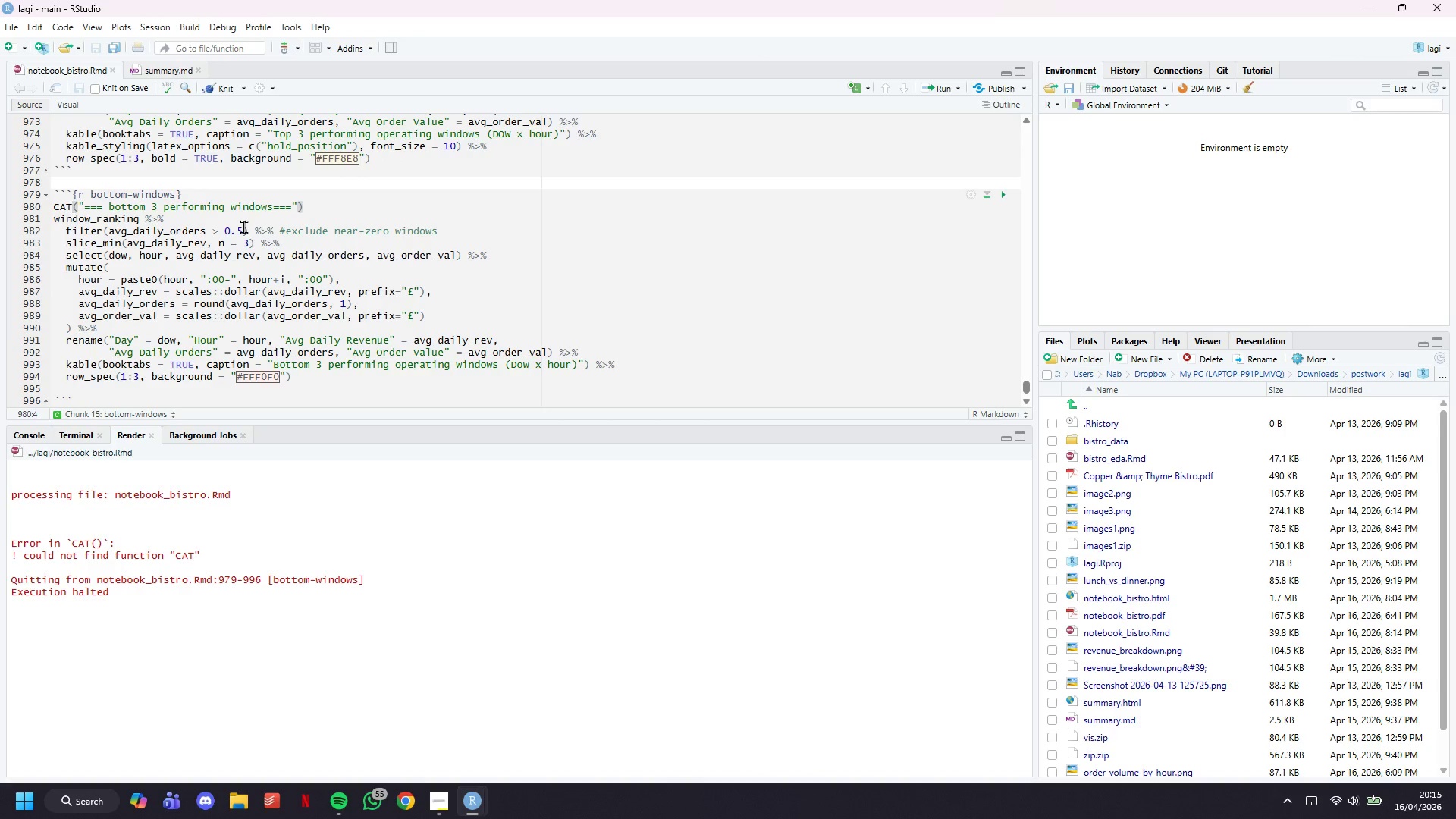 
key(Backspace)
key(Backspace)
key(Backspace)
type(cat)
 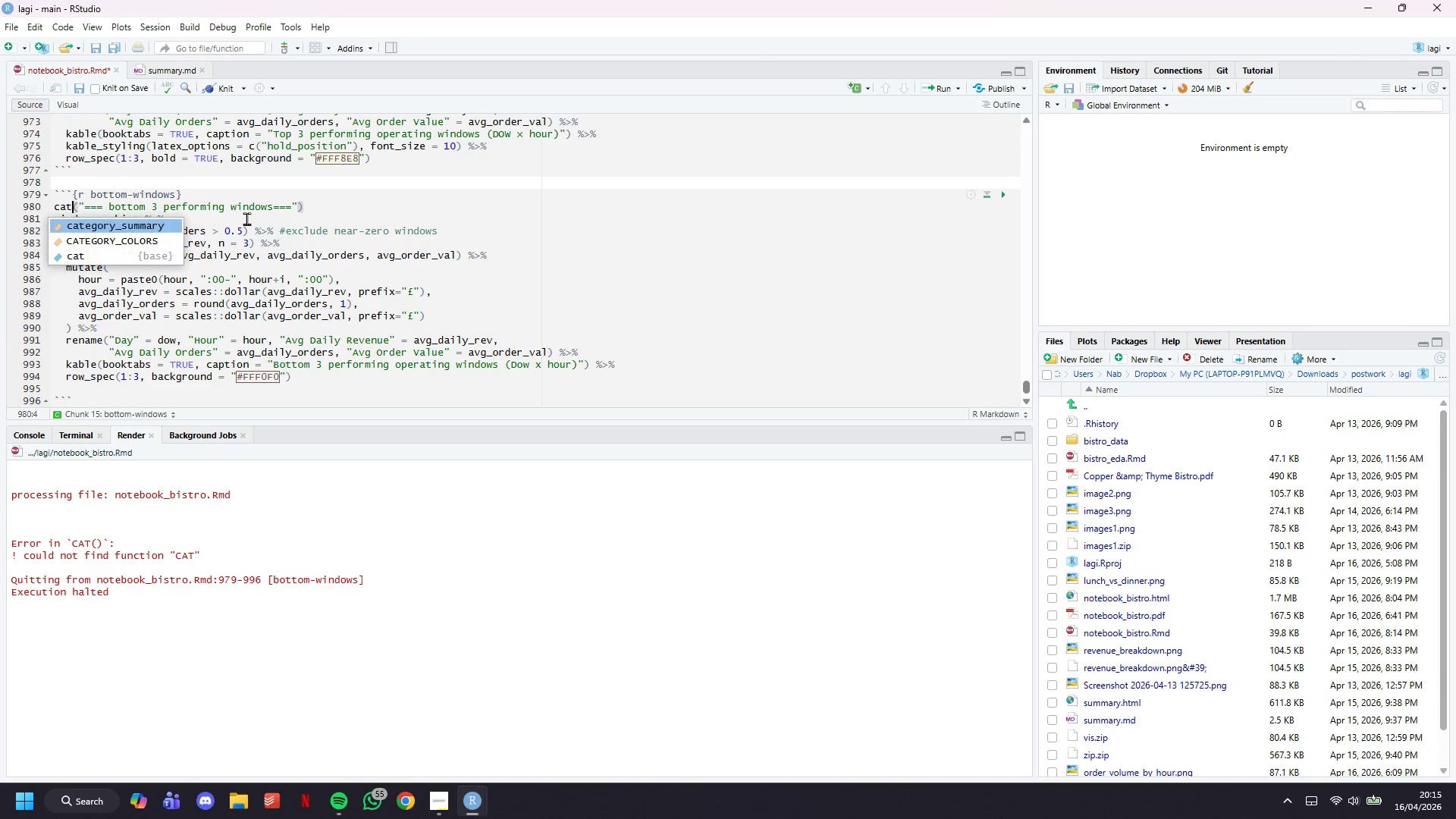 
key(Control+S)
 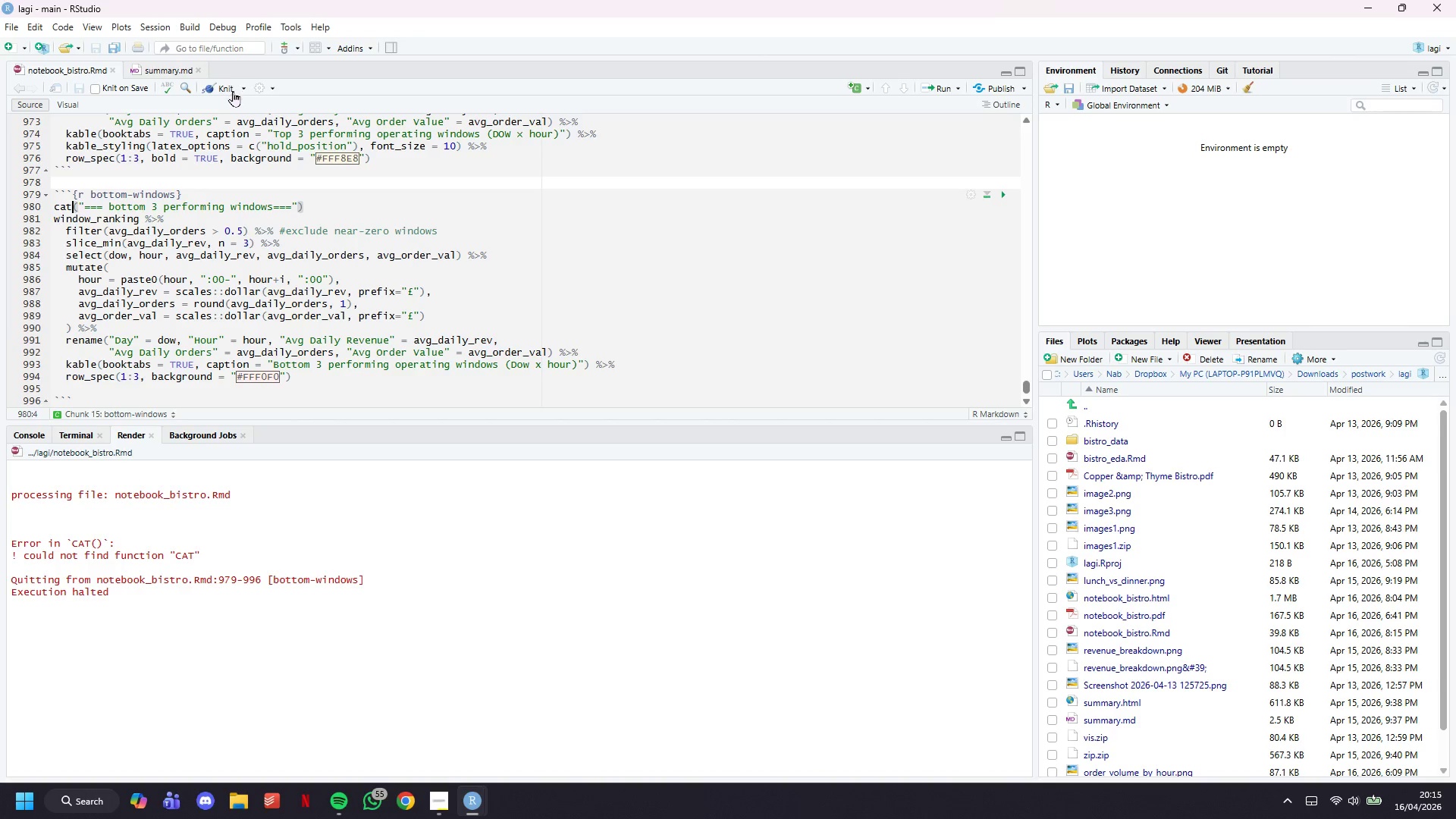 
left_click([227, 93])
 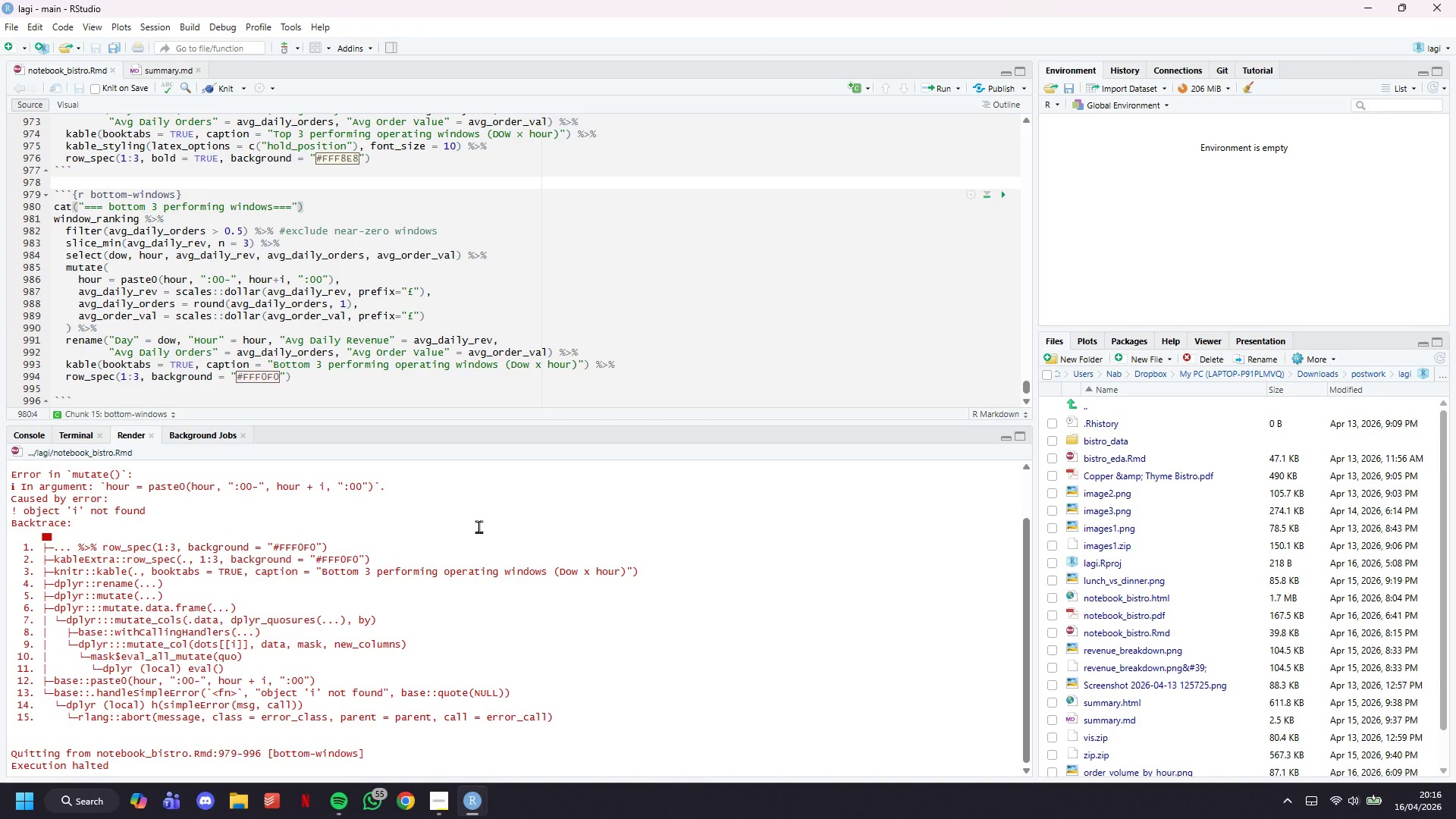 
wait(74.25)
 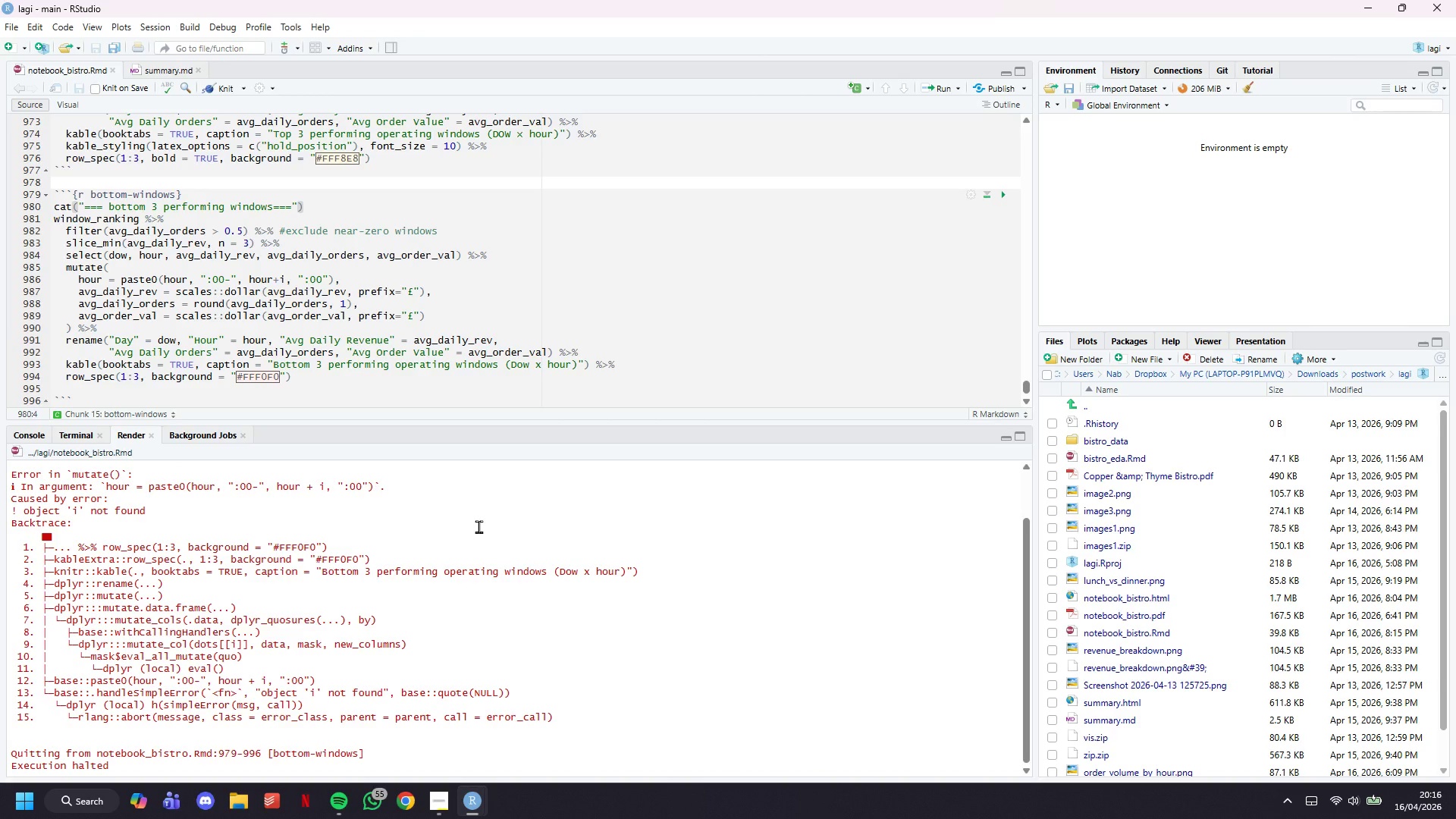 
left_click([281, 286])
 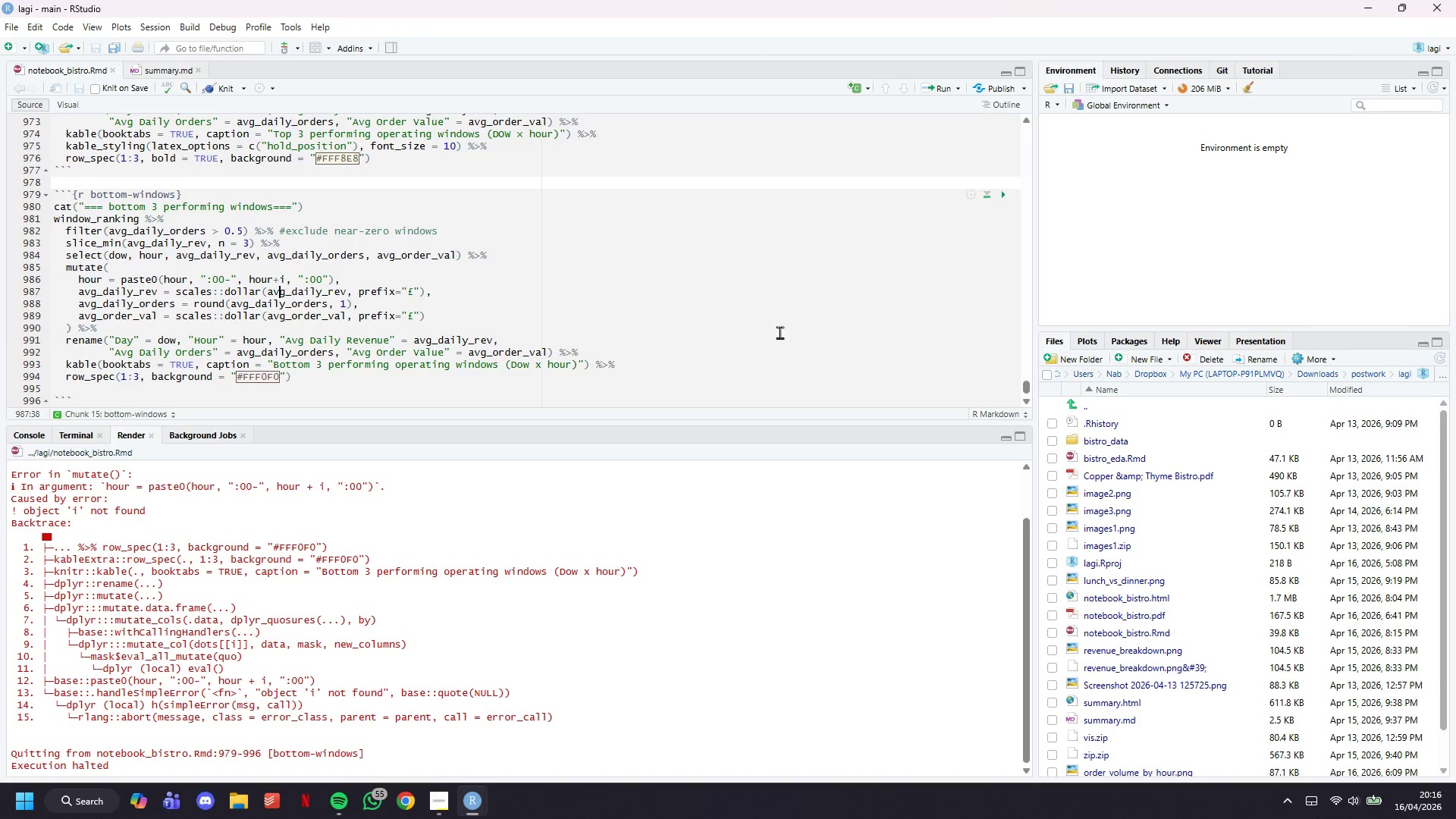 
key(ArrowUp)
 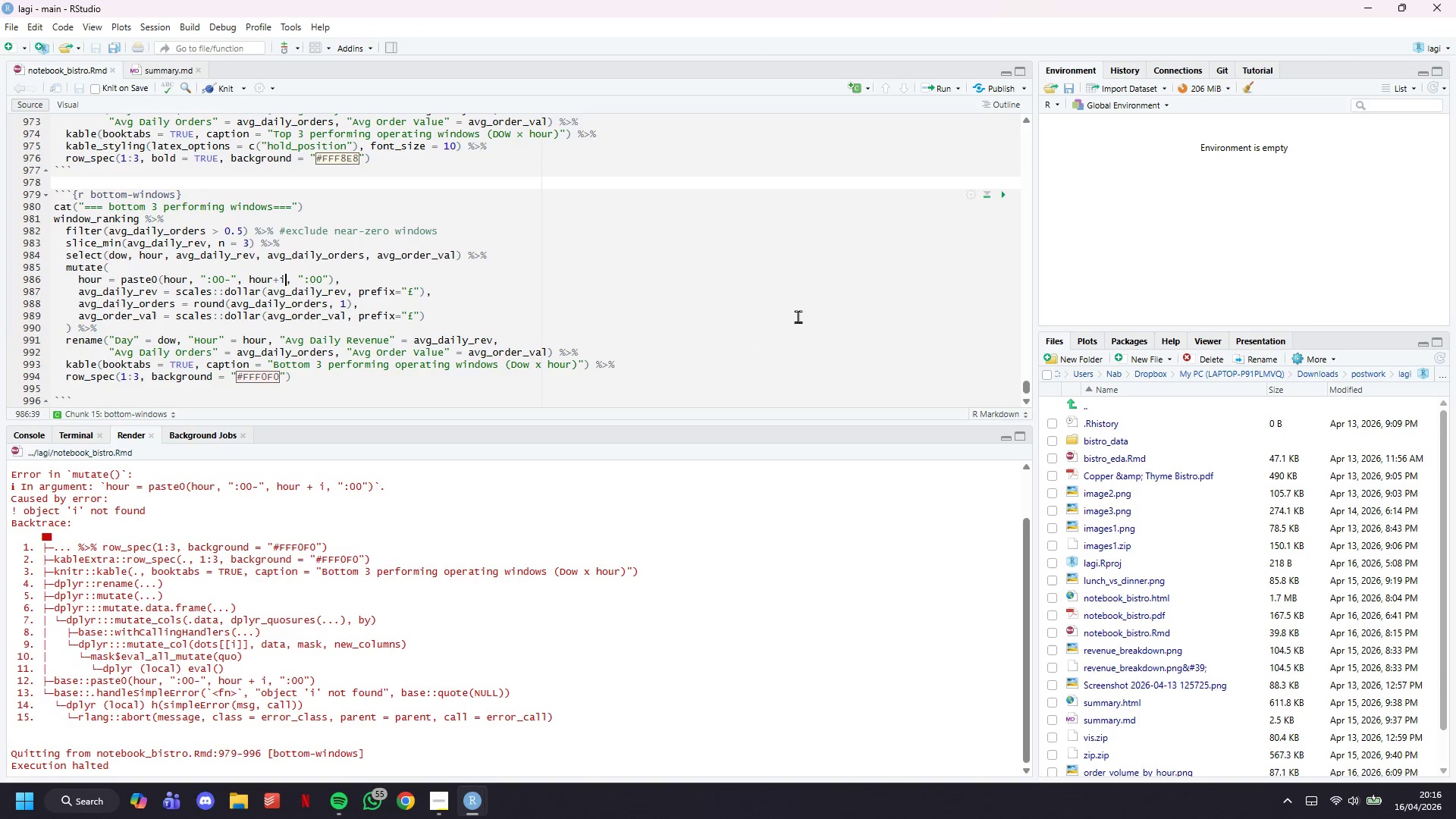 
key(ArrowRight)
 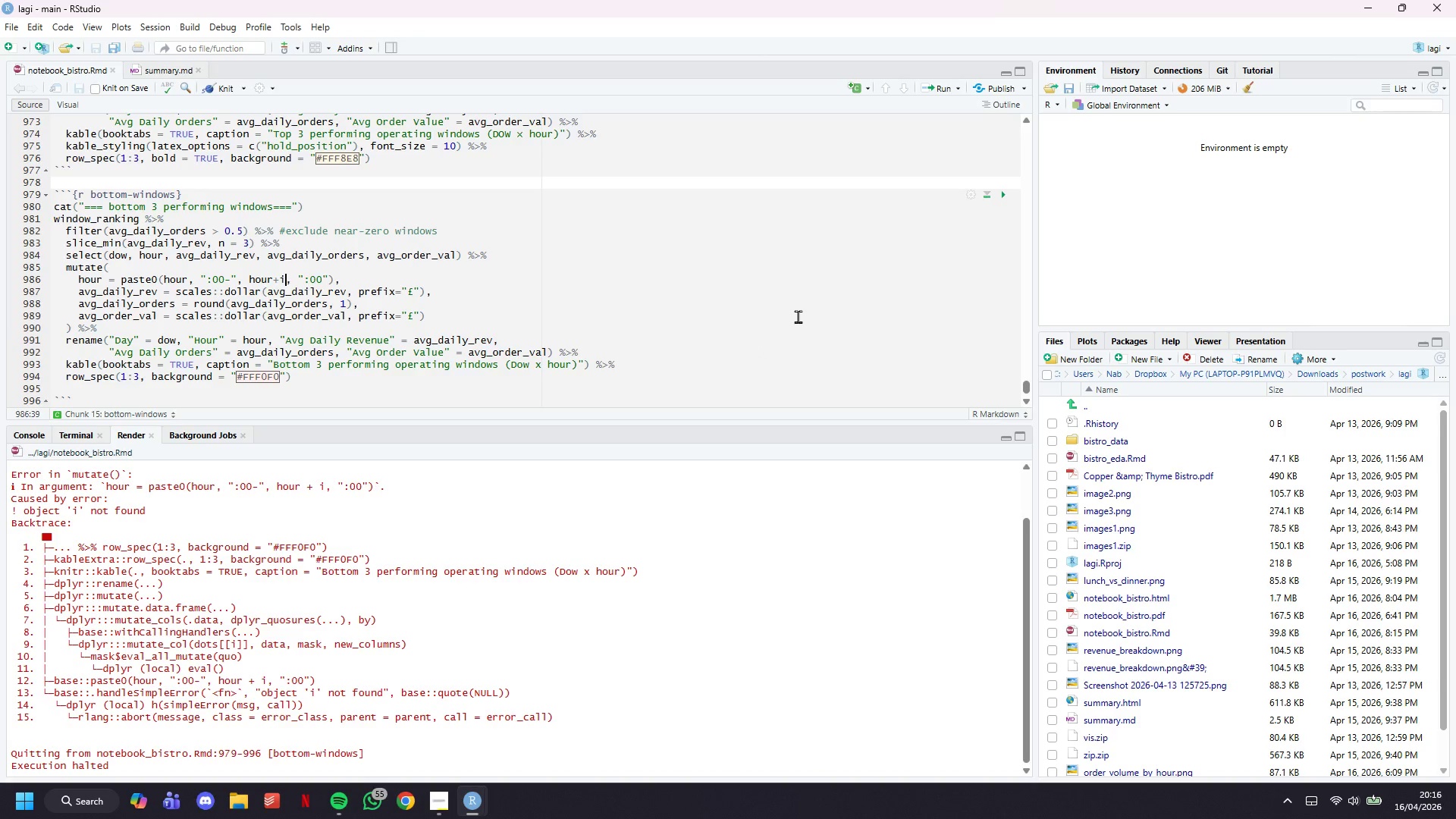 
key(Backspace)
 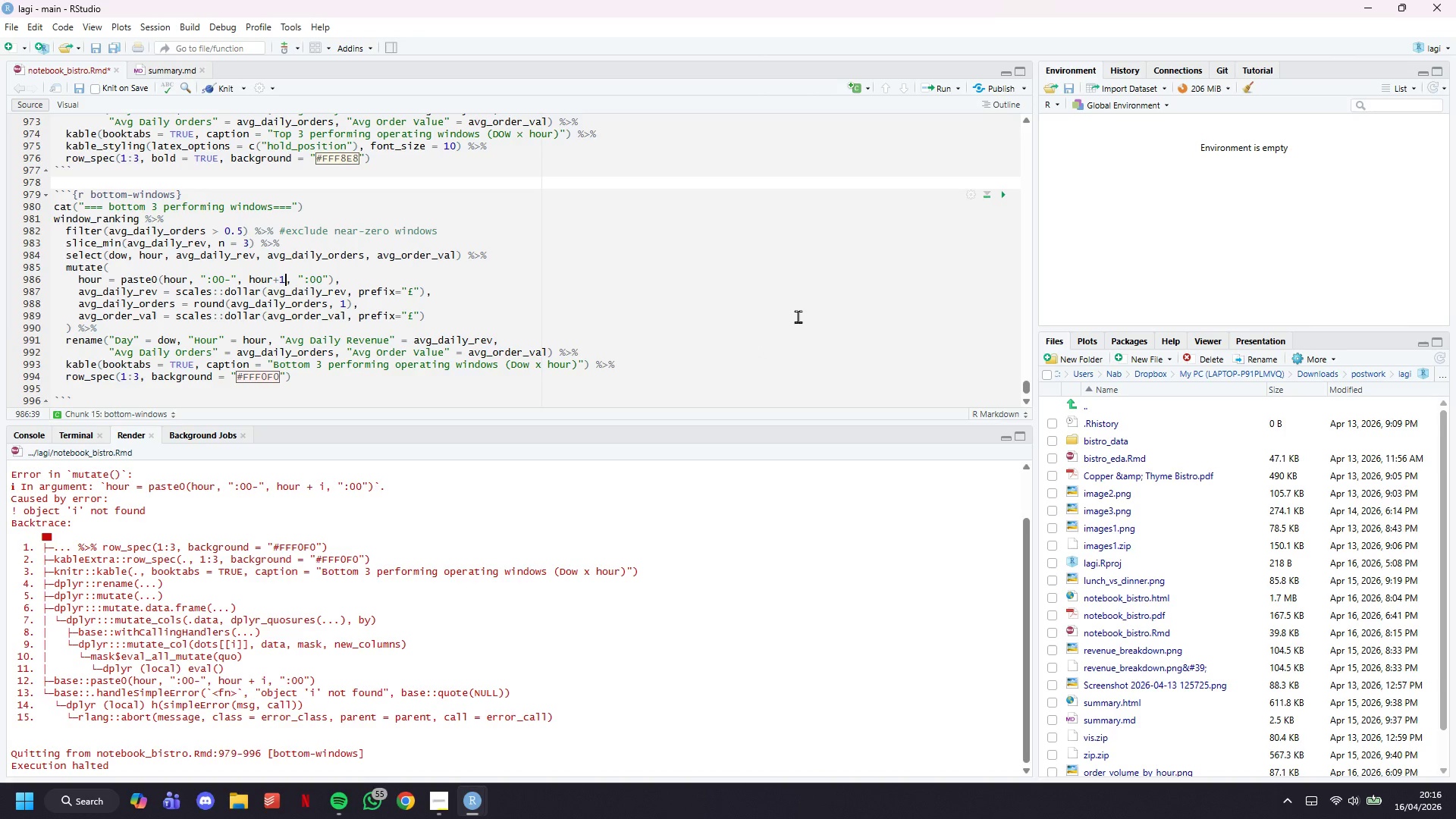 
key(1)
 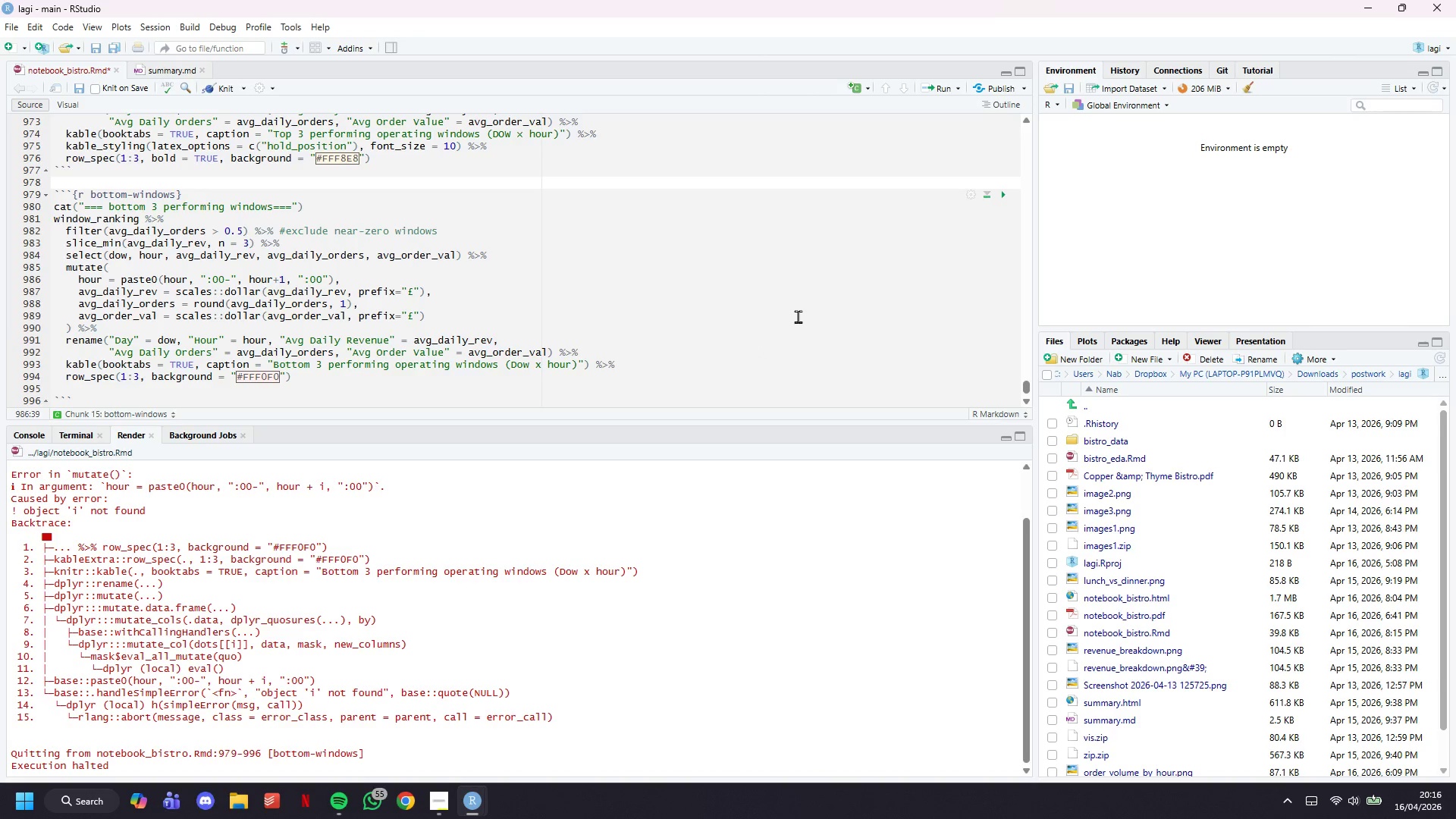 
key(Control+S)
 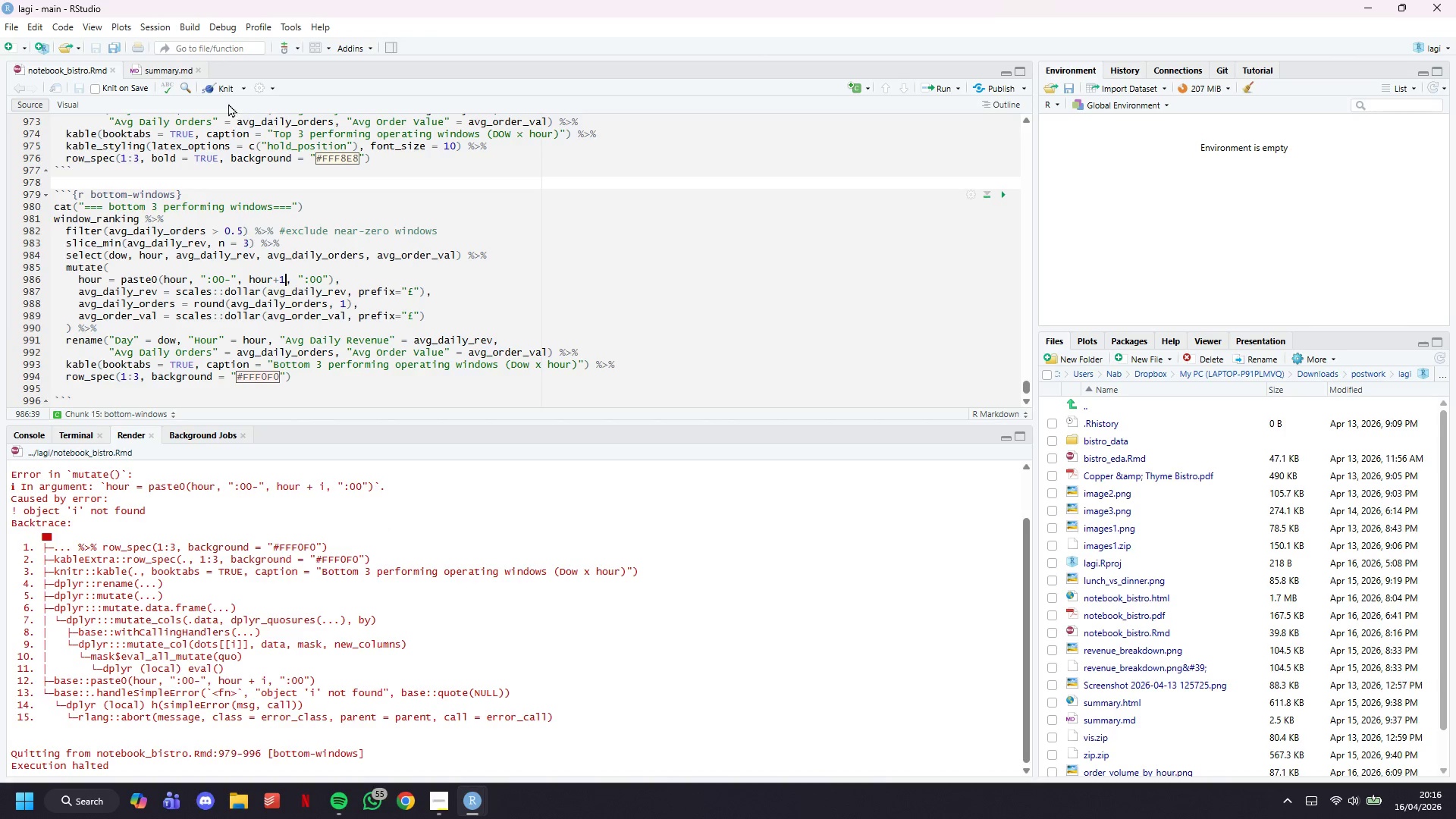 
scroll: coordinate [291, 208], scroll_direction: down, amount: 4.0
 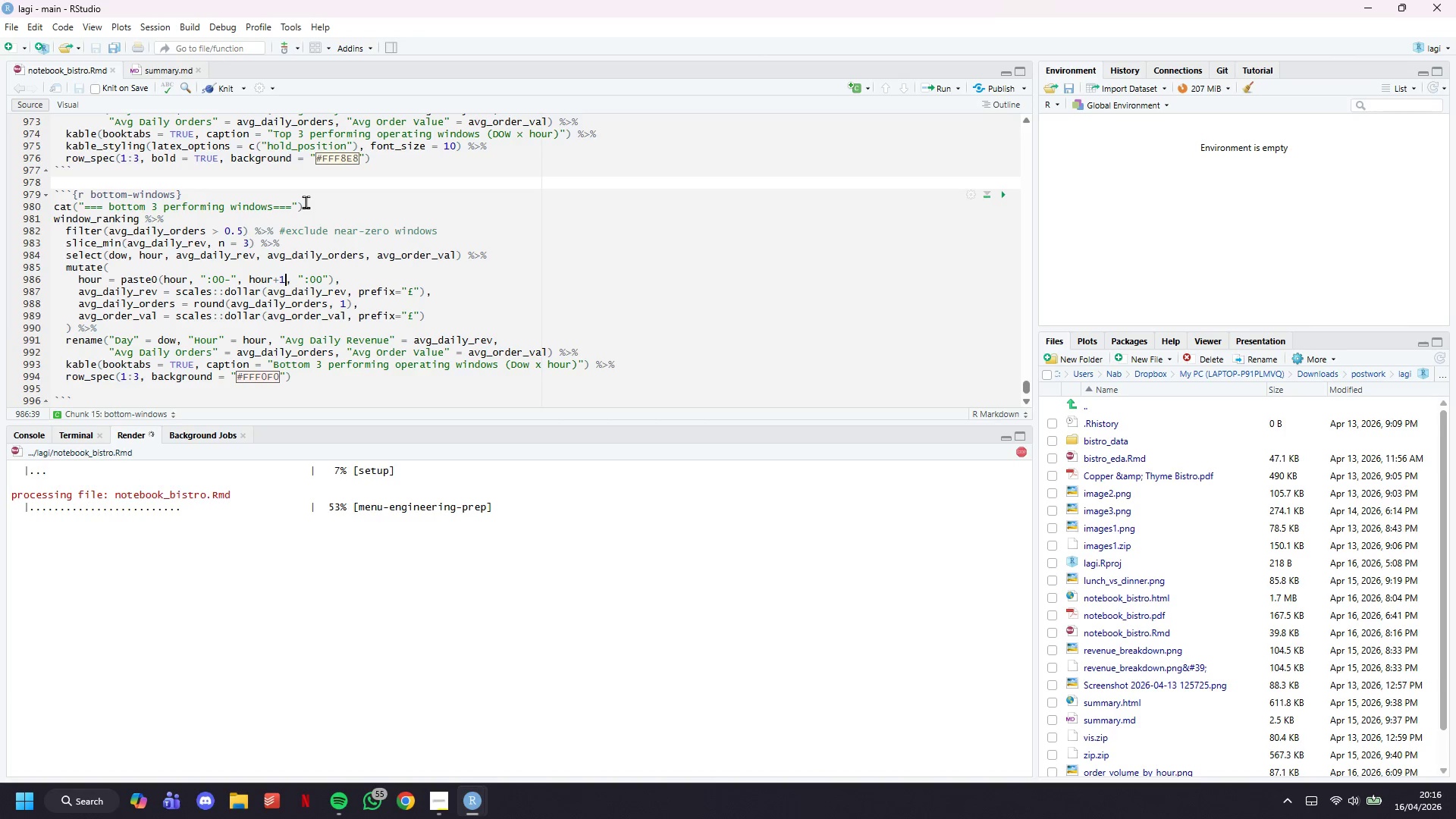 
wait(23.61)
 